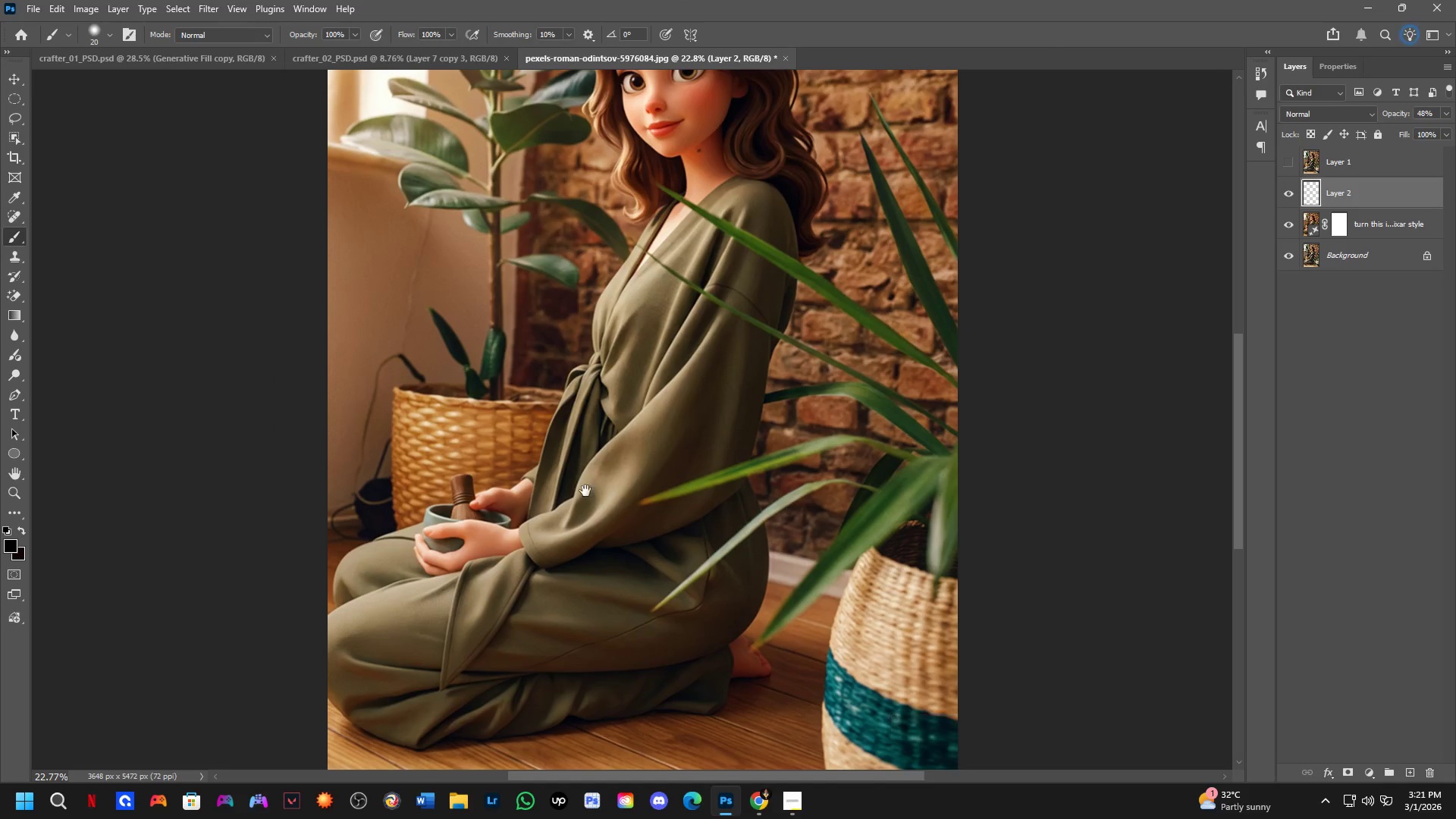 
left_click_drag(start_coordinate=[585, 491], to_coordinate=[662, 309])
 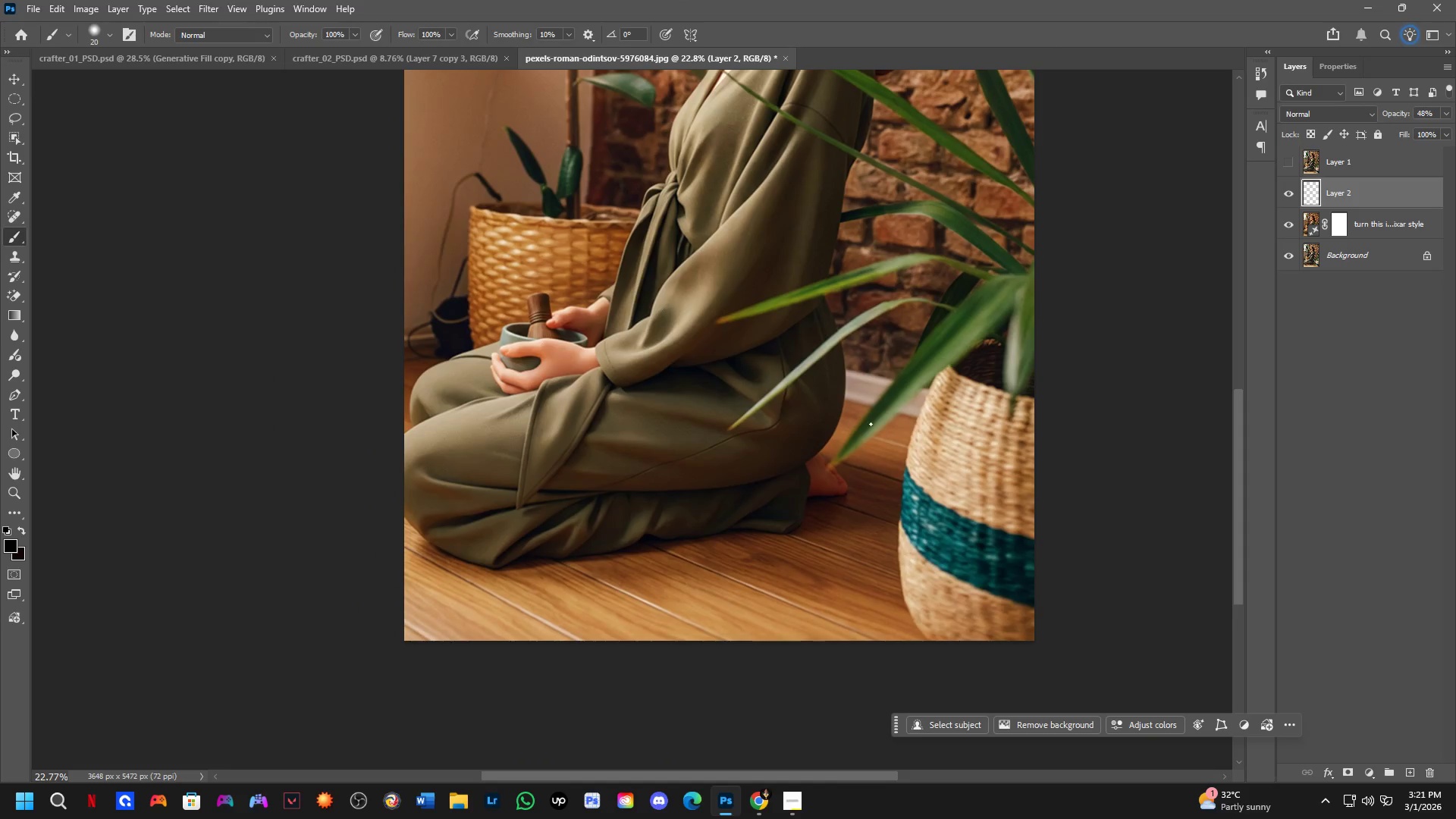 
key(Space)
 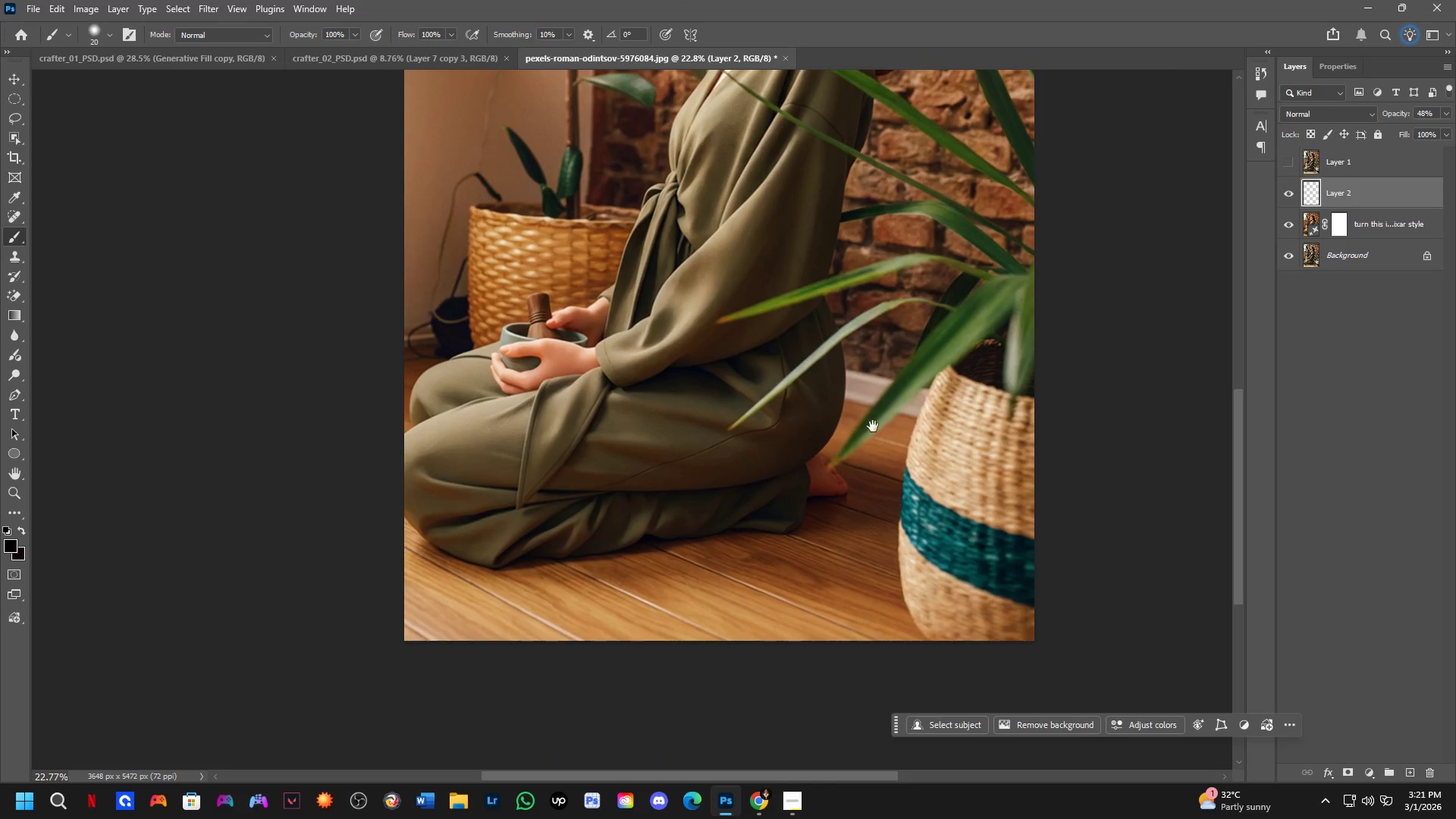 
left_click_drag(start_coordinate=[864, 426], to_coordinate=[823, 331])
 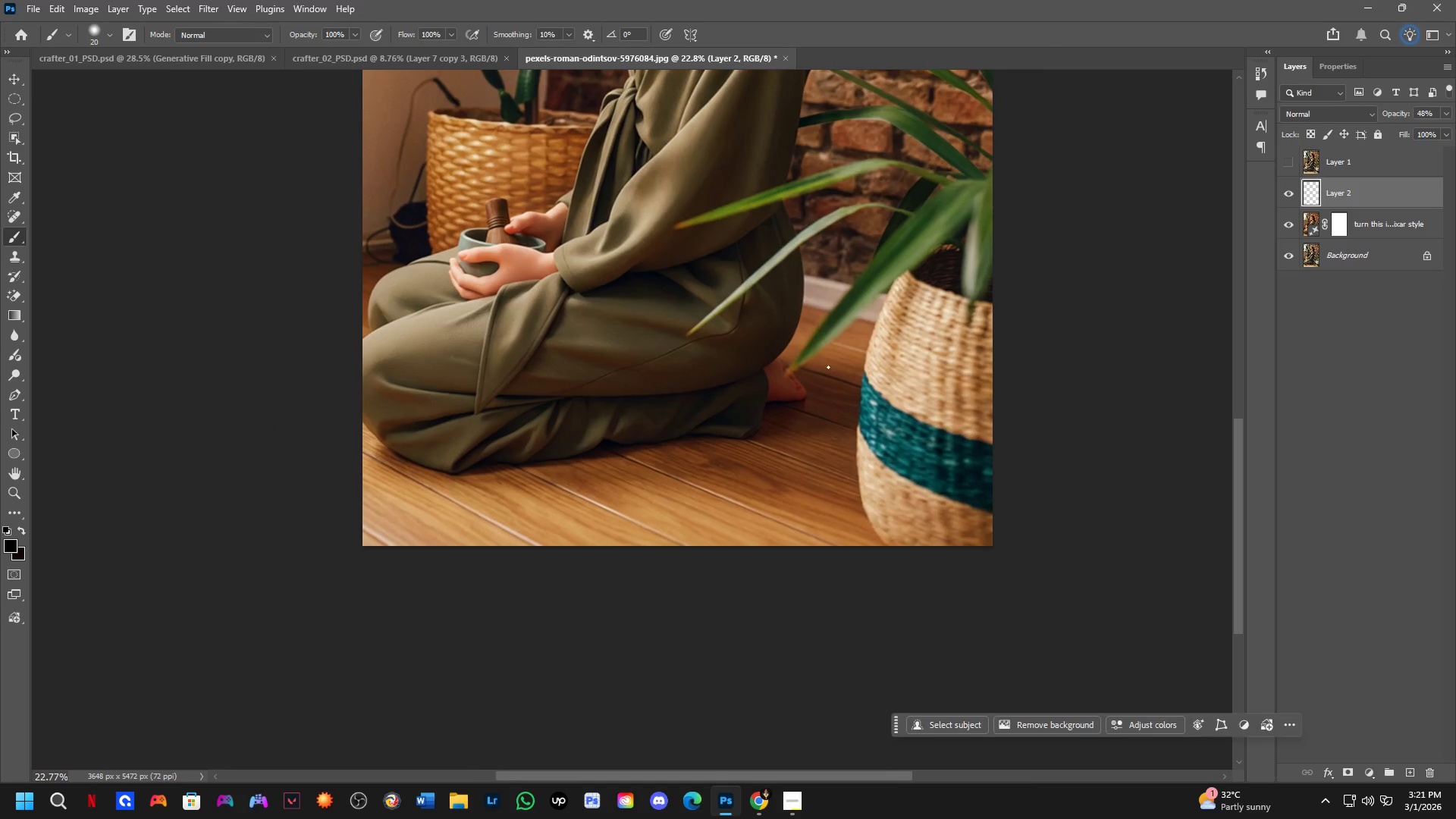 
key(Shift+ShiftLeft)
 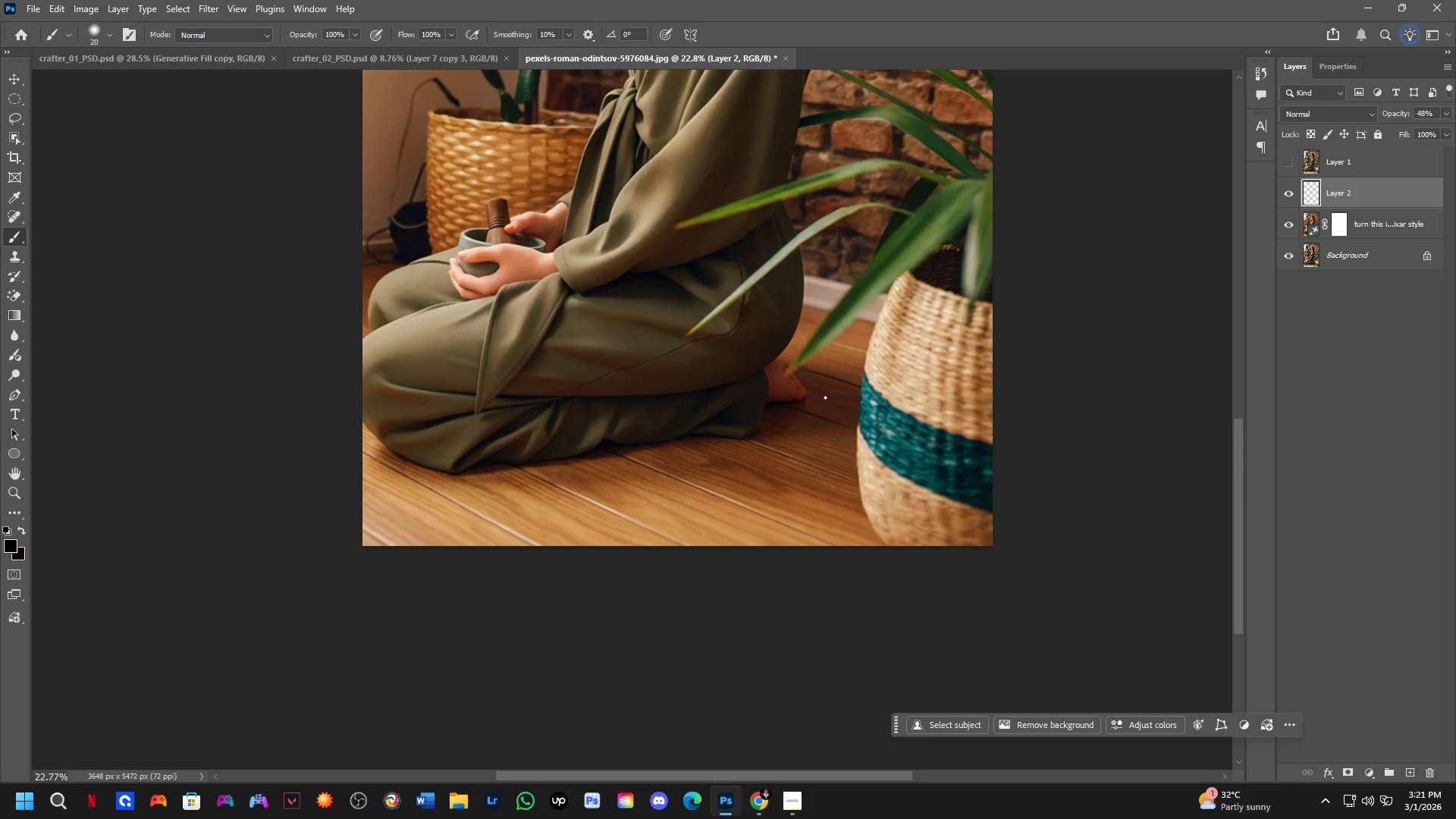 
scroll: coordinate [818, 393], scroll_direction: up, amount: 5.0
 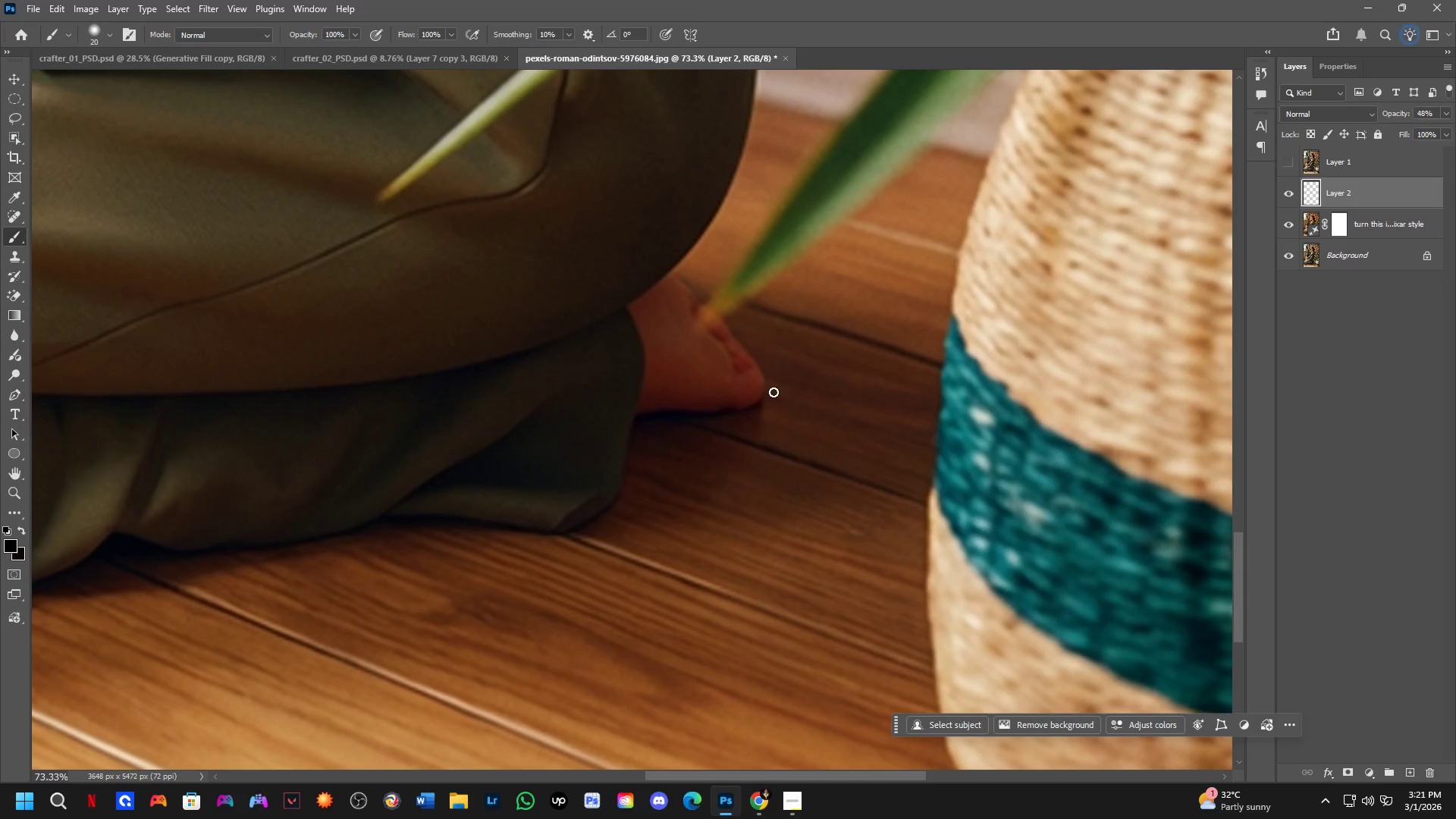 
key(Shift+ShiftLeft)
 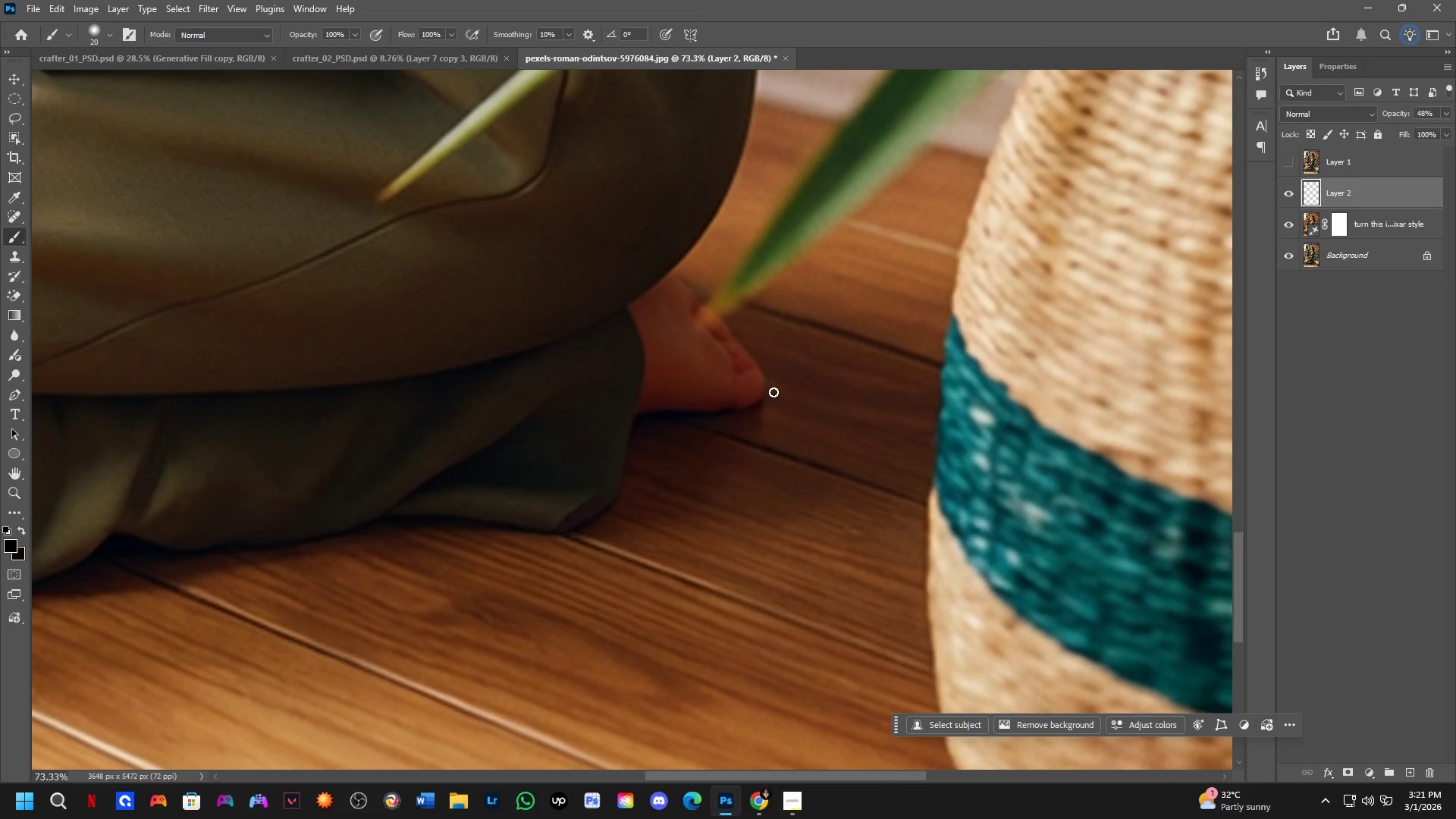 
hold_key(key=Space, duration=0.48)
 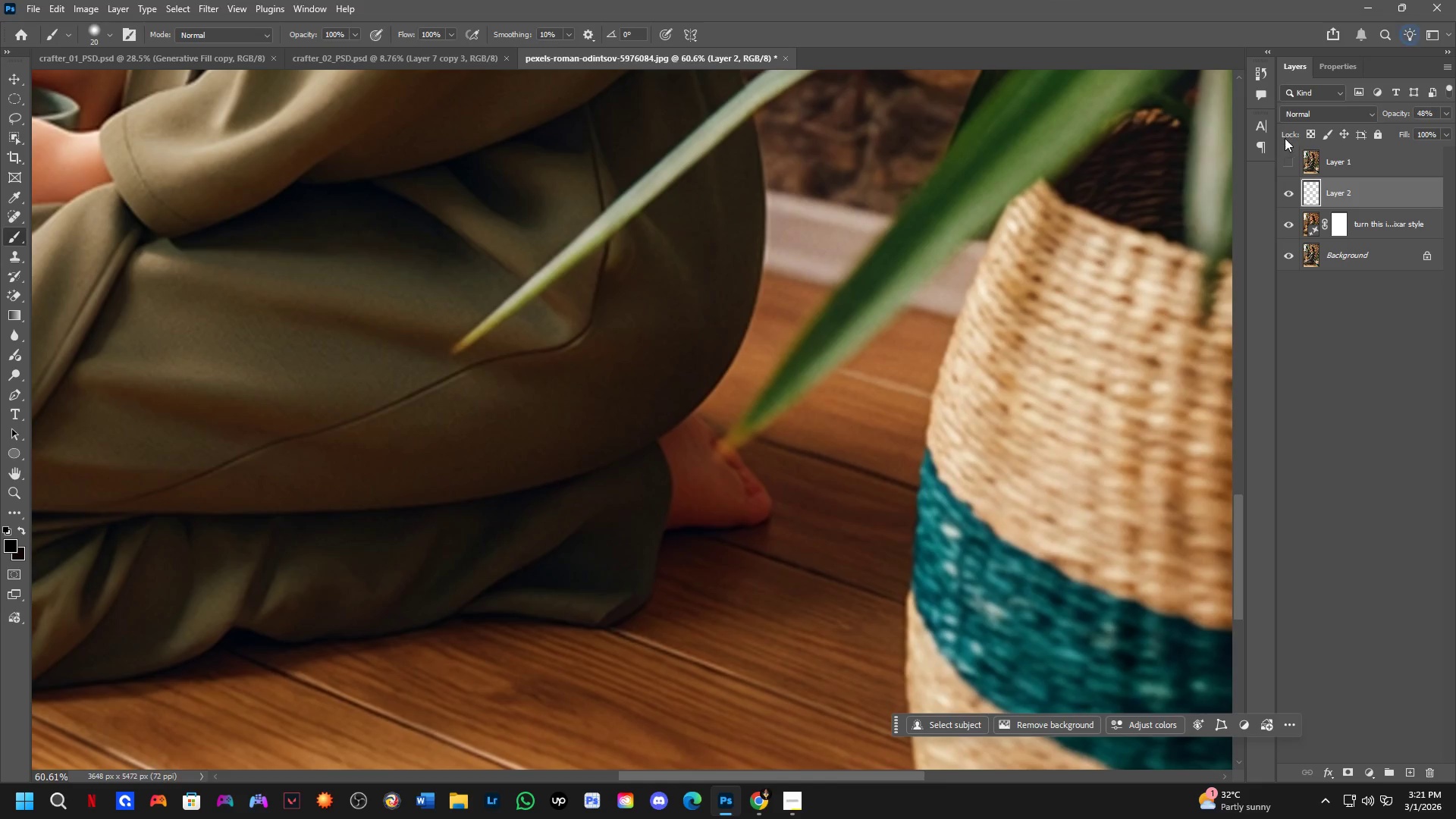 
left_click_drag(start_coordinate=[770, 370], to_coordinate=[774, 470])
 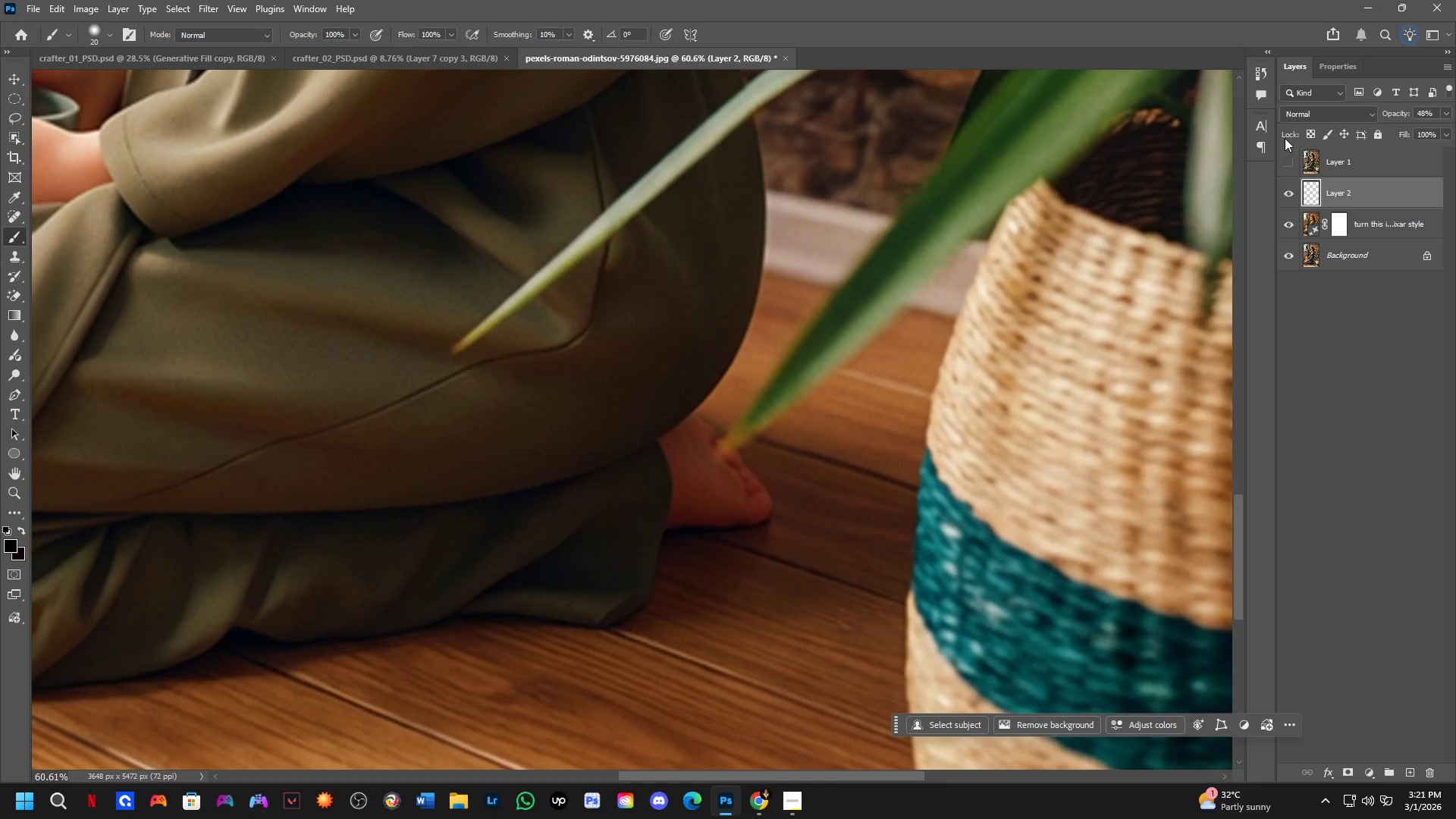 
scroll: coordinate [774, 392], scroll_direction: down, amount: 2.0
 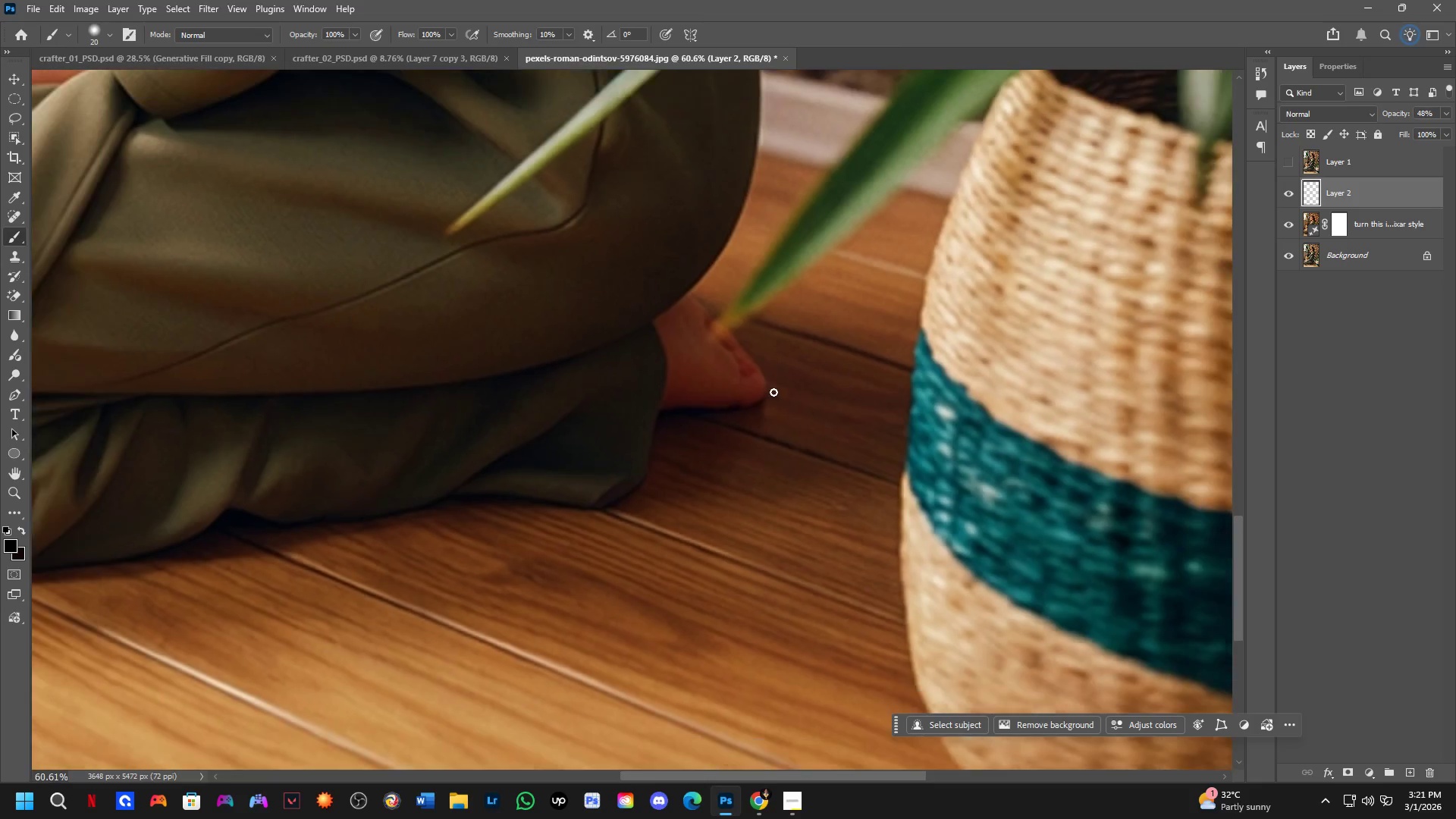 
left_click([1285, 156])
 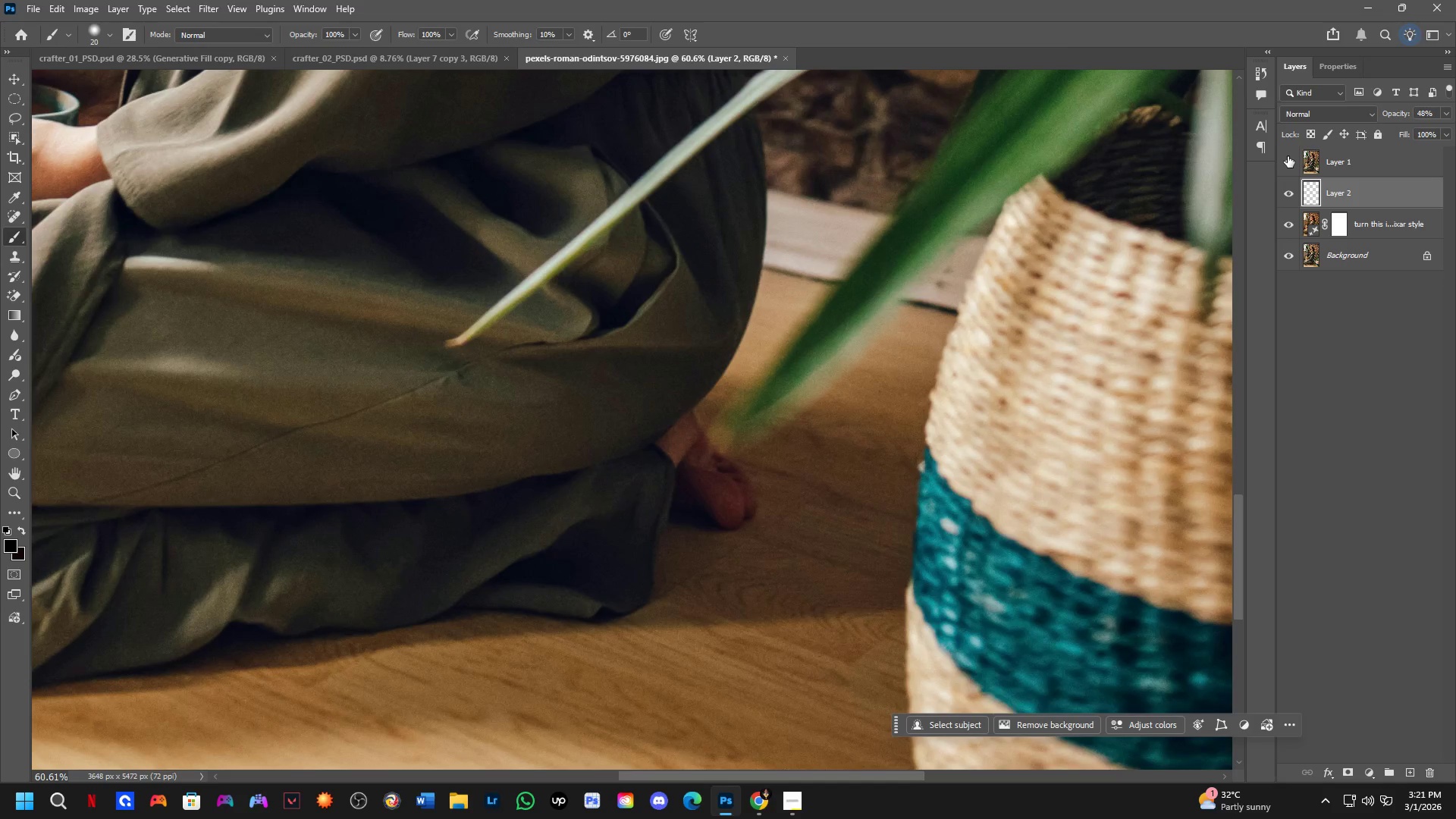 
left_click([1288, 156])
 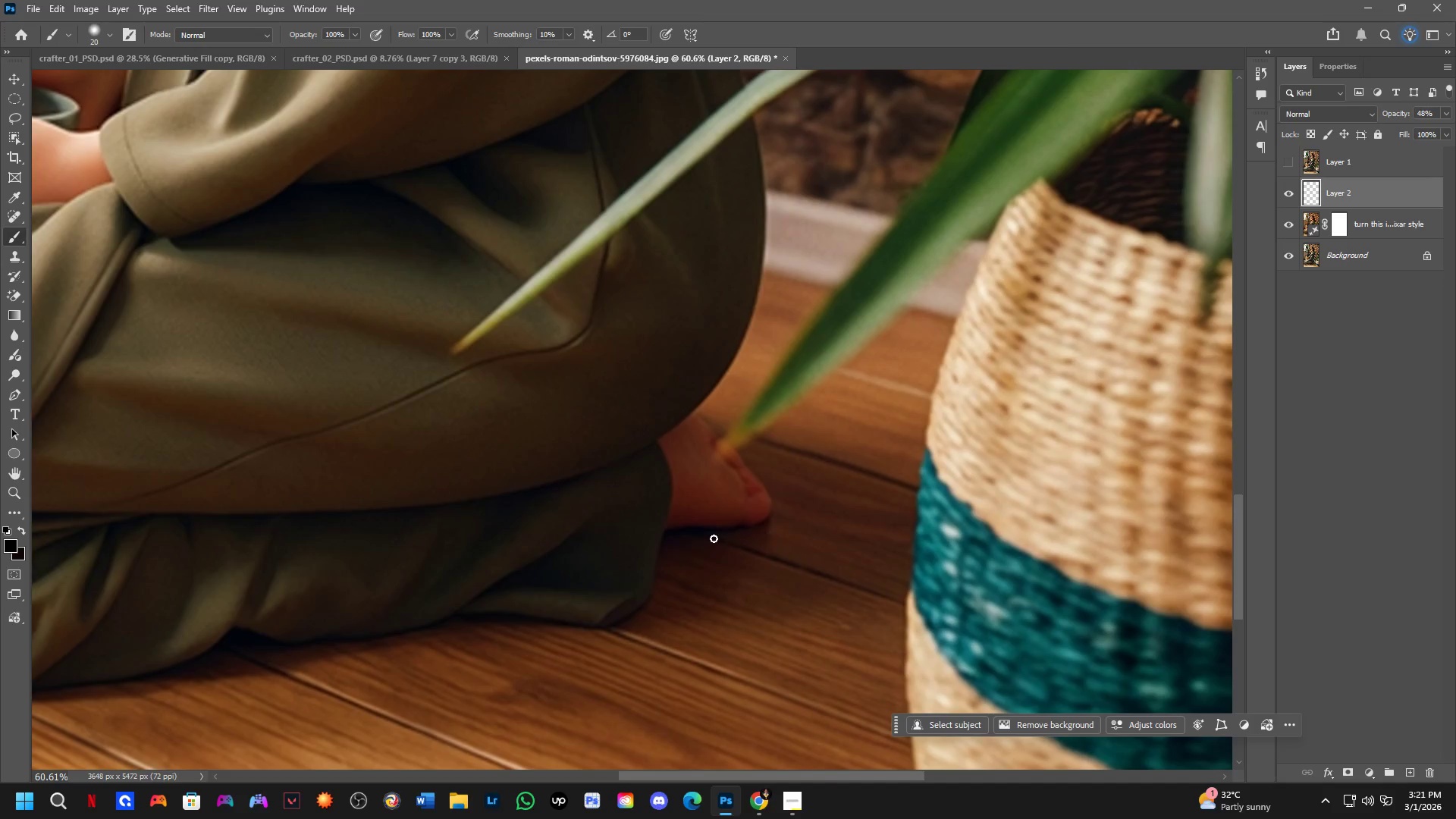 
key(L)
 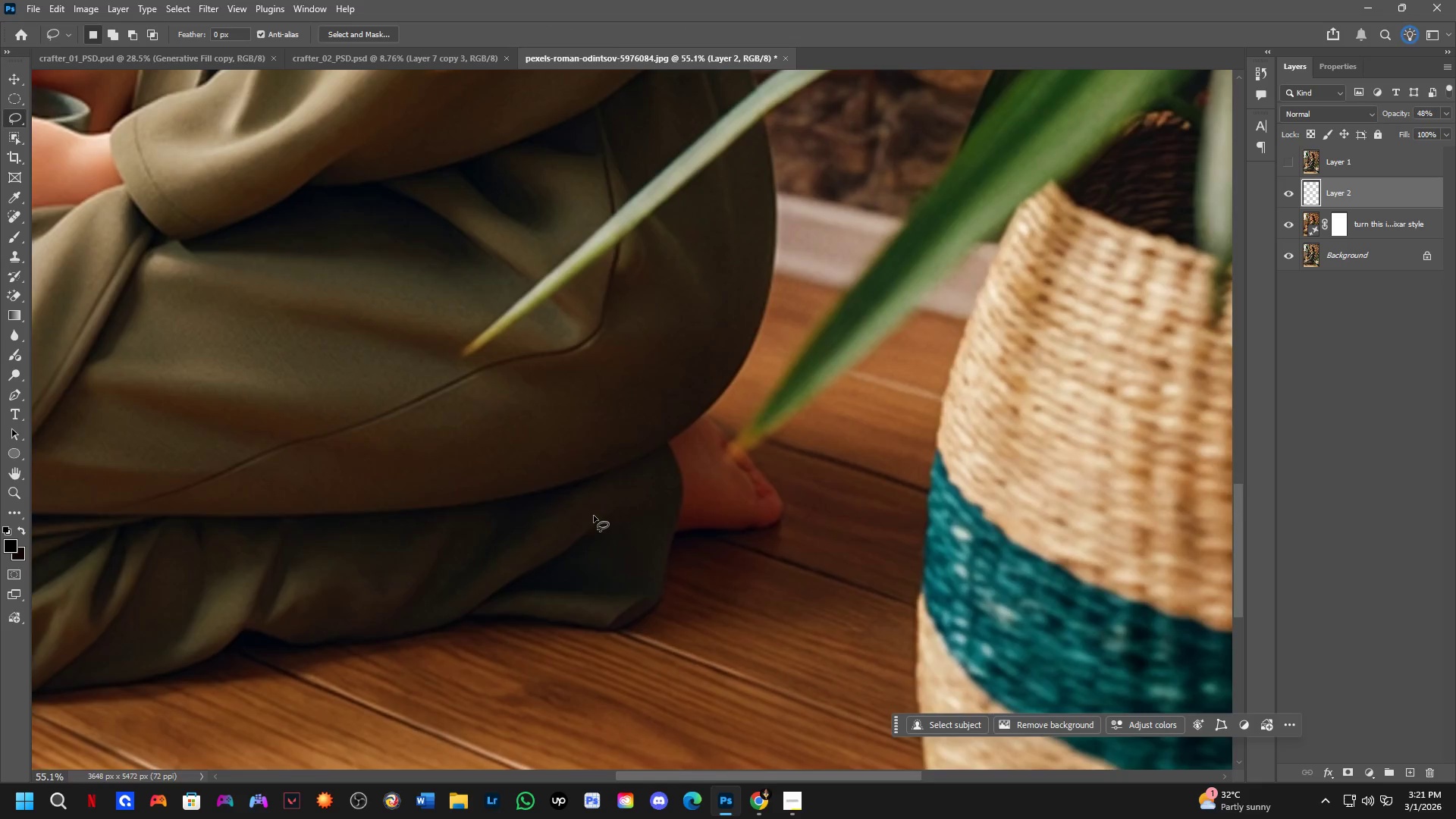 
scroll: coordinate [695, 536], scroll_direction: down, amount: 1.0
 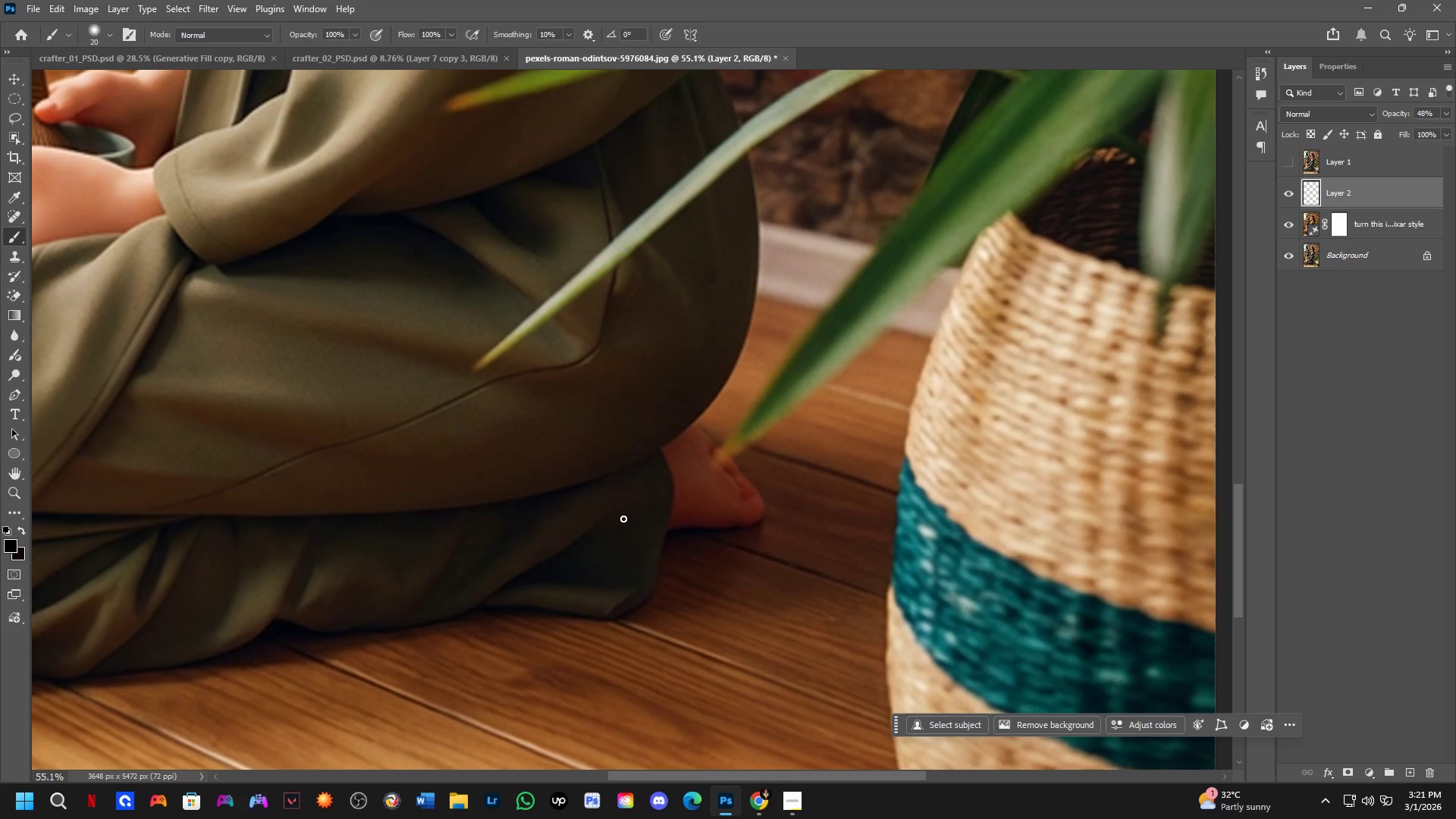 
scroll: coordinate [588, 515], scroll_direction: up, amount: 4.0
 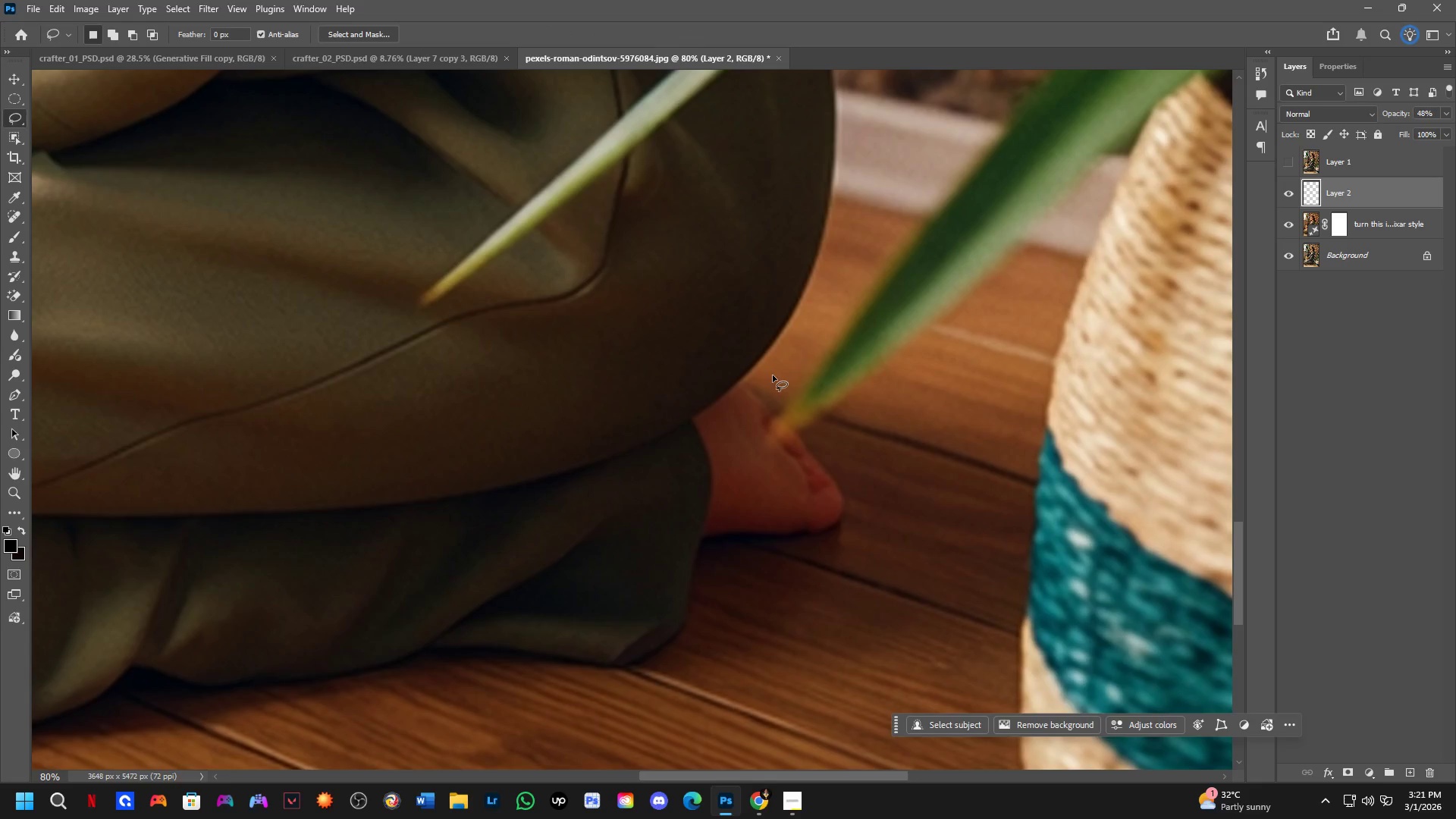 
left_click_drag(start_coordinate=[772, 375], to_coordinate=[777, 314])
 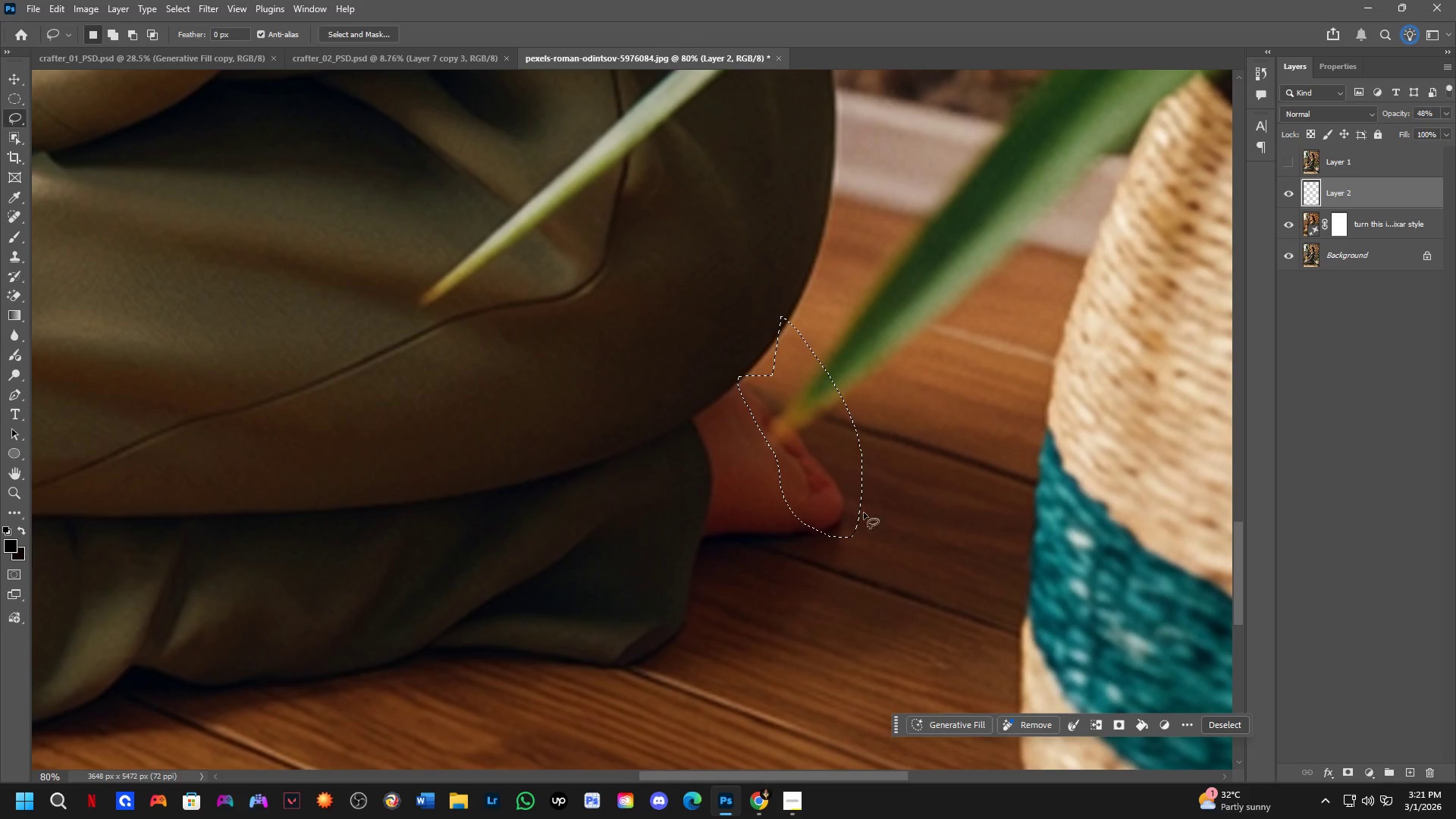 
left_click_drag(start_coordinate=[959, 707], to_coordinate=[960, 711])
 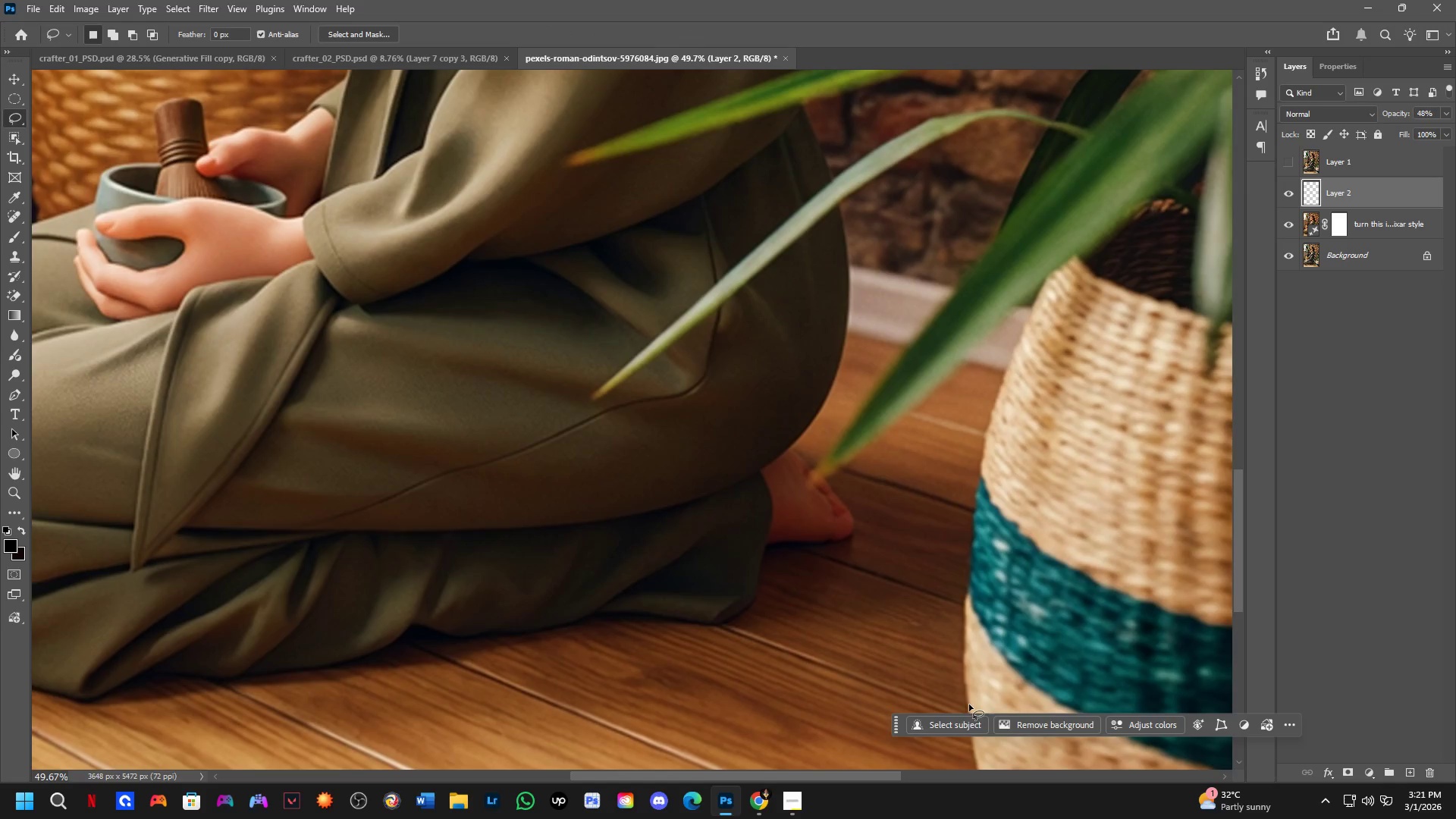 
scroll: coordinate [877, 569], scroll_direction: down, amount: 5.0
 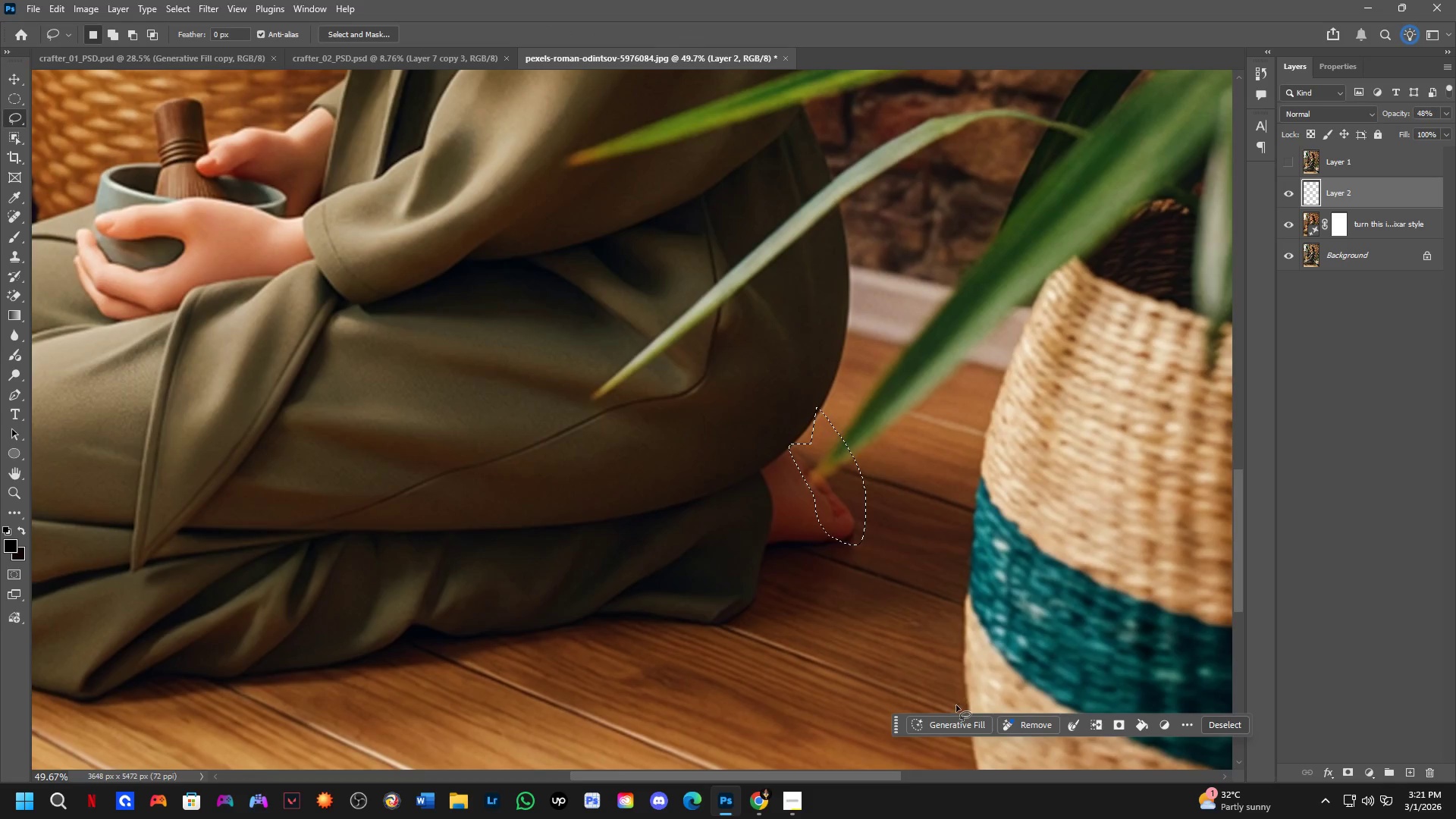 
key(Control+ControlLeft)
 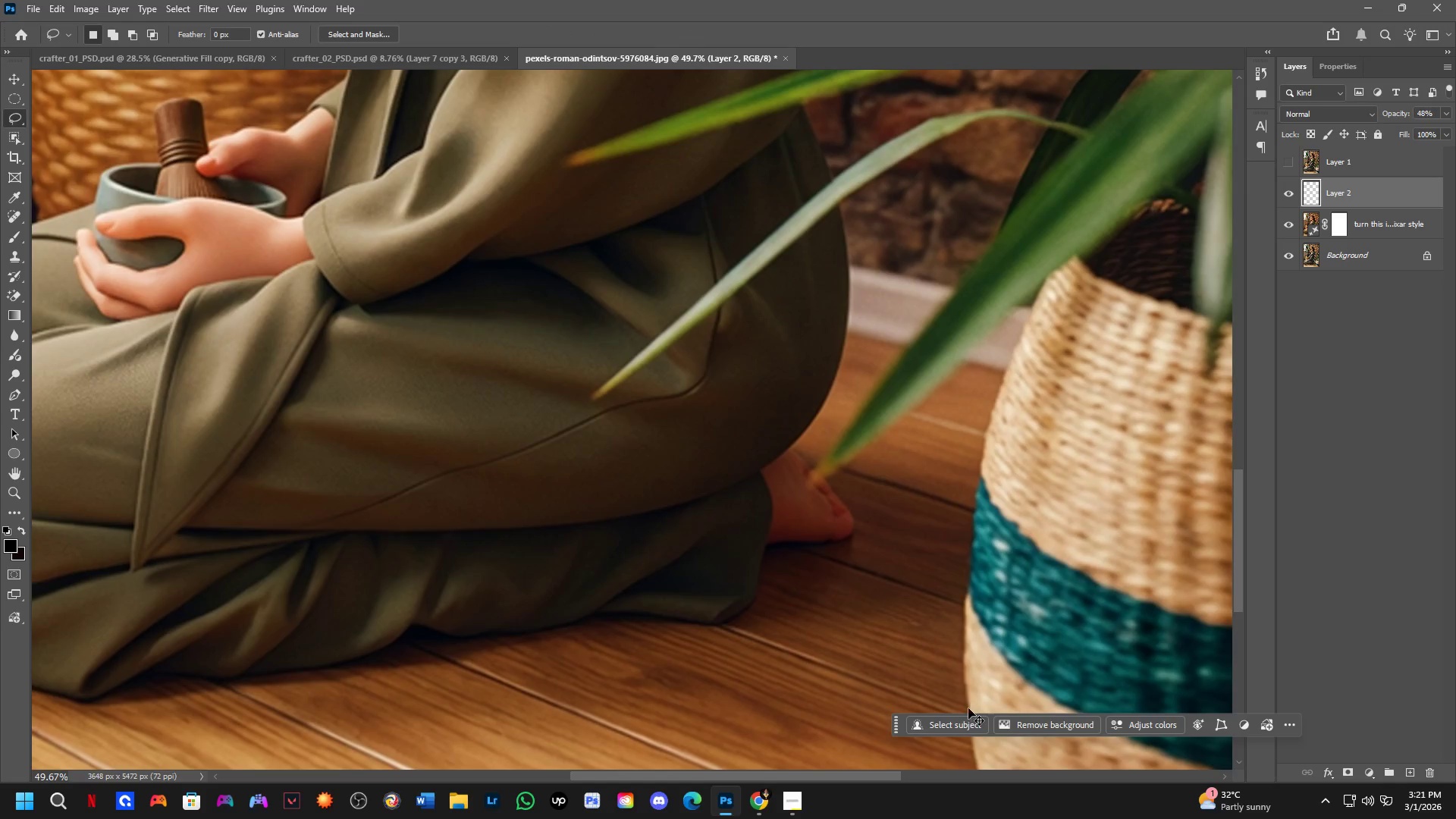 
key(Control+Z)
 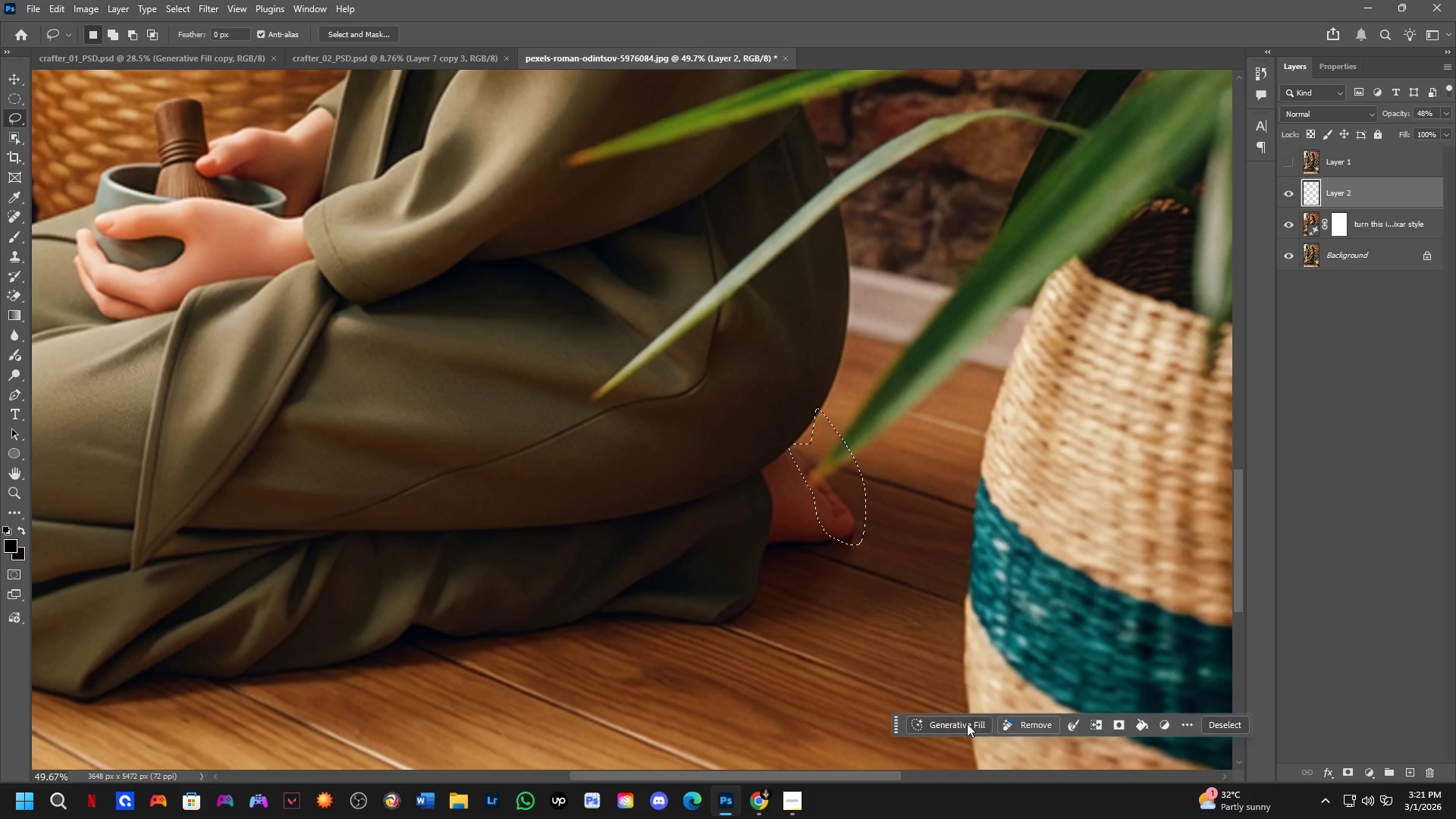 
left_click([967, 723])
 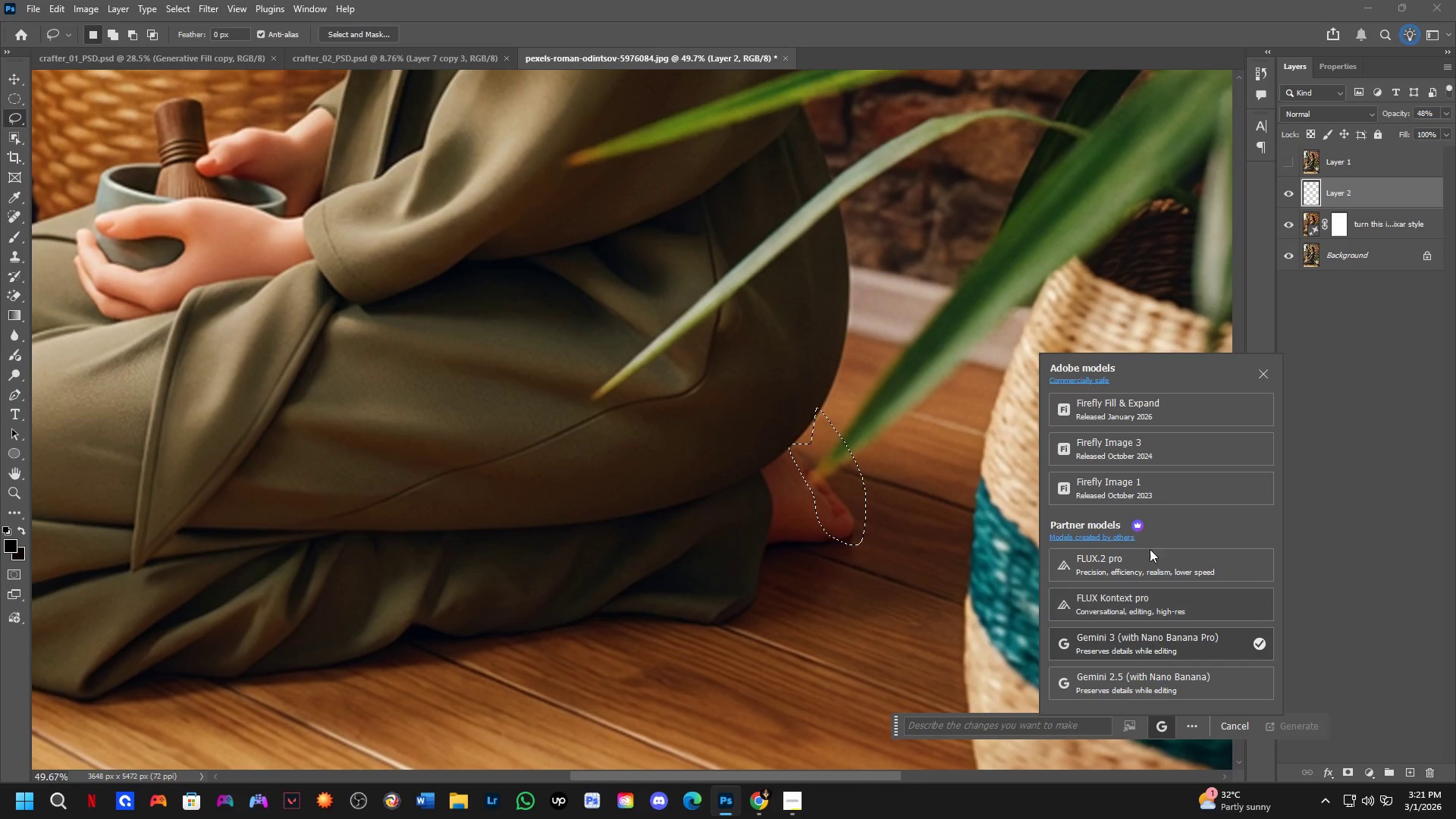 
left_click([1153, 457])
 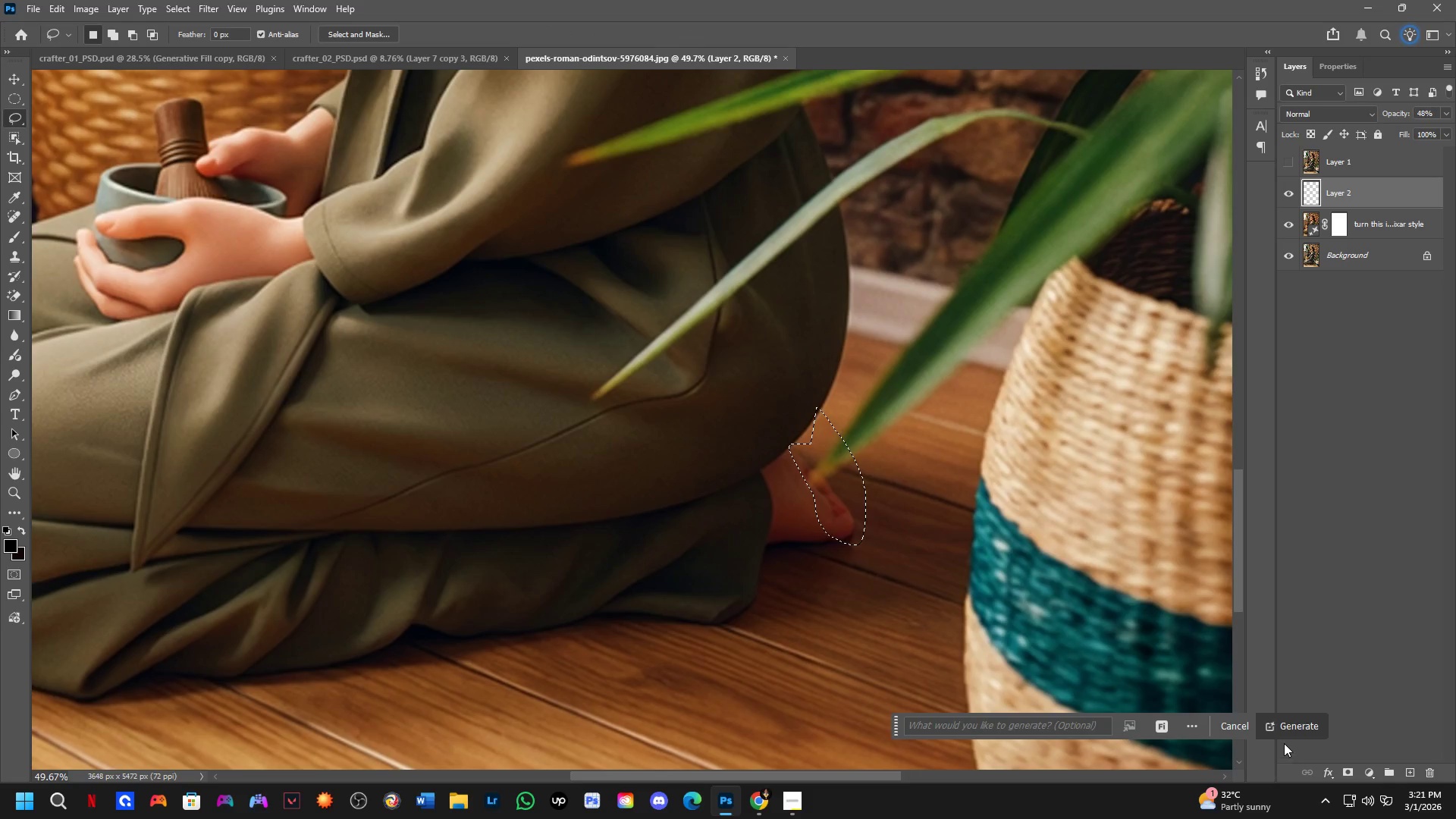 
left_click([1288, 733])
 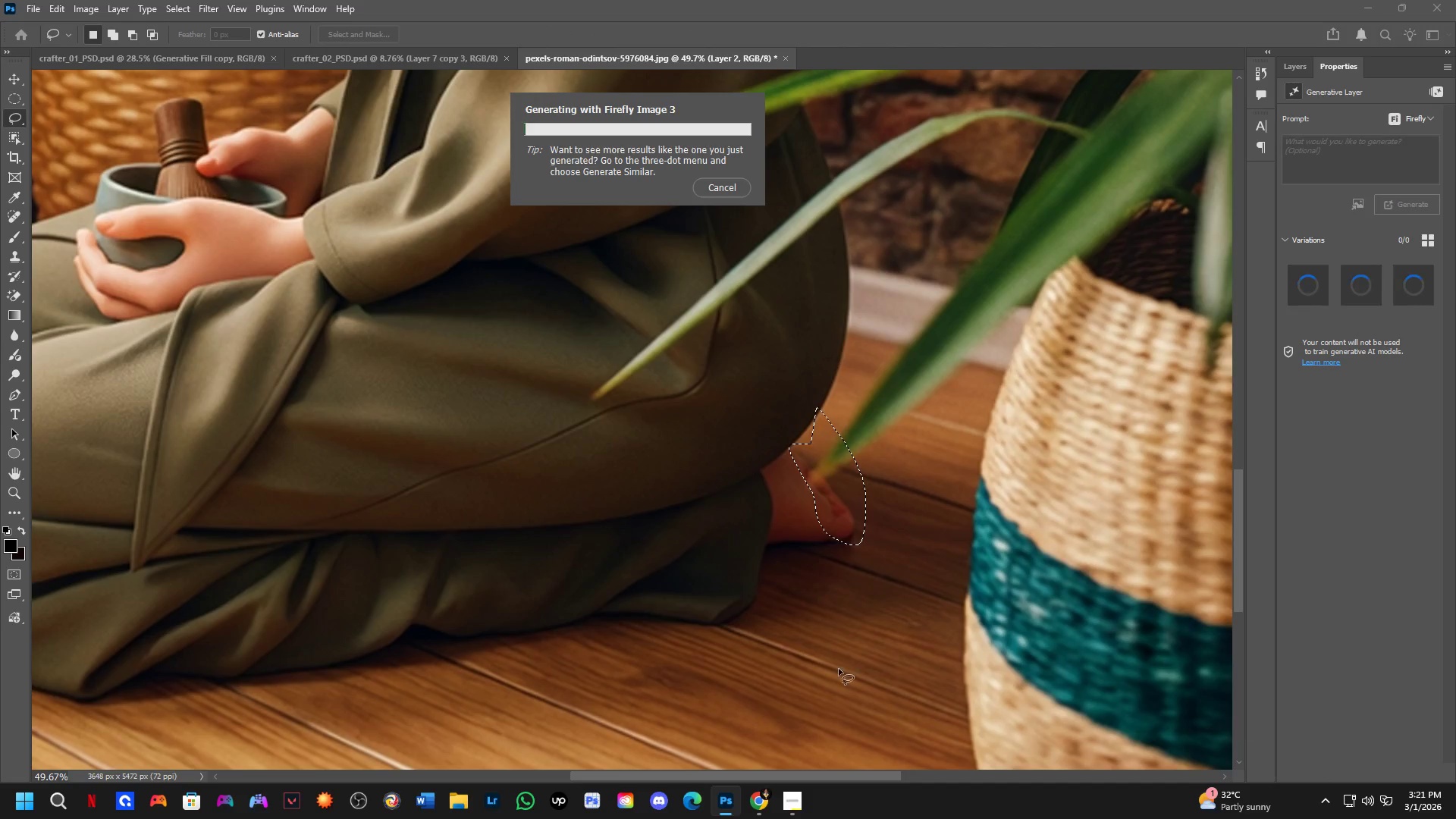 
key(Shift+ShiftLeft)
 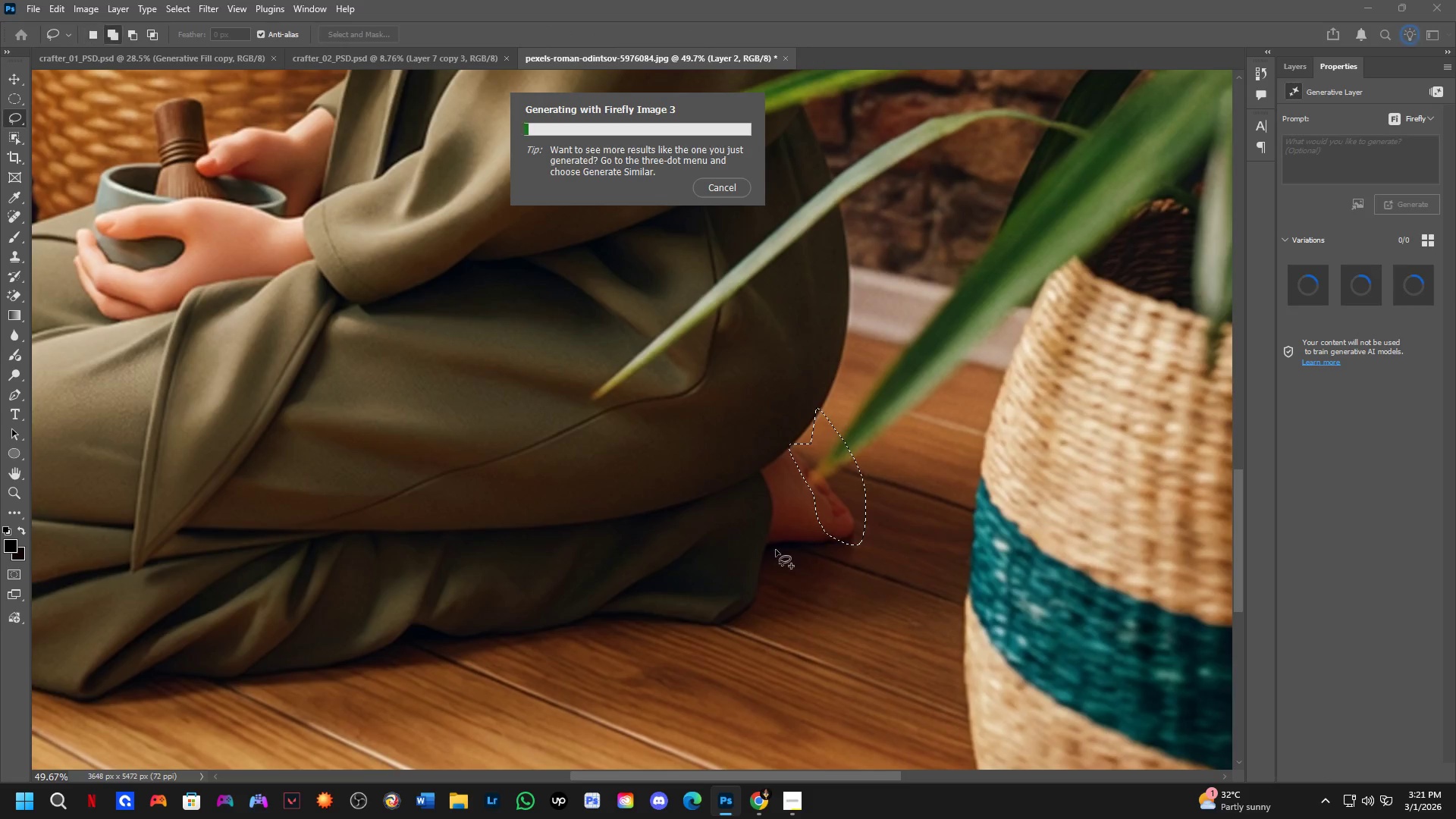 
scroll: coordinate [776, 550], scroll_direction: down, amount: 4.0
 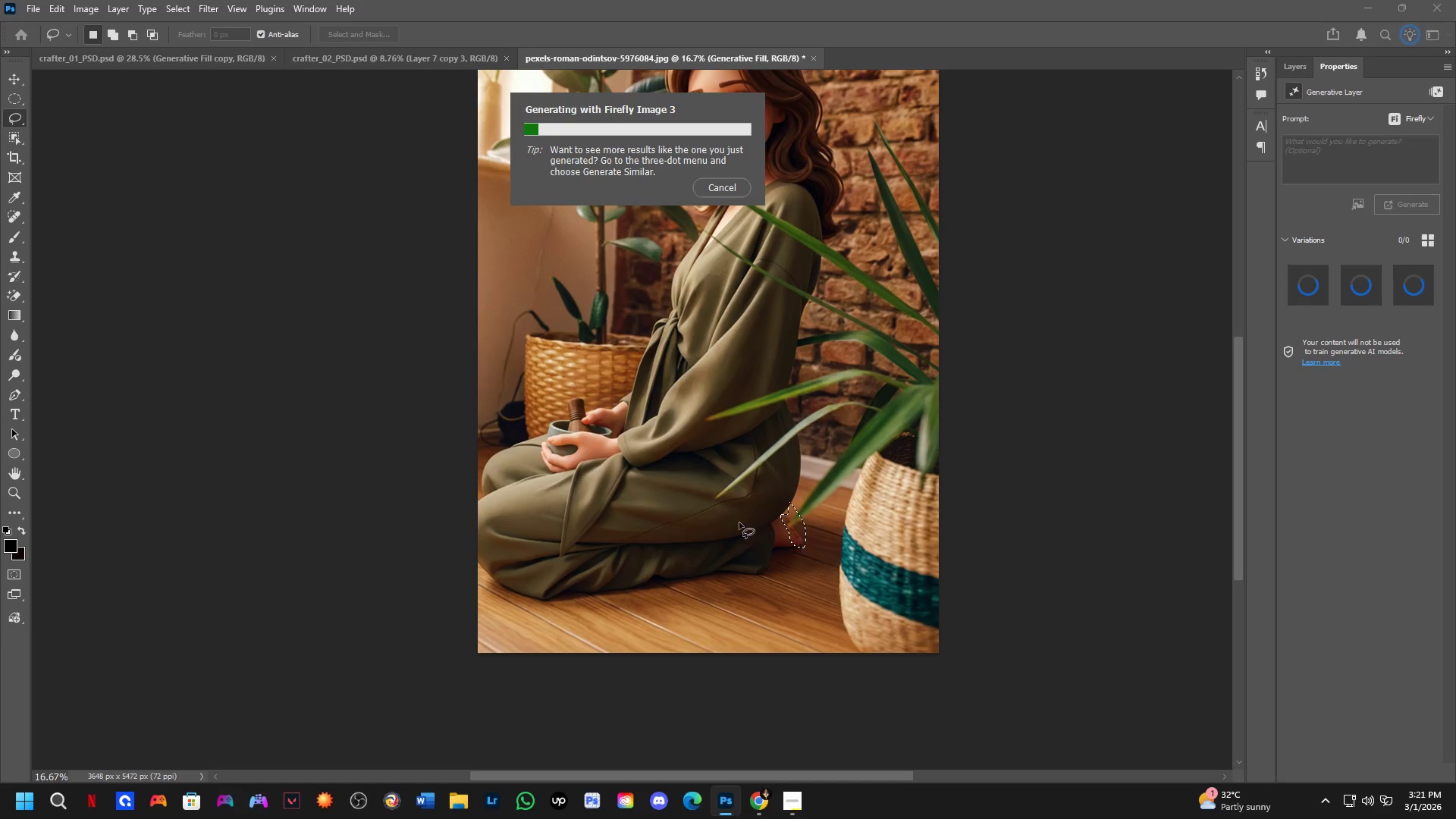 
key(Shift+ShiftLeft)
 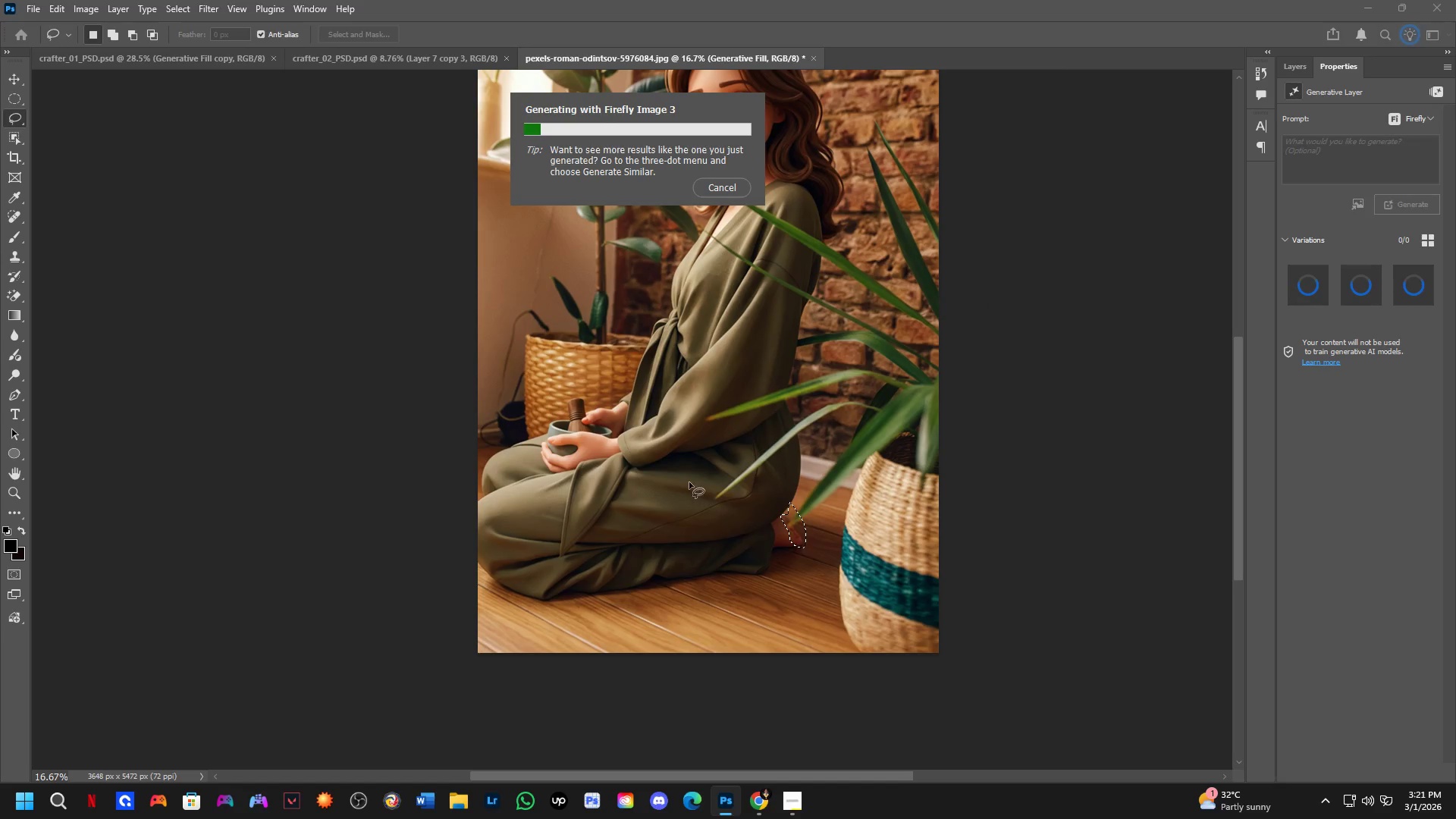 
key(Shift+ShiftLeft)
 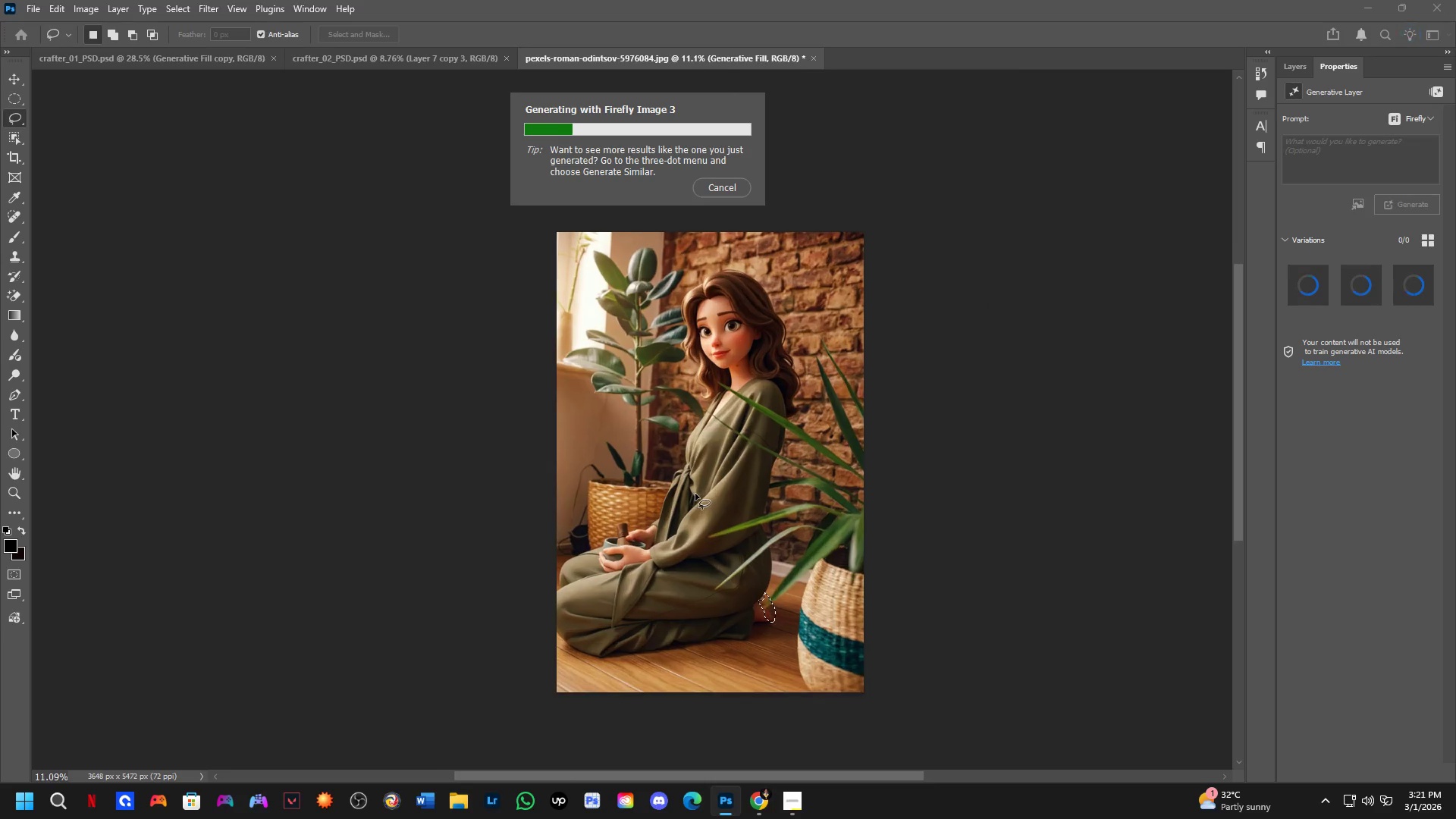 
hold_key(key=ShiftLeft, duration=0.31)
scroll: coordinate [595, 425], scroll_direction: up, amount: 5.0
 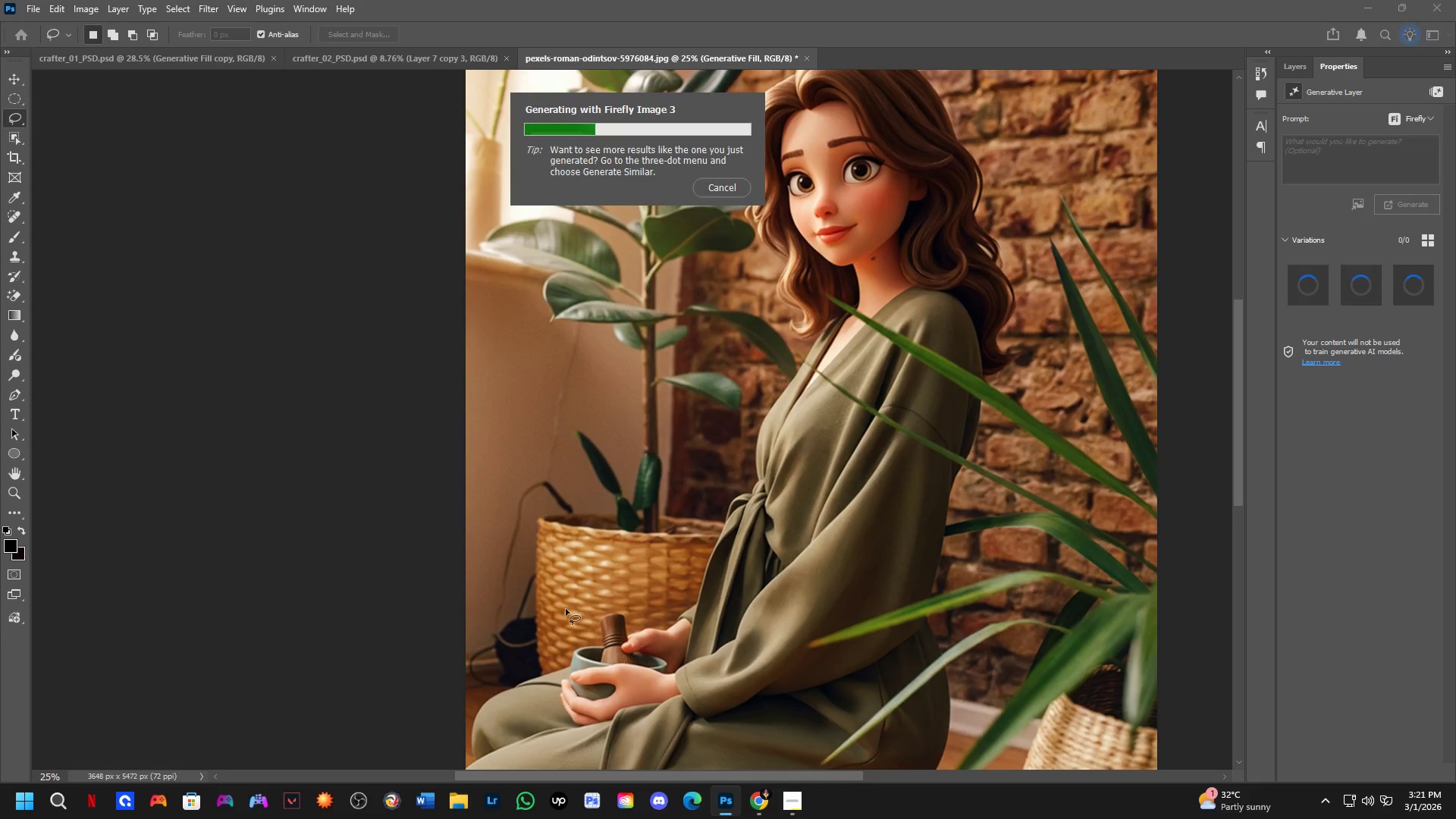 
hold_key(key=ShiftLeft, duration=1.16)
scroll: coordinate [567, 651], scroll_direction: up, amount: 5.0
 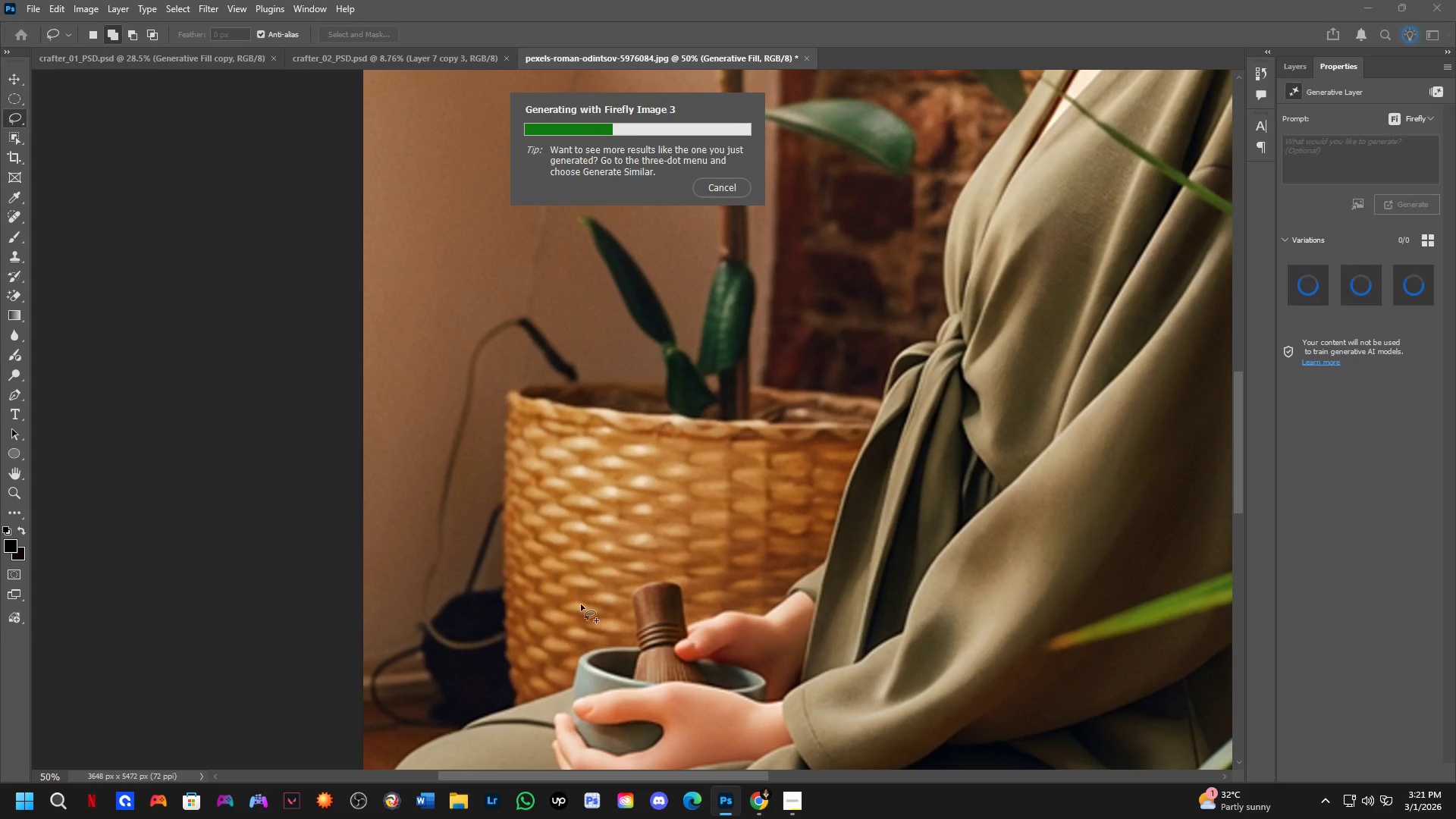 
scroll: coordinate [605, 548], scroll_direction: down, amount: 1.0
 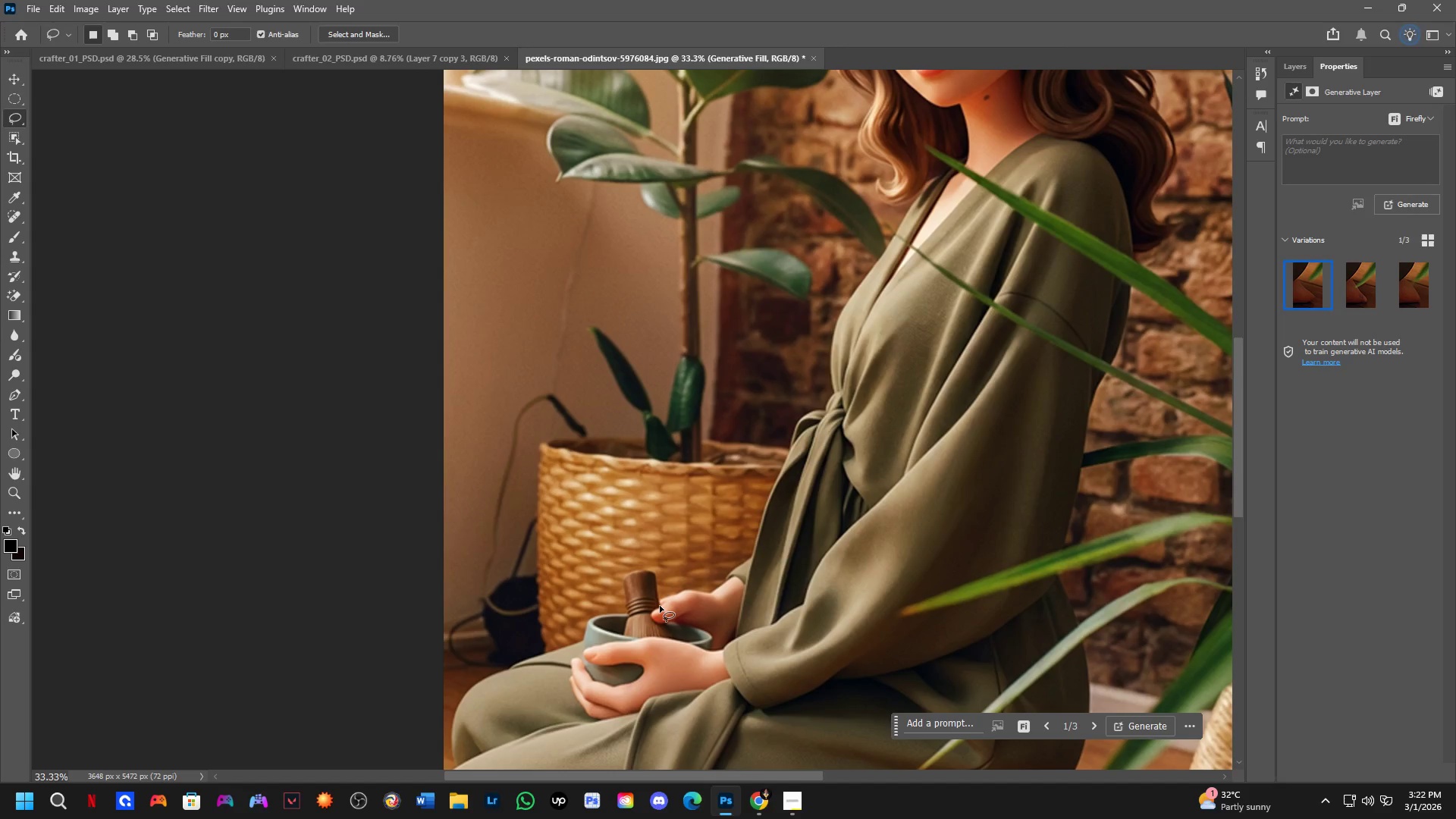 
wait(89.43)
 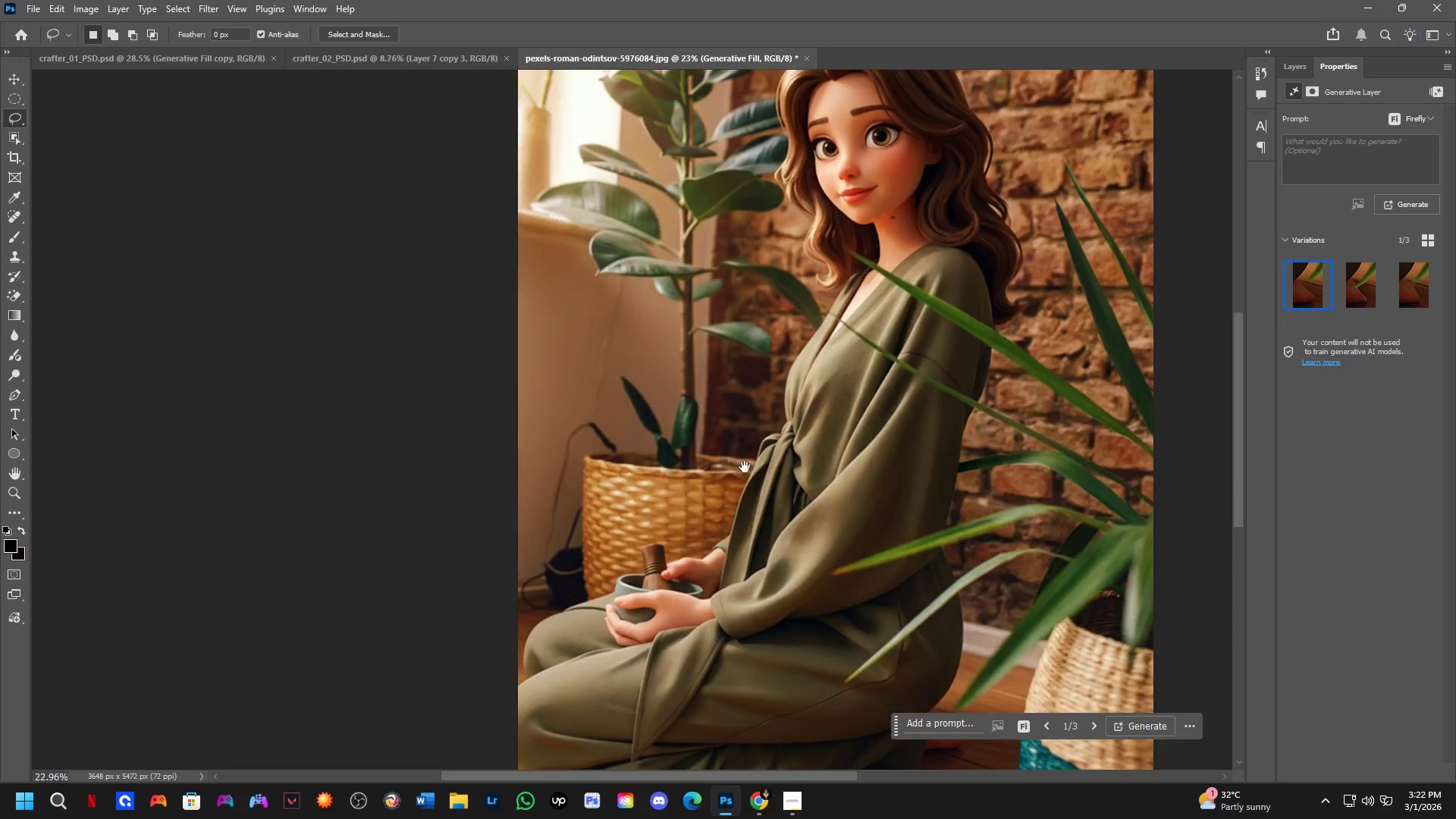 
hold_key(key=Space, duration=0.5)
 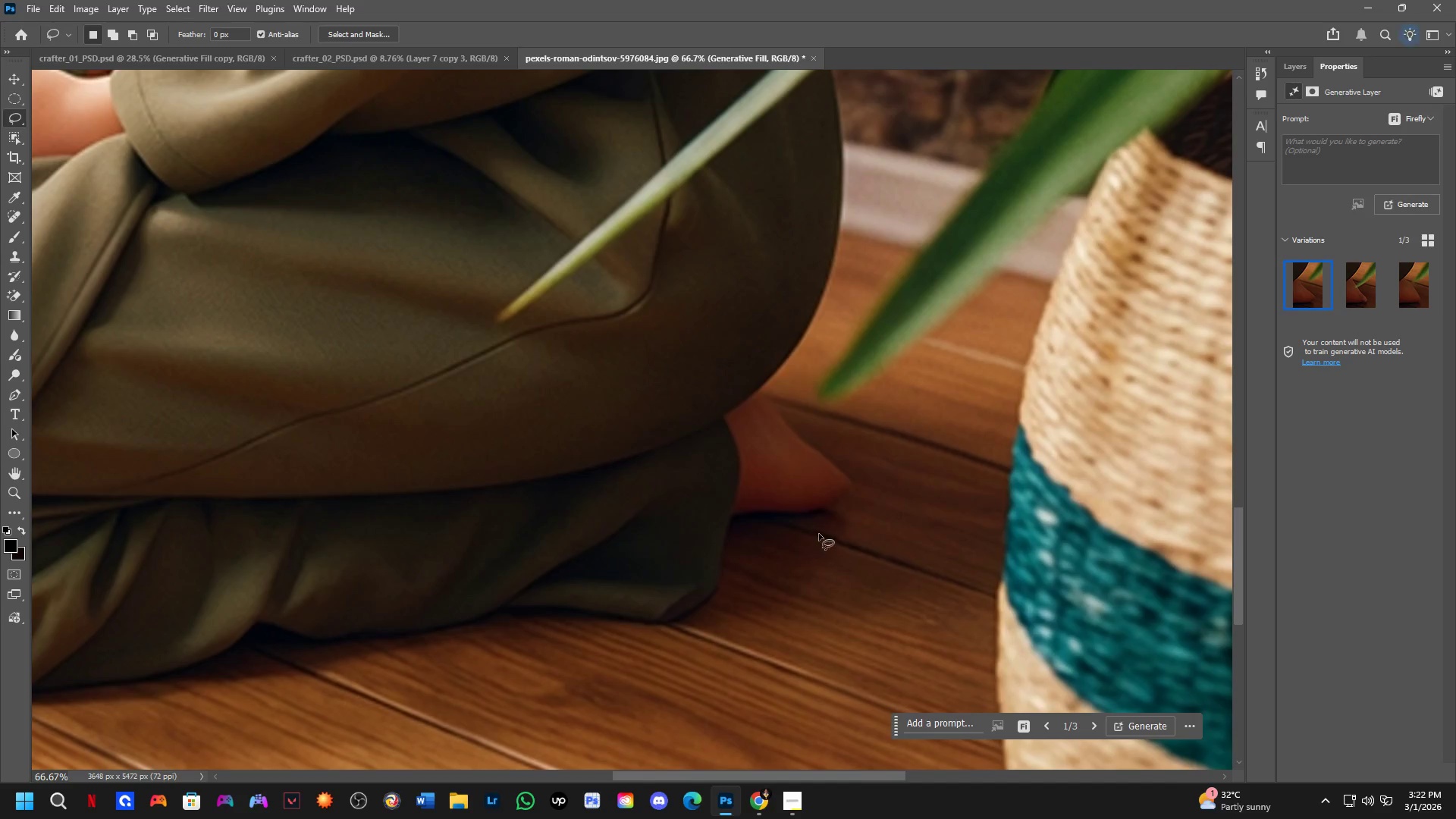 
left_click_drag(start_coordinate=[751, 457], to_coordinate=[730, 284])
 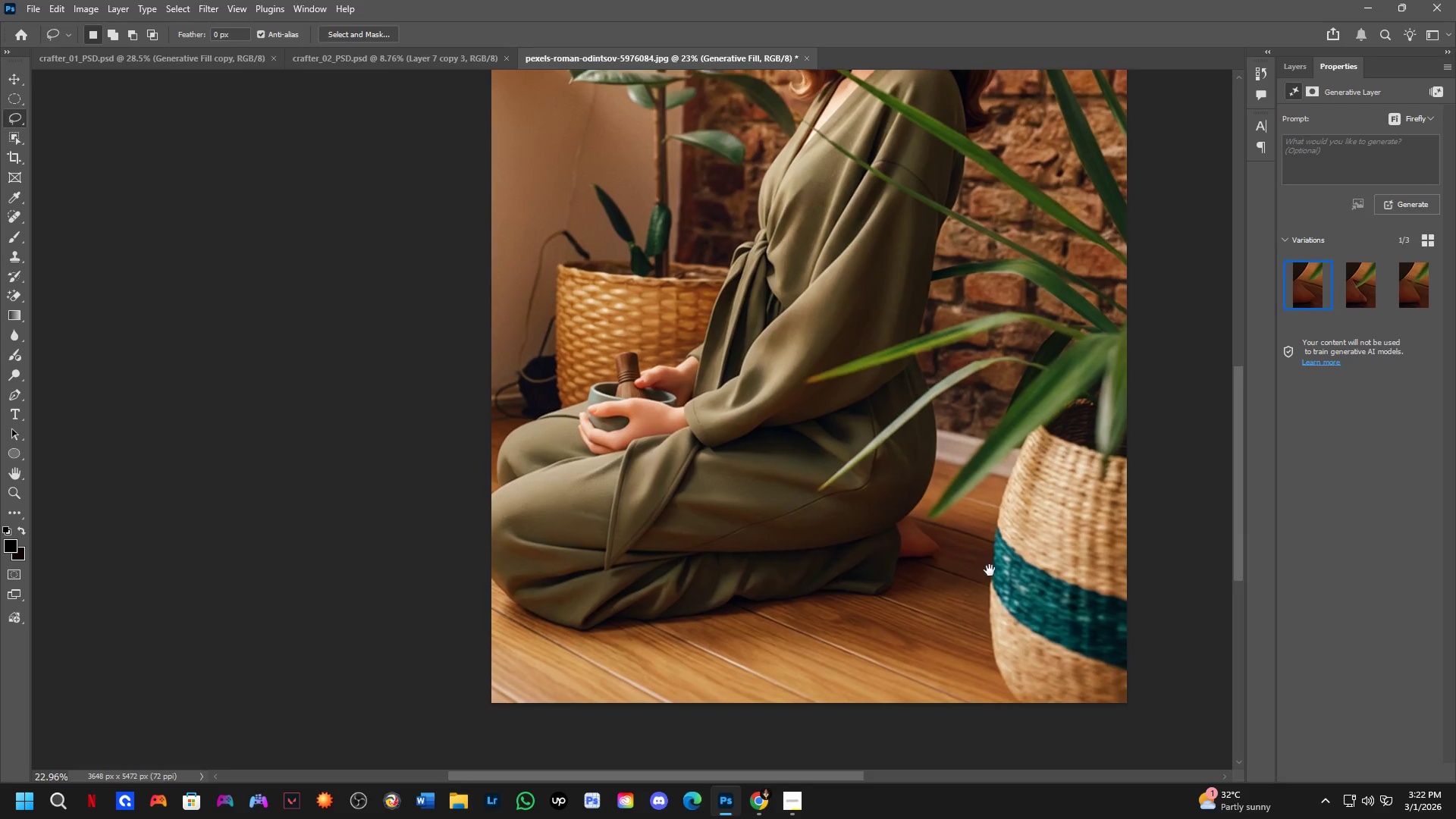 
scroll: coordinate [695, 463], scroll_direction: down, amount: 4.0
 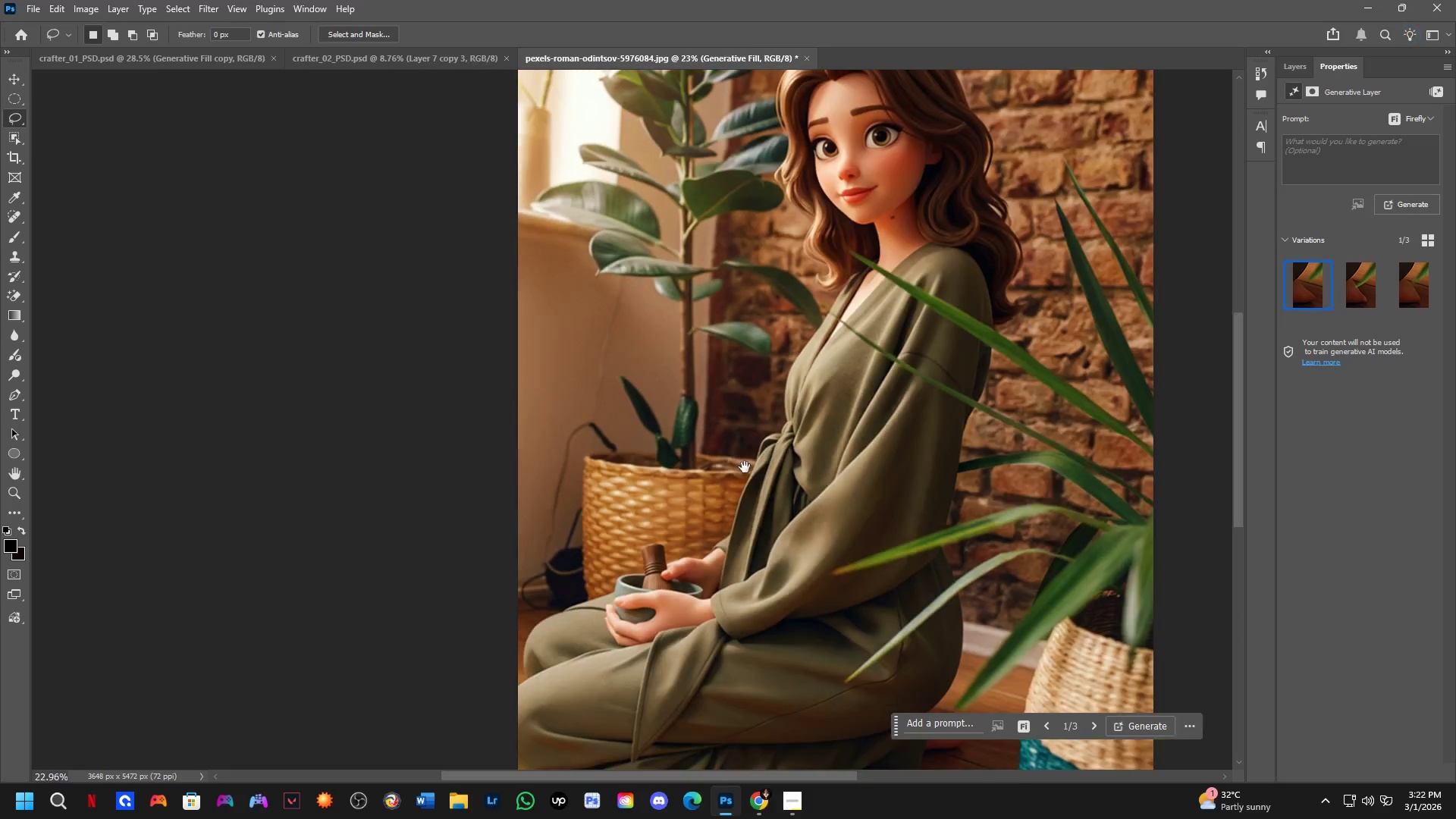 
key(Shift+ShiftLeft)
 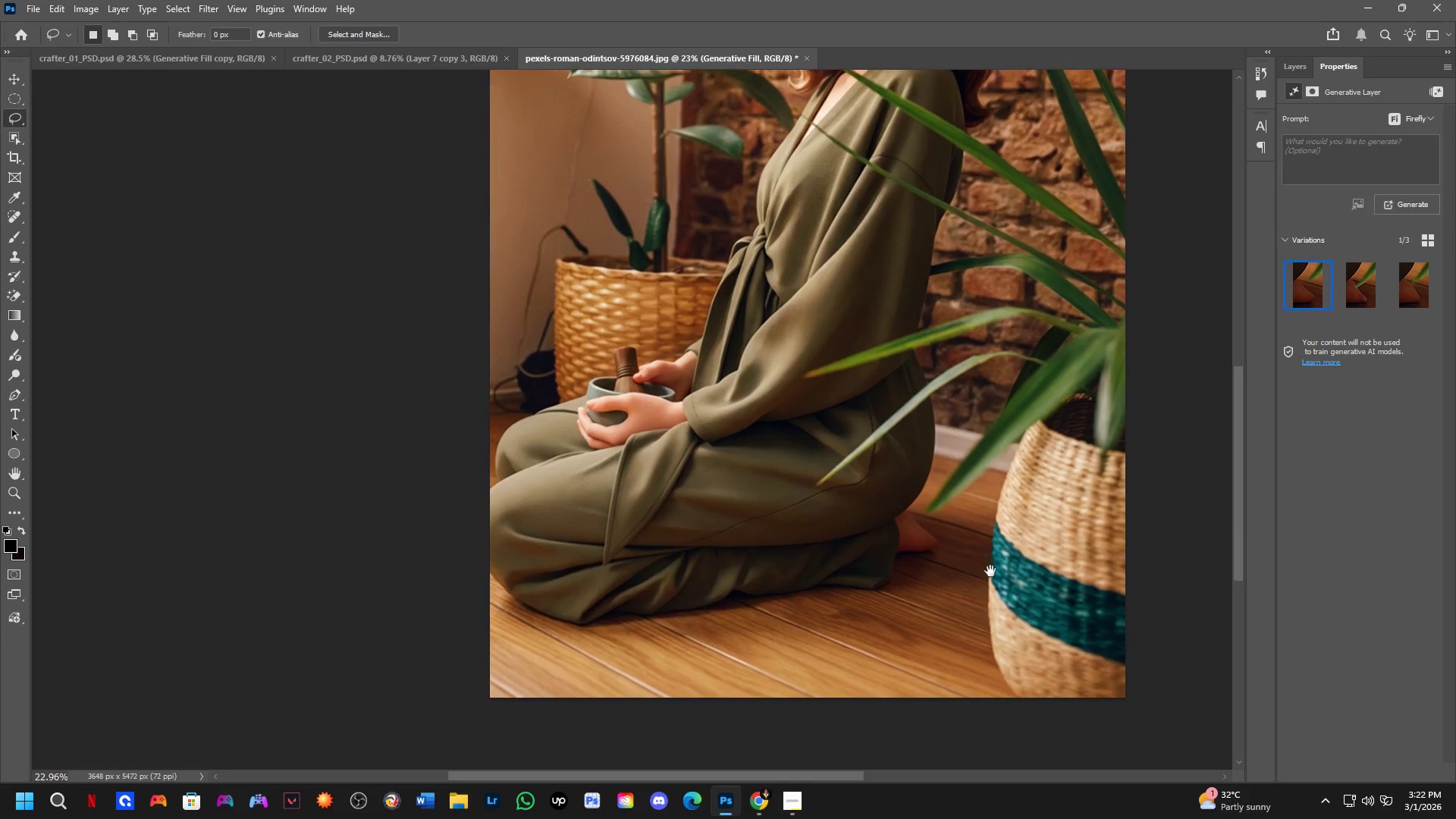 
scroll: coordinate [959, 563], scroll_direction: up, amount: 4.0
 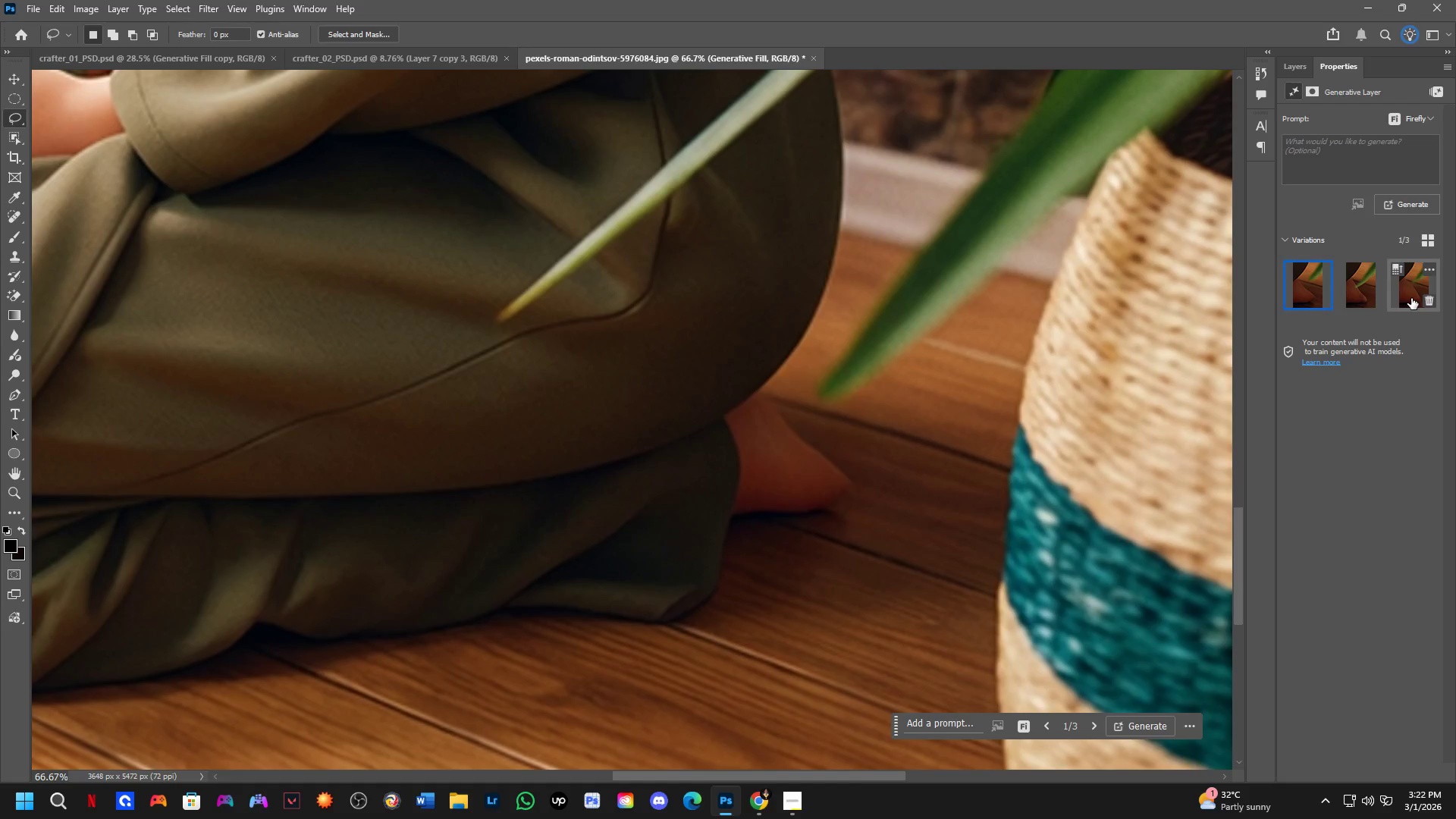 
double_click([1345, 297])
 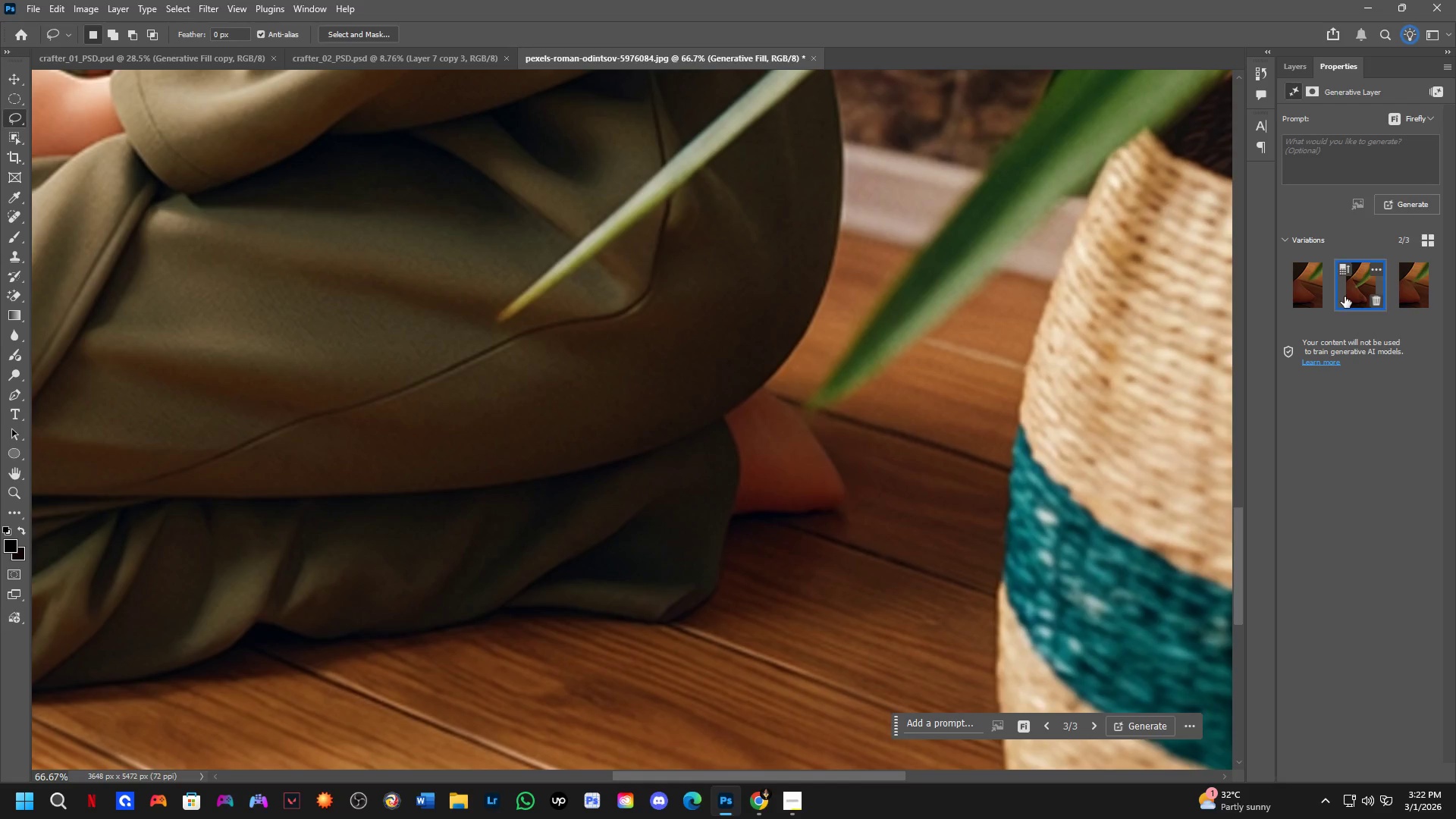 
key(Control+Z)
 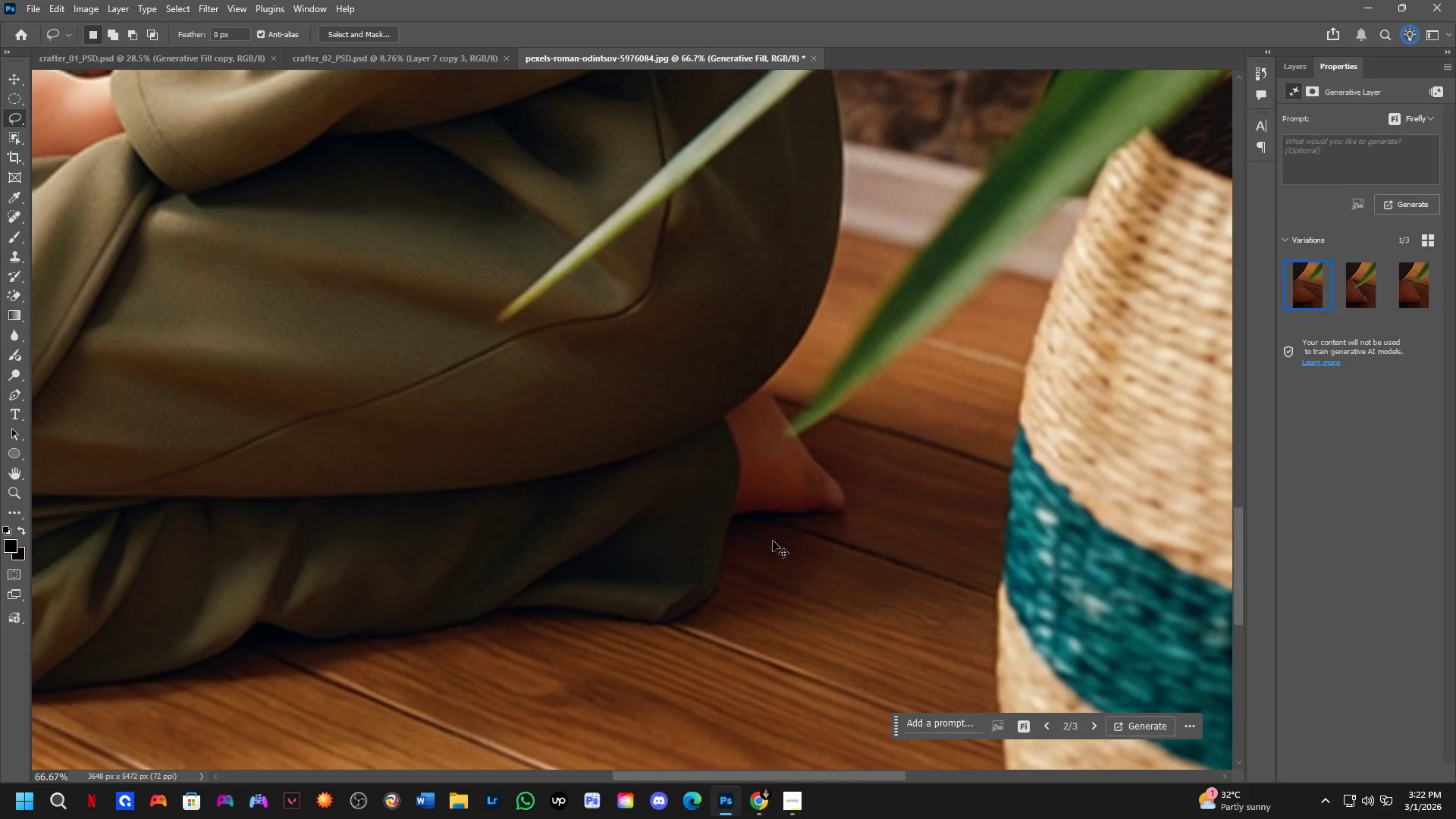 
key(Control+Z)
 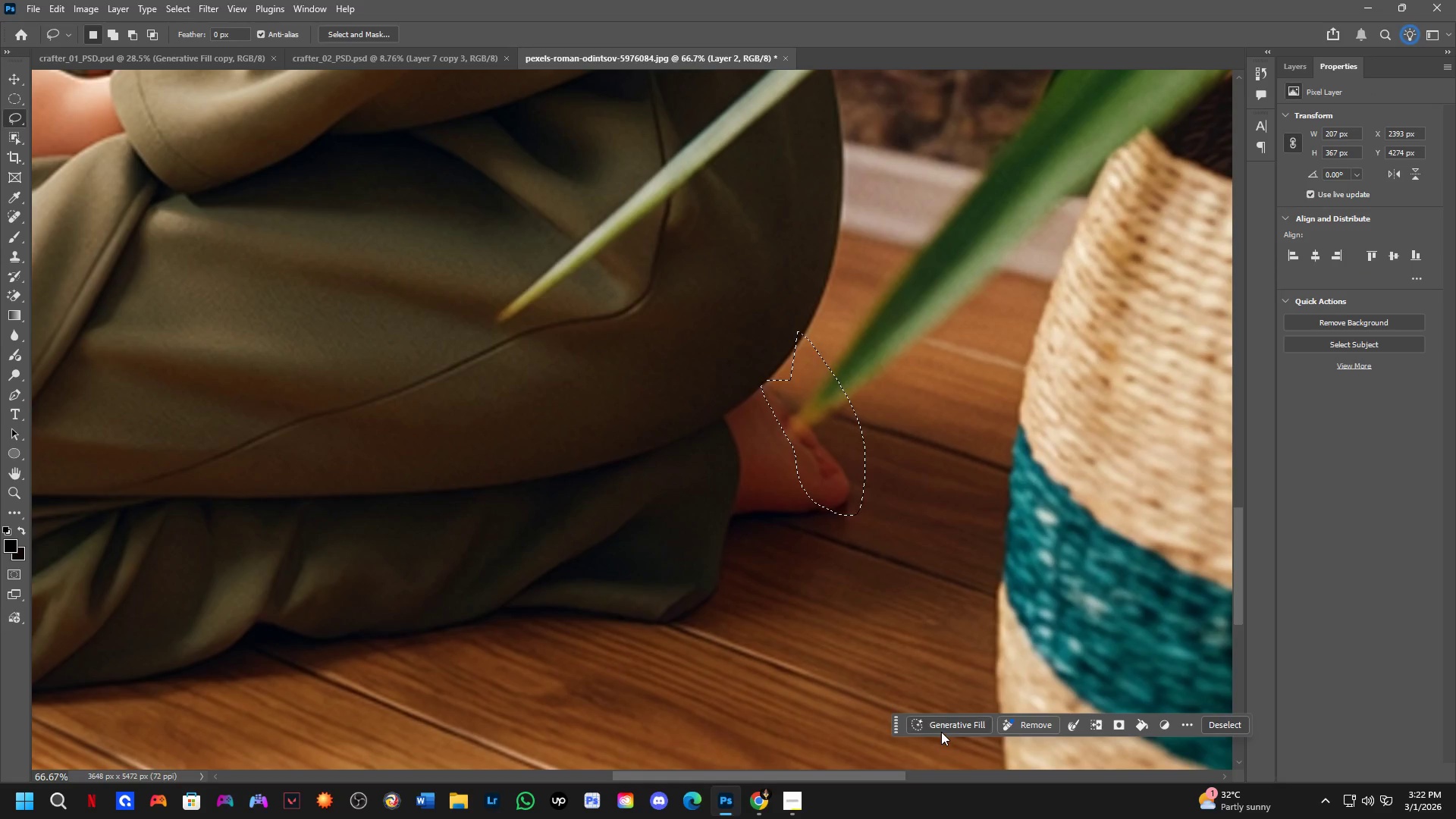 
left_click([944, 725])
 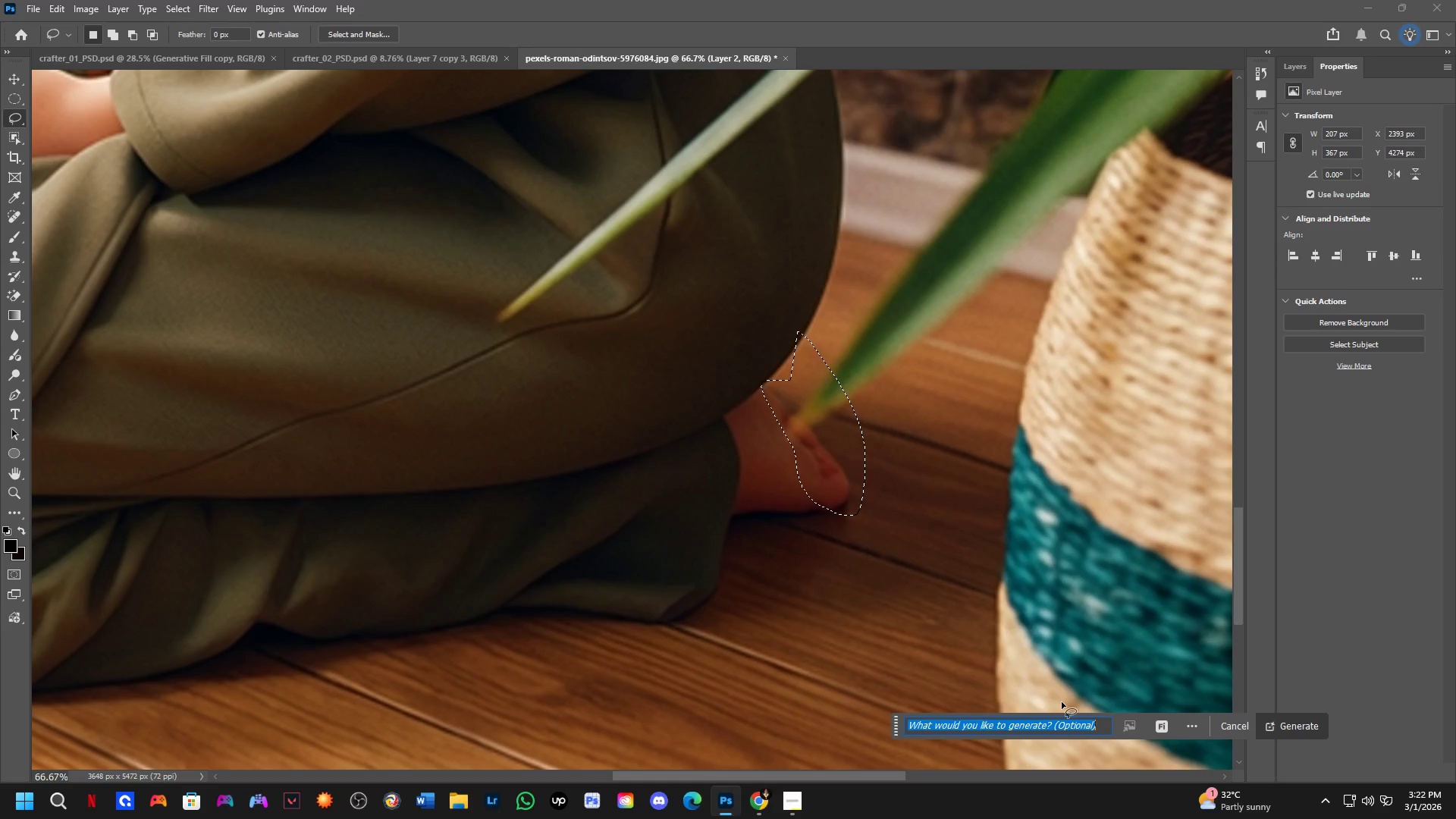 
type(foot)
 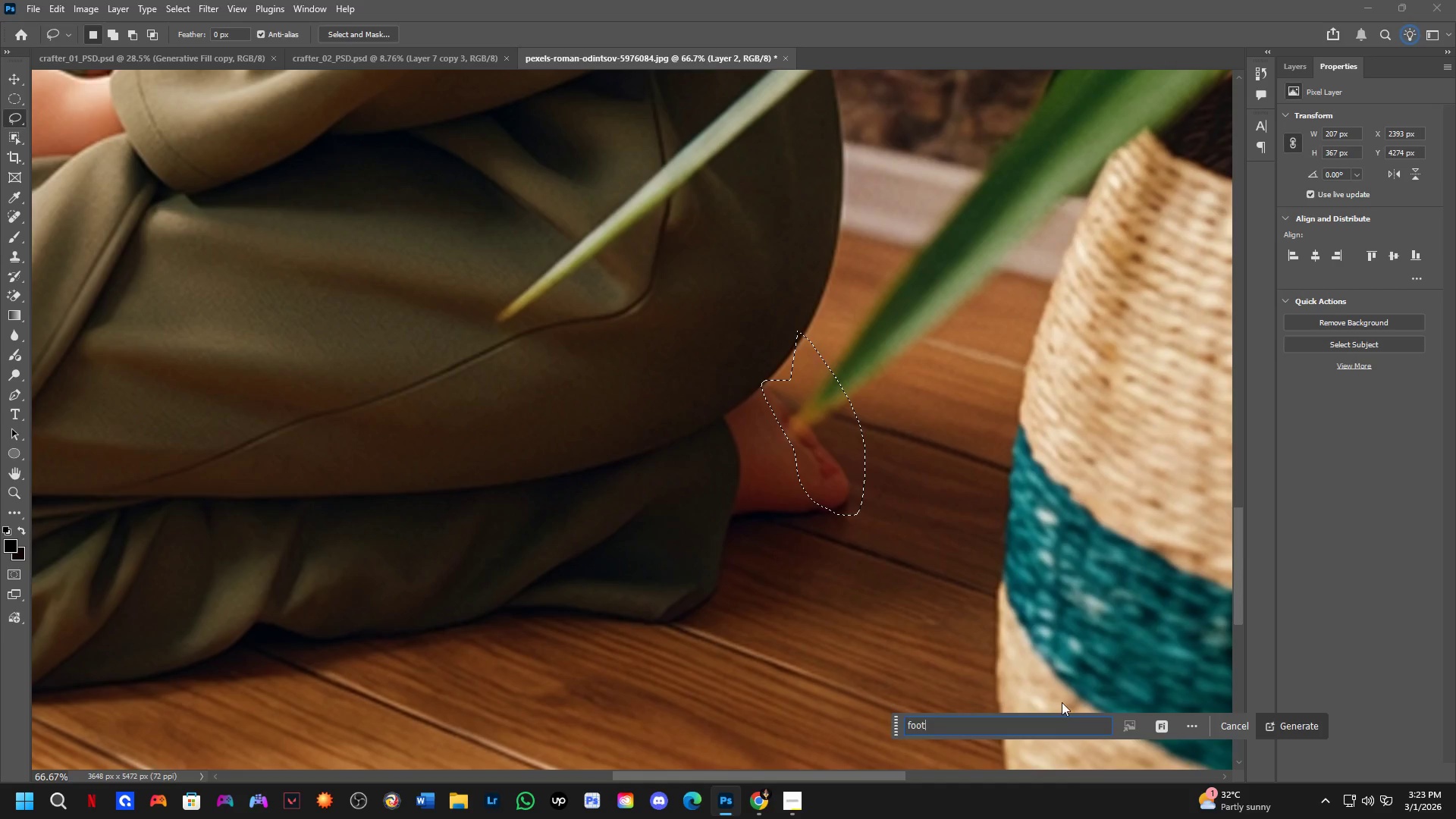 
key(Enter)
 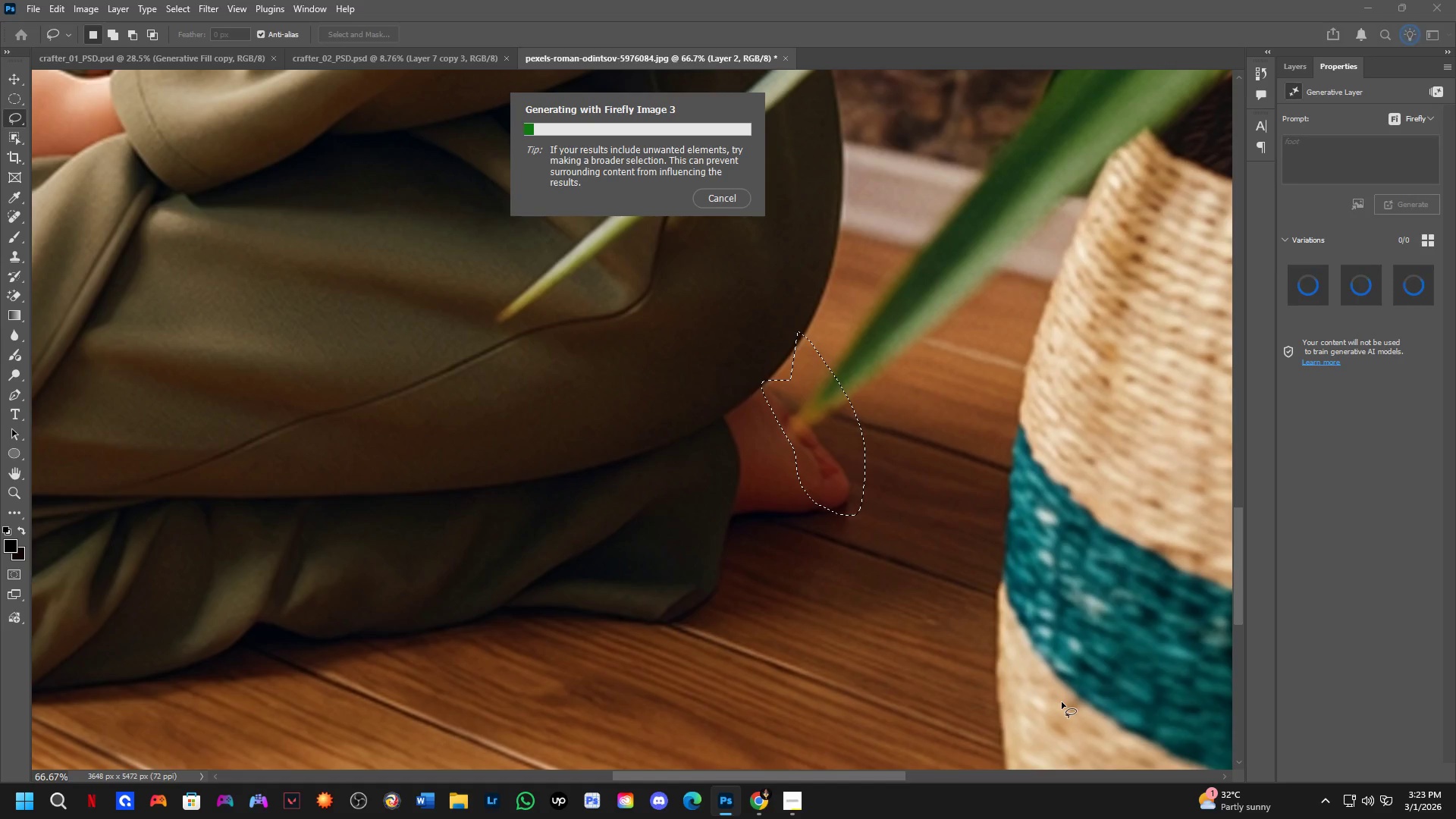 
key(Shift+ShiftLeft)
 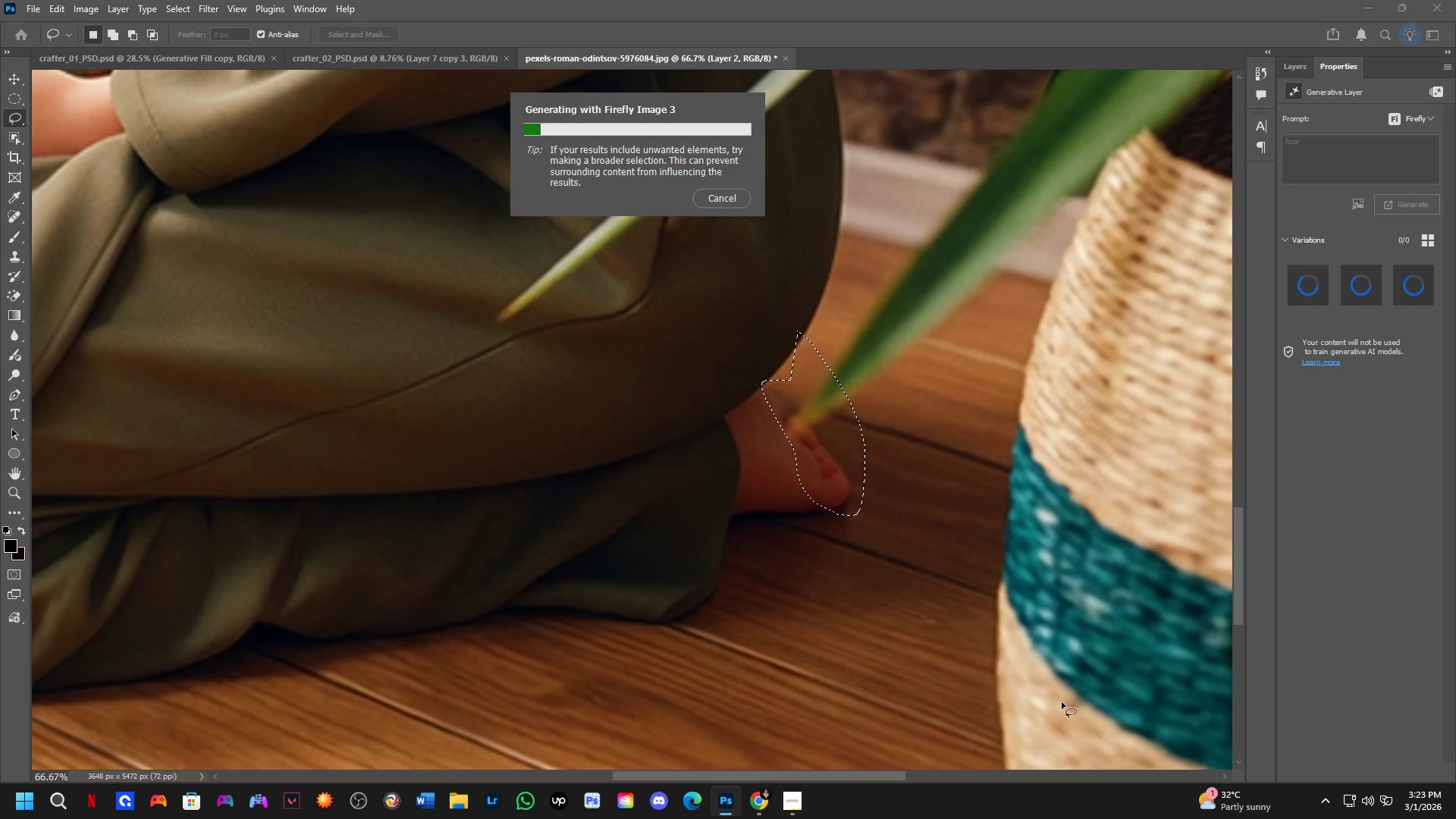 
scroll: coordinate [1043, 689], scroll_direction: down, amount: 3.0
 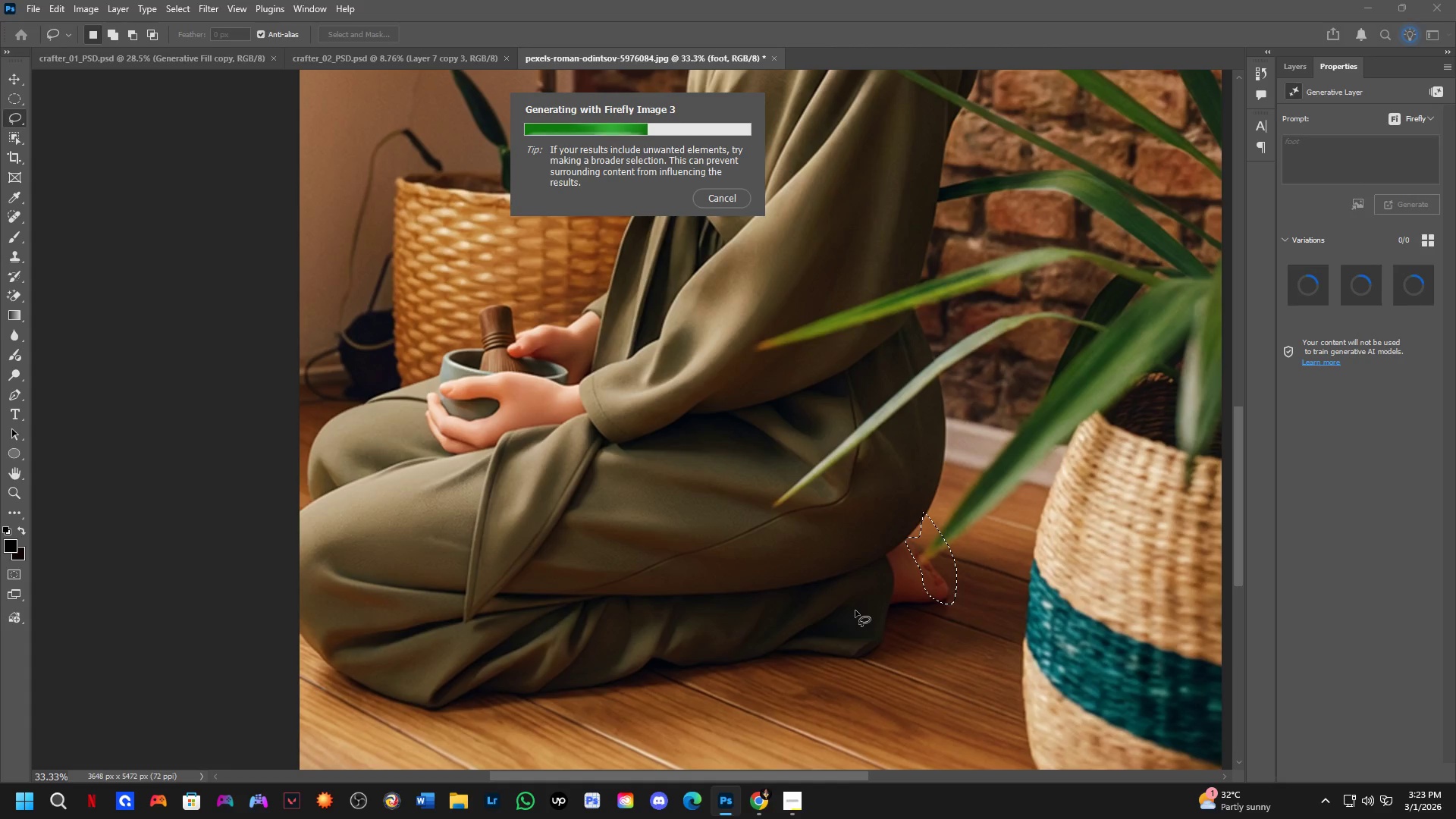 
wait(9.73)
 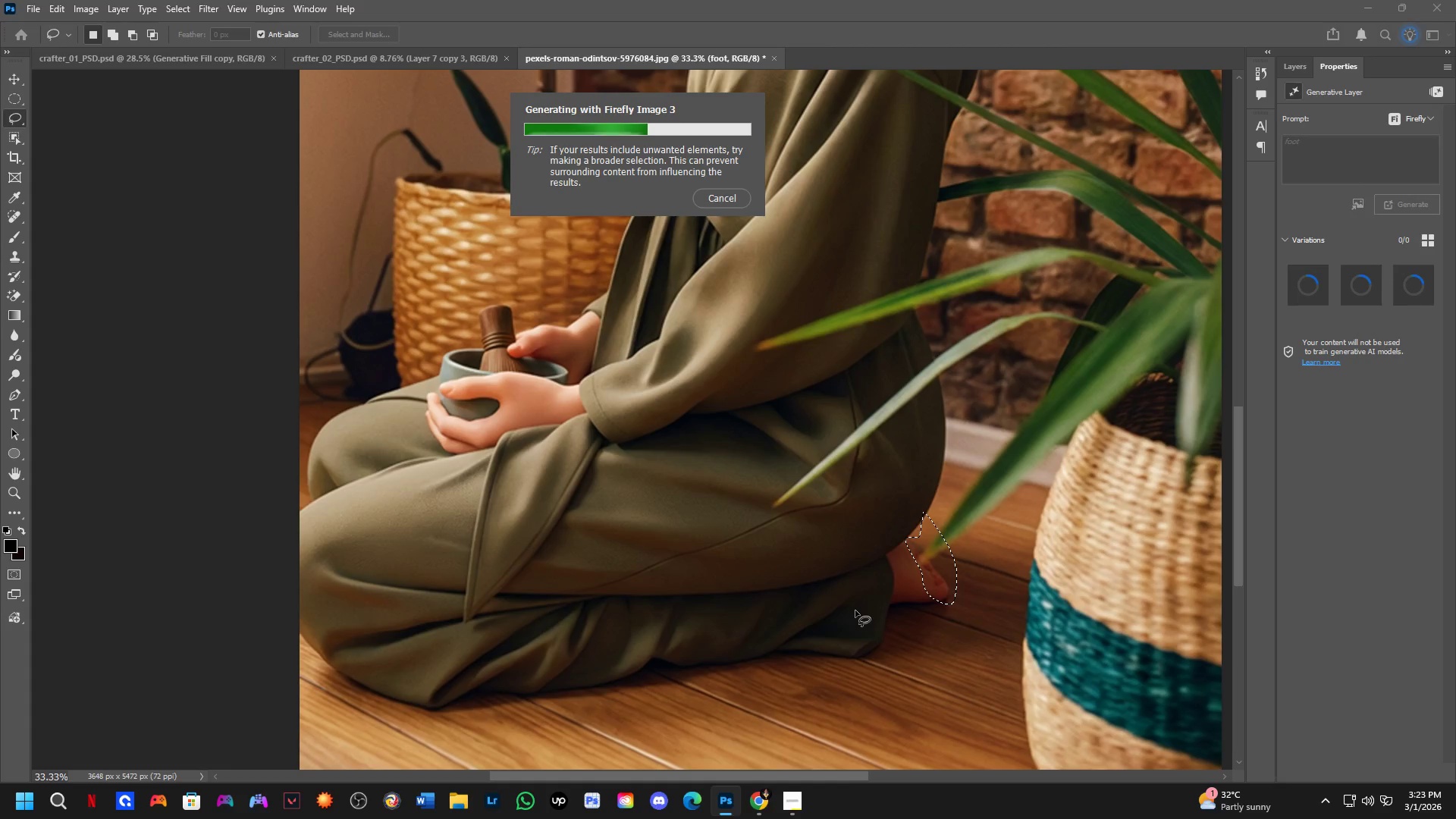 
left_click([924, 580])
 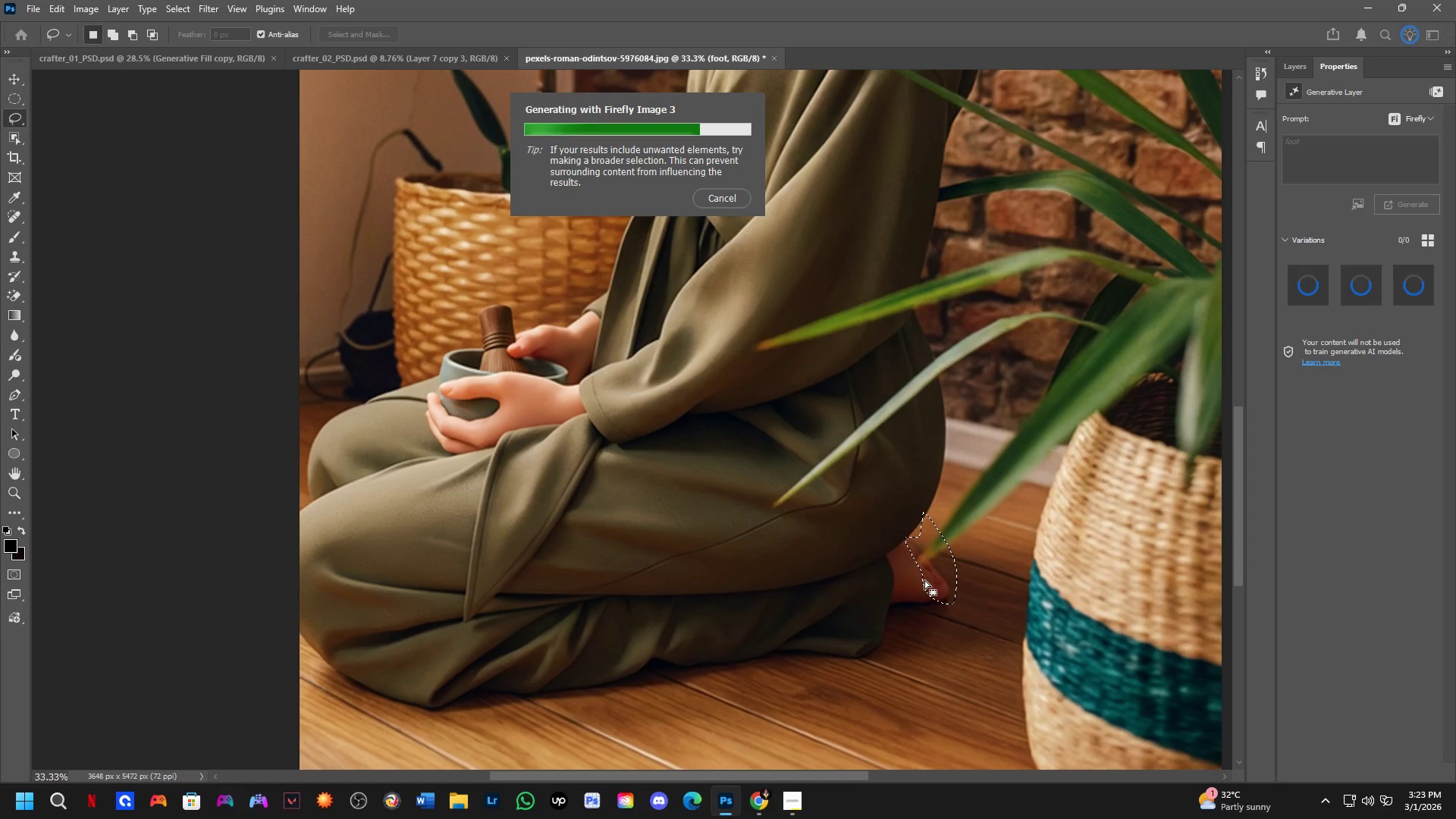 
hold_key(key=ShiftLeft, duration=0.41)
scroll: coordinate [924, 580], scroll_direction: up, amount: 1.0
 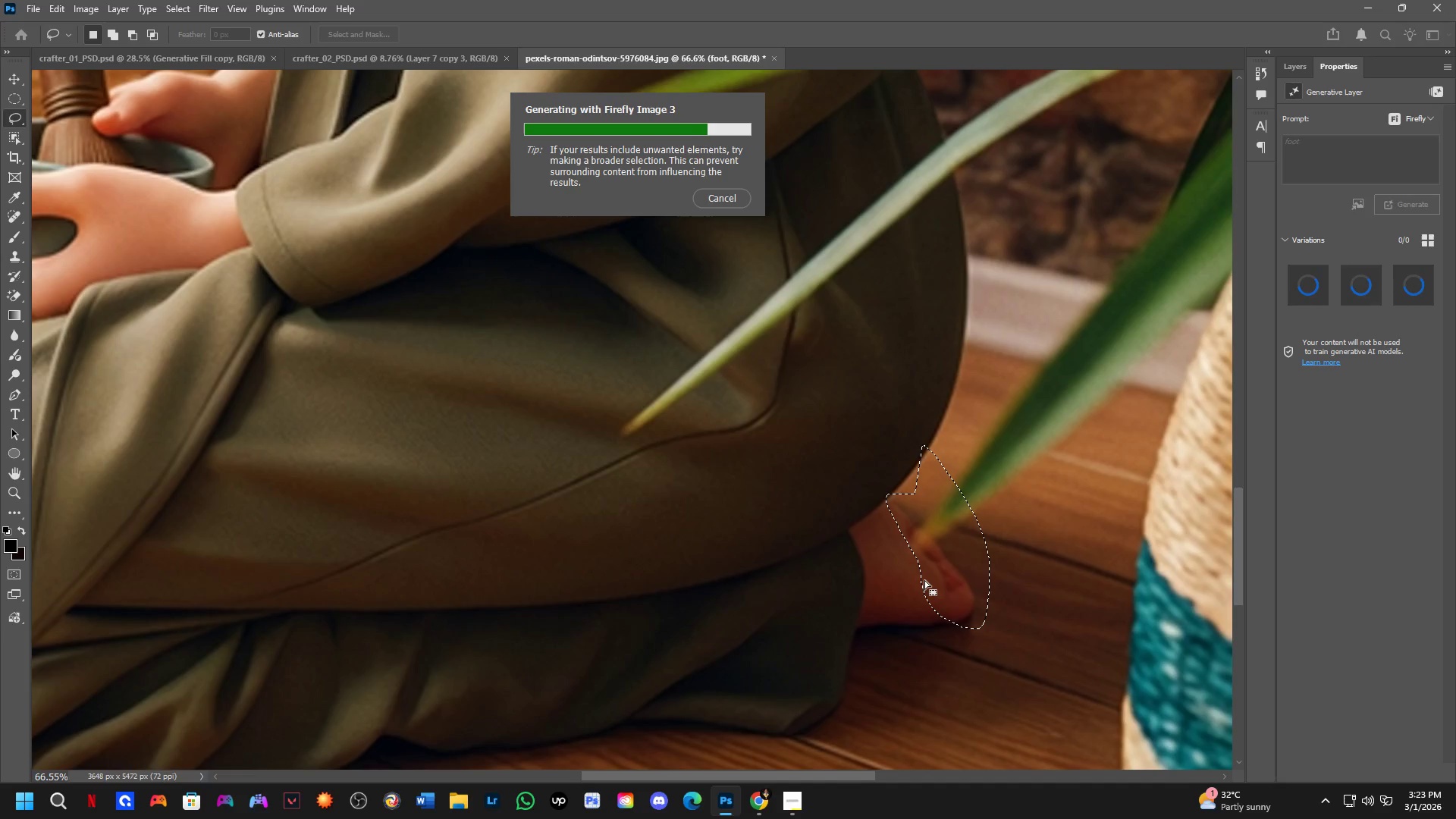 
hold_key(key=ShiftLeft, duration=0.53)
 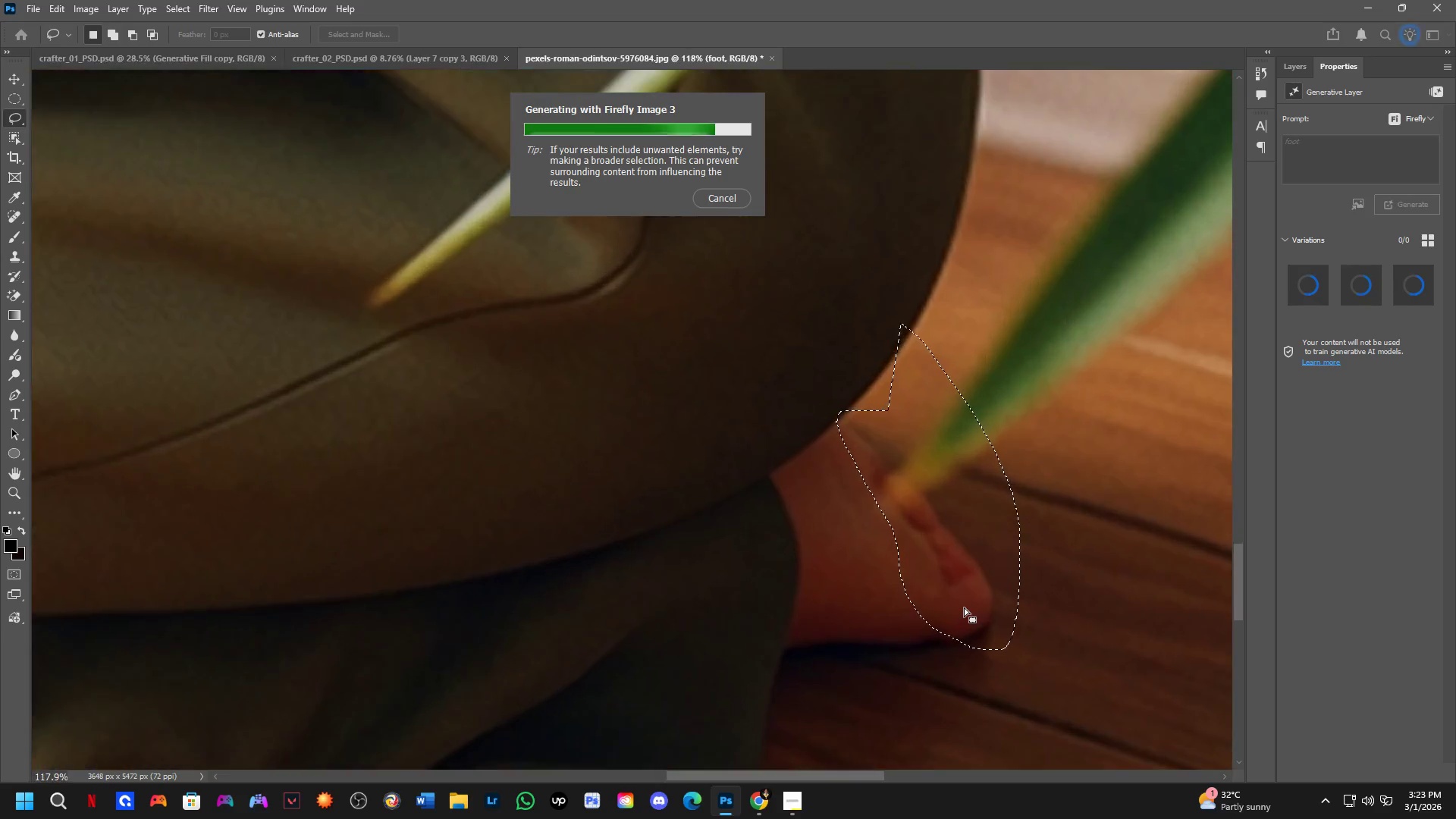 
hold_key(key=ShiftLeft, duration=1.78)
scroll: coordinate [964, 607], scroll_direction: up, amount: 6.0
 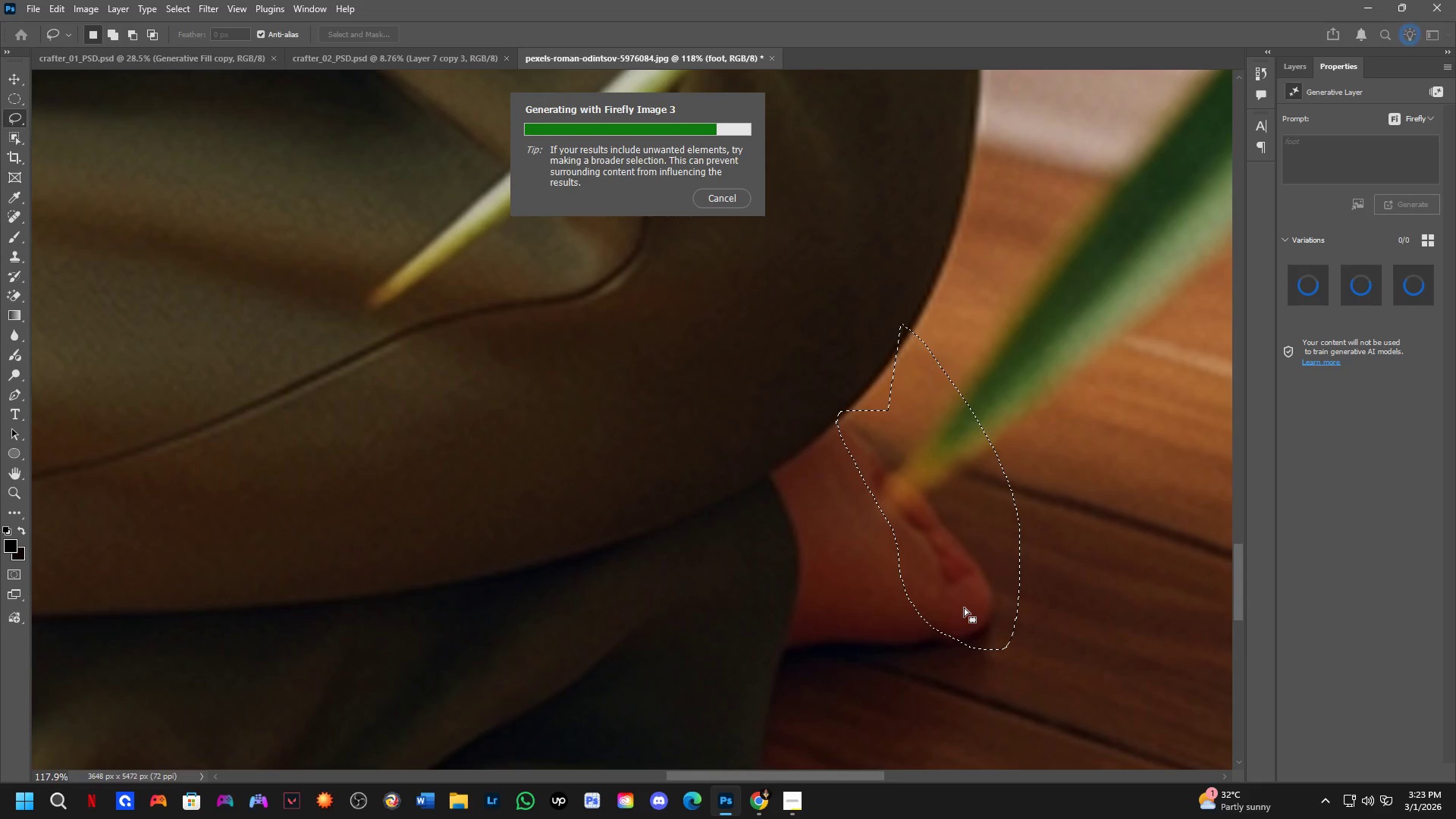 
hold_key(key=ShiftLeft, duration=0.56)
scroll: coordinate [964, 607], scroll_direction: down, amount: 9.0
 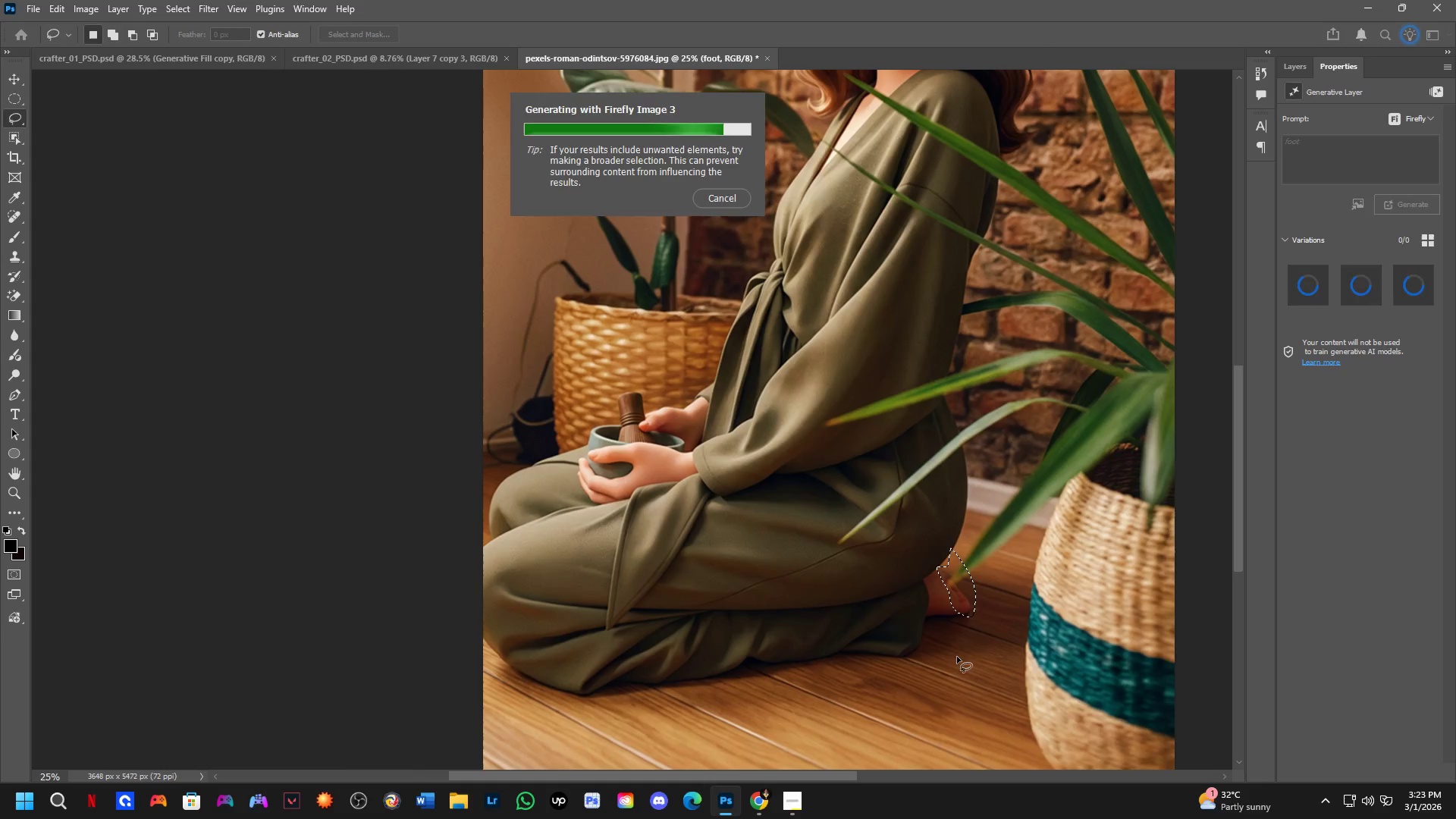 
key(Shift+ShiftLeft)
 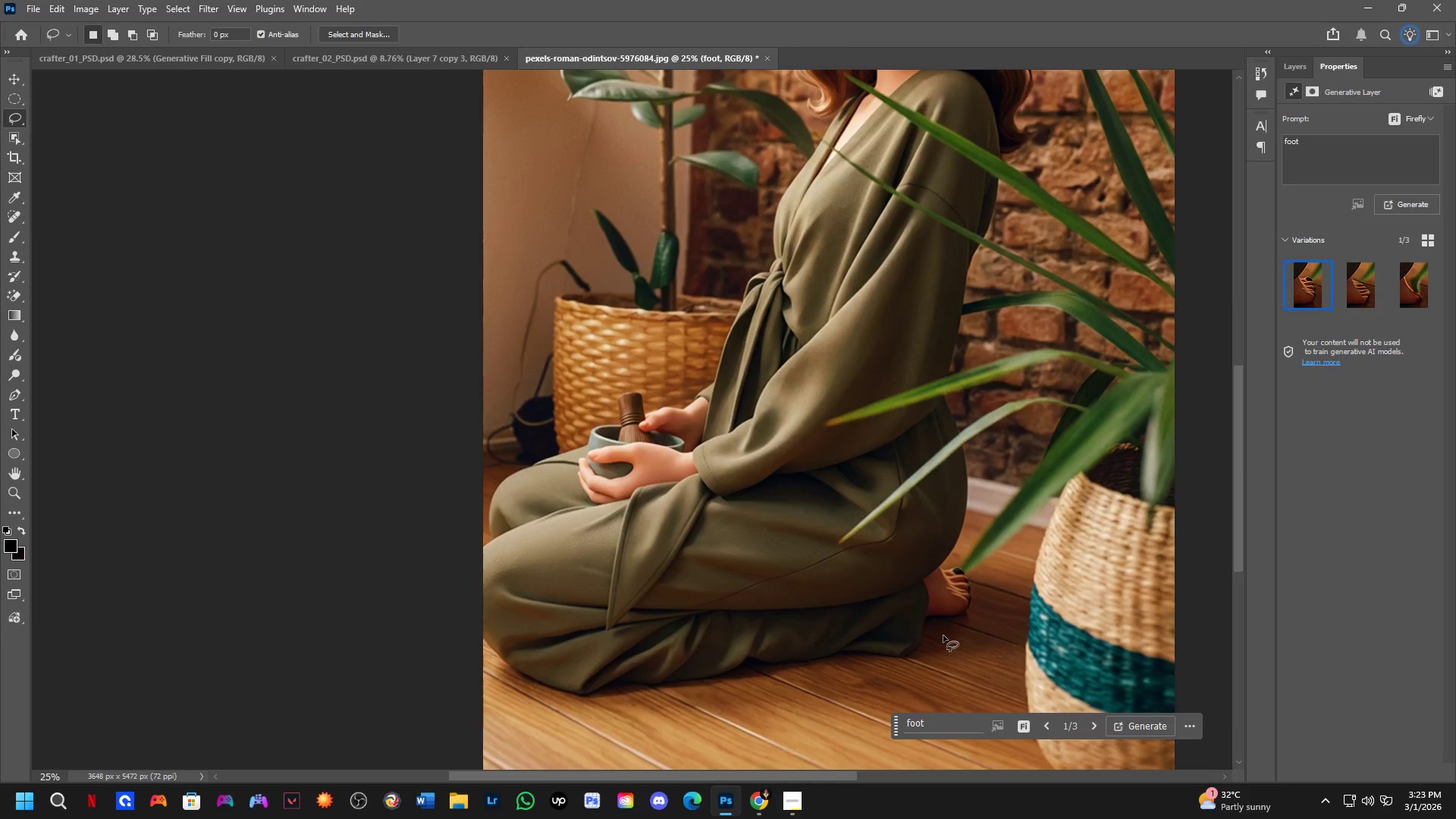 
scroll: coordinate [947, 632], scroll_direction: up, amount: 3.0
 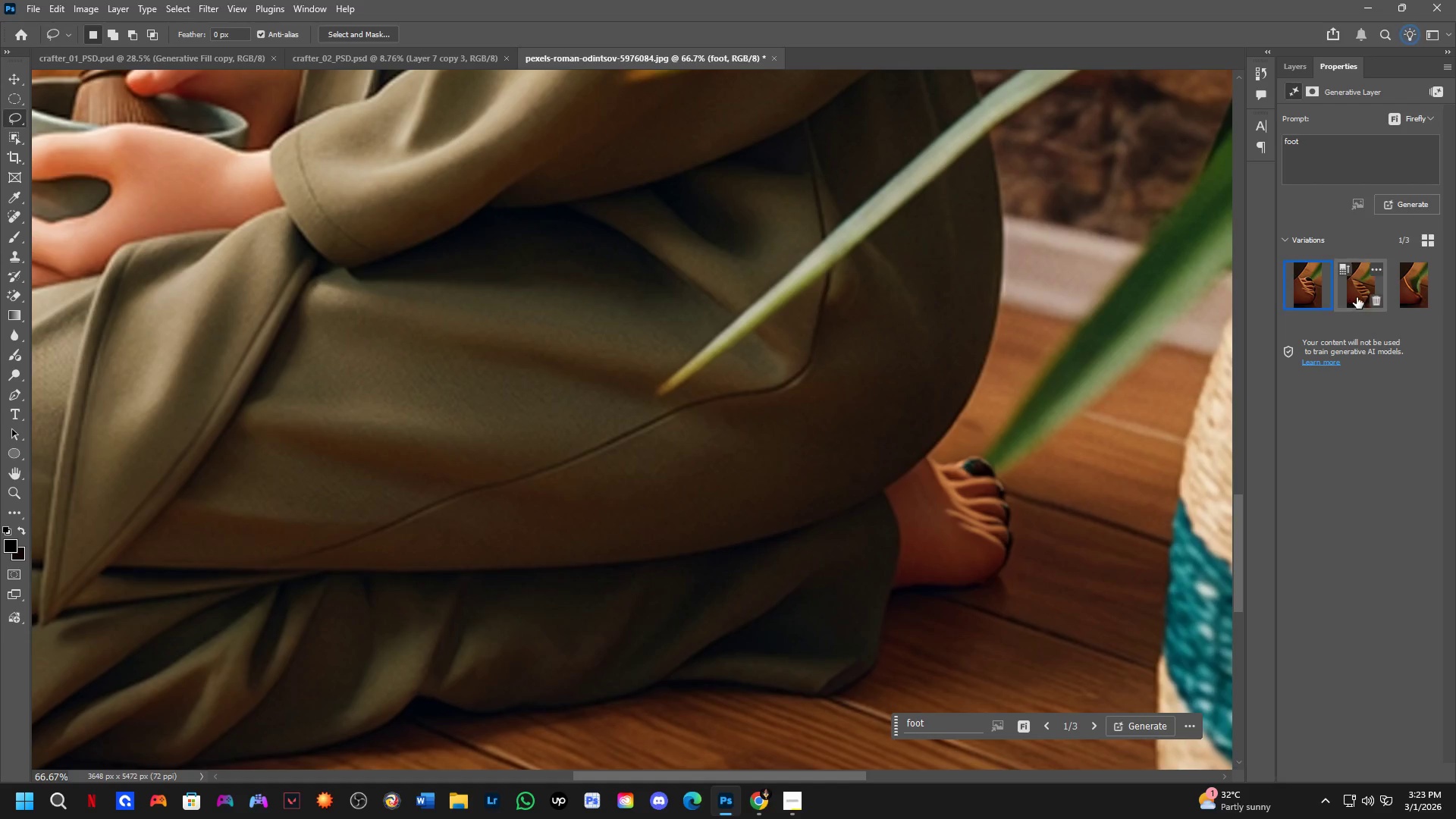 
left_click([1360, 294])
 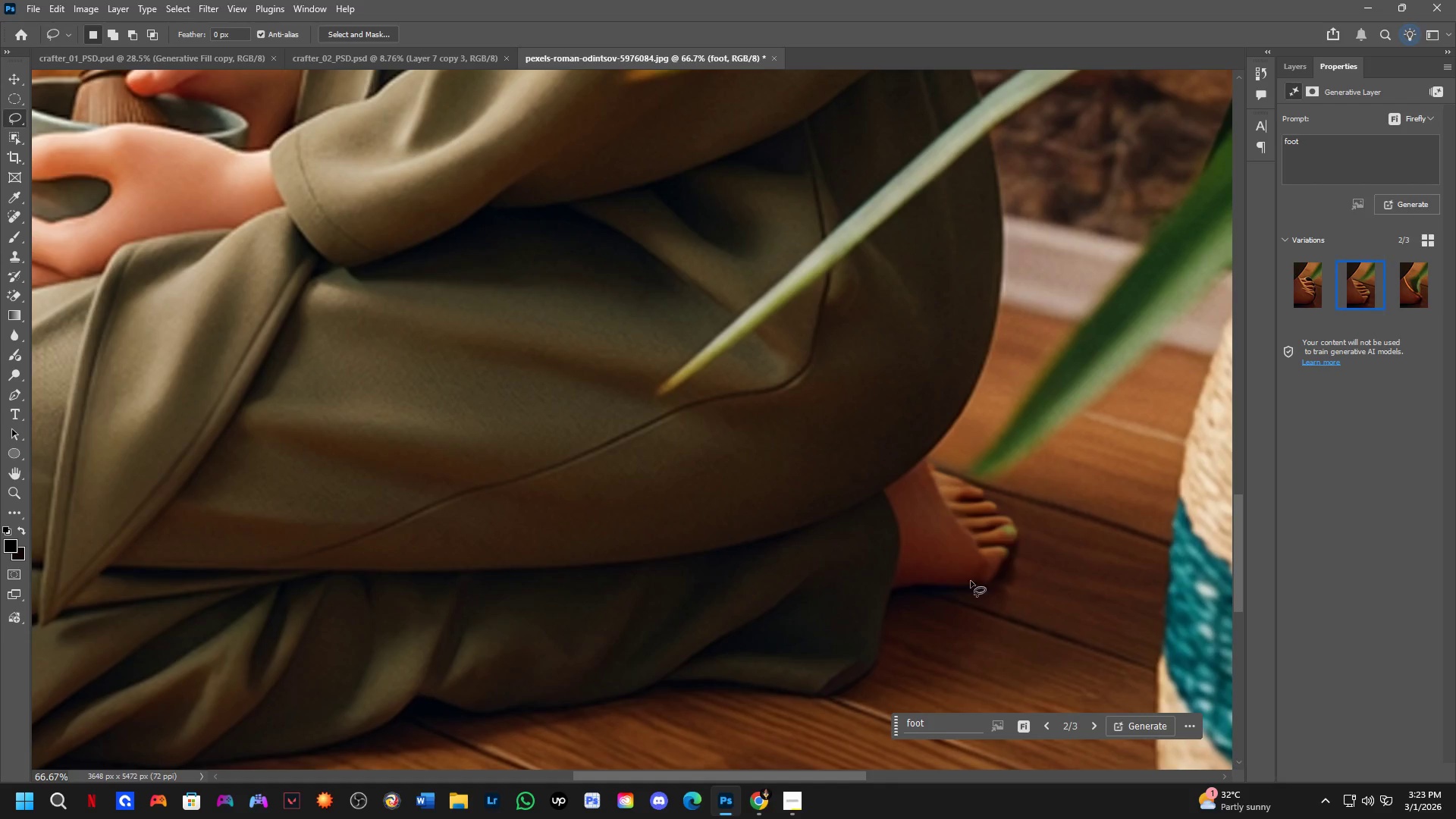 
key(Shift+ShiftLeft)
 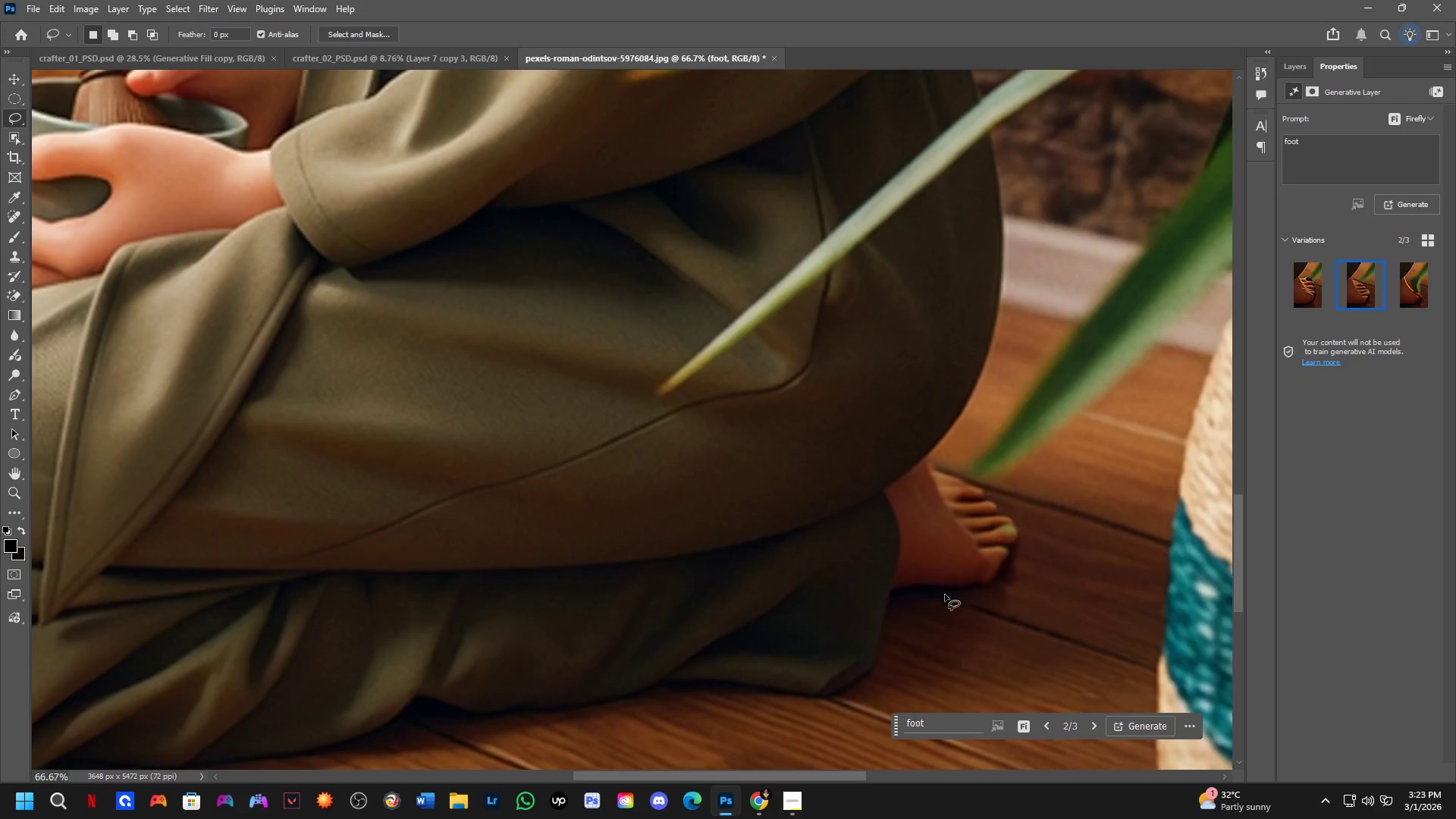 
scroll: coordinate [944, 595], scroll_direction: down, amount: 4.0
 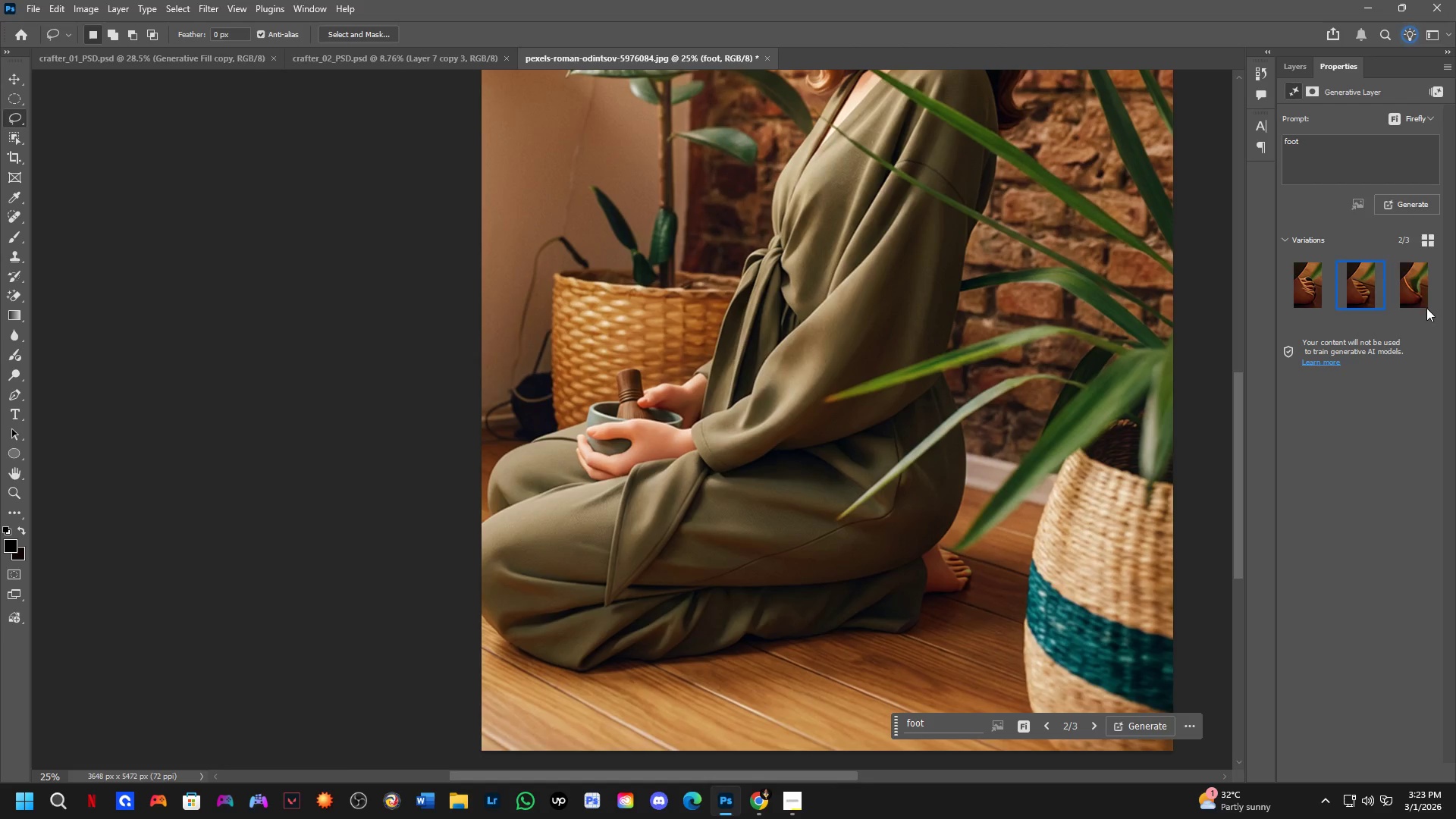 
left_click([1402, 299])
 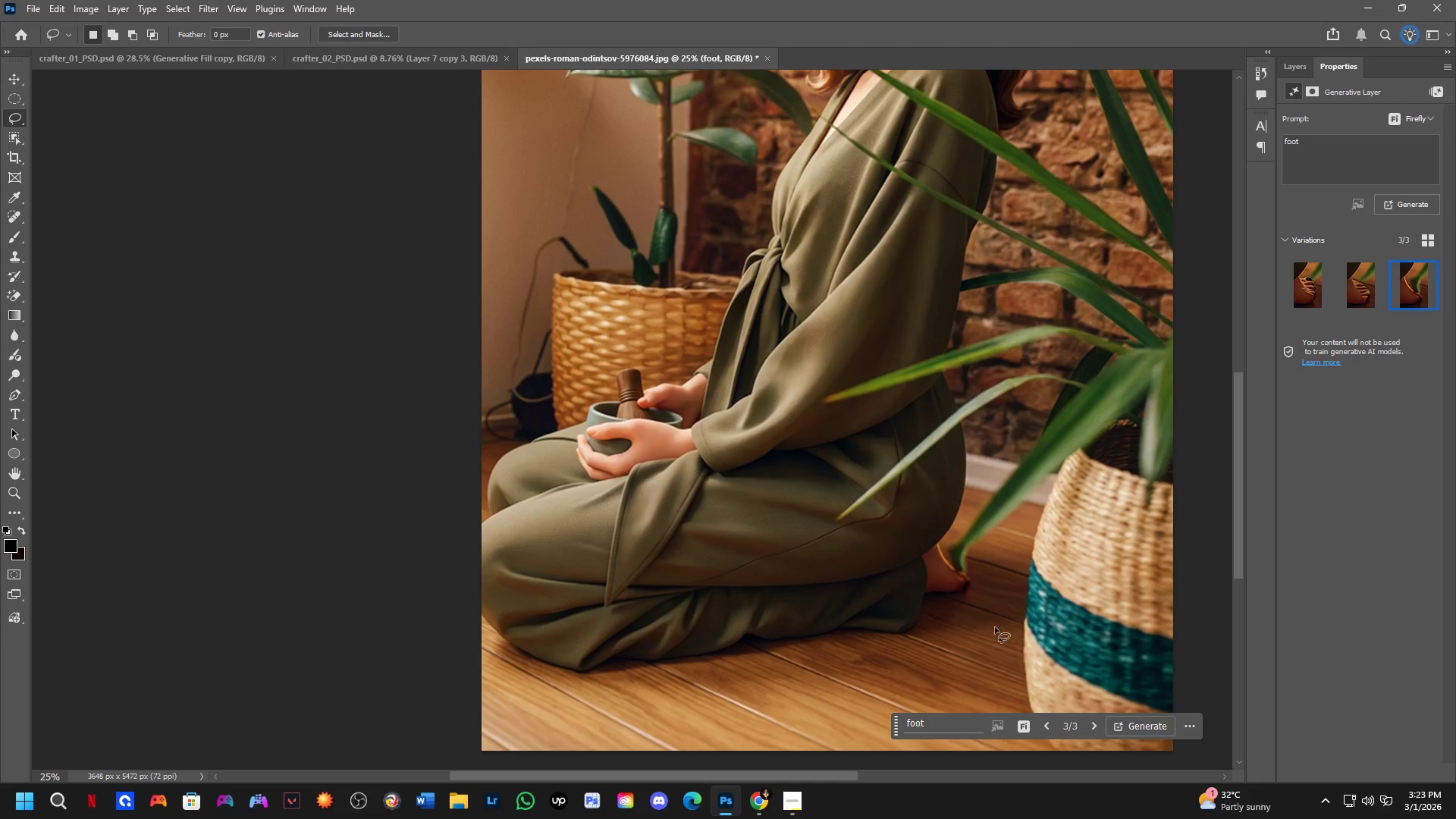 
key(Control+Z)
 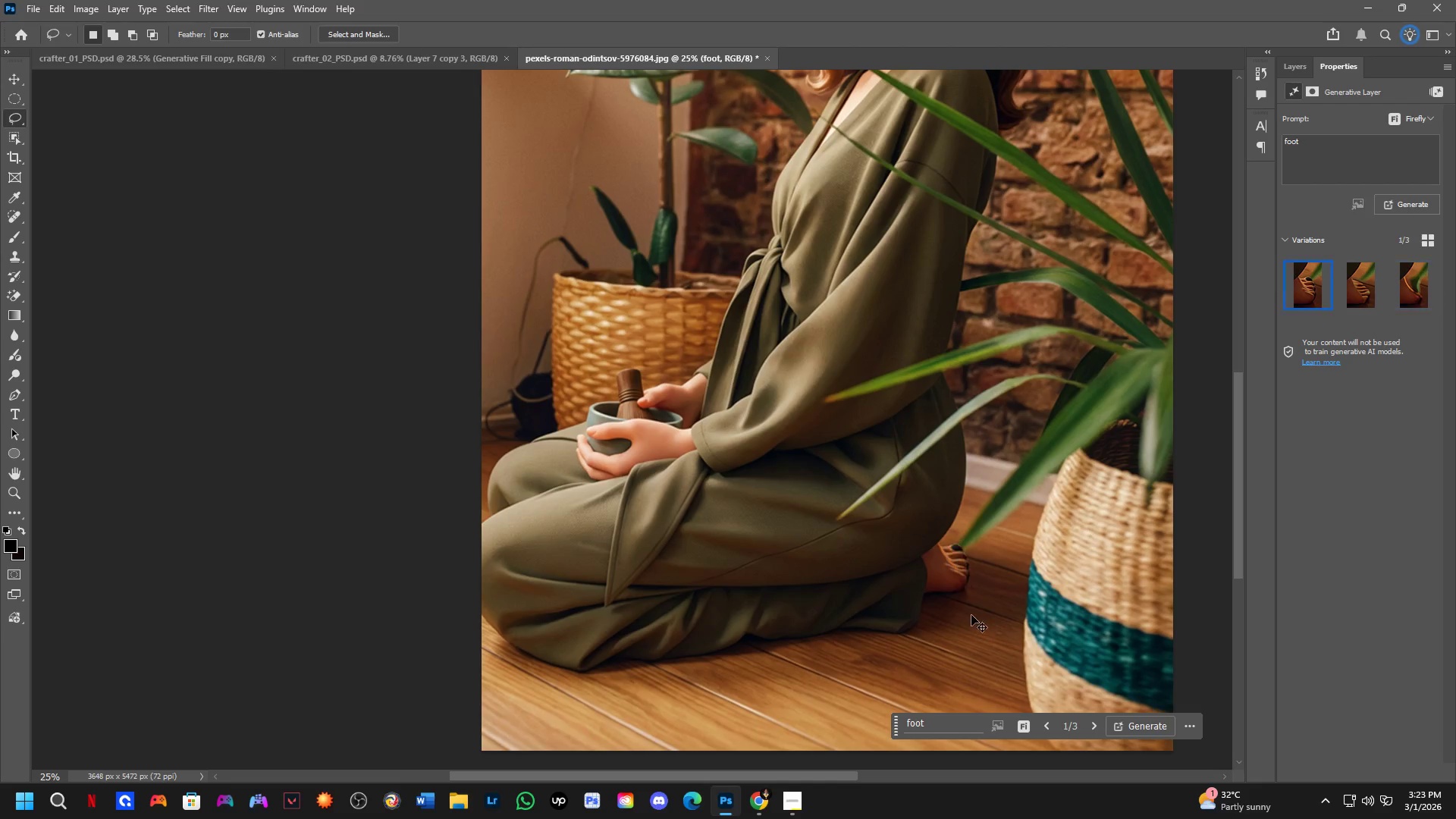 
key(Control+Z)
 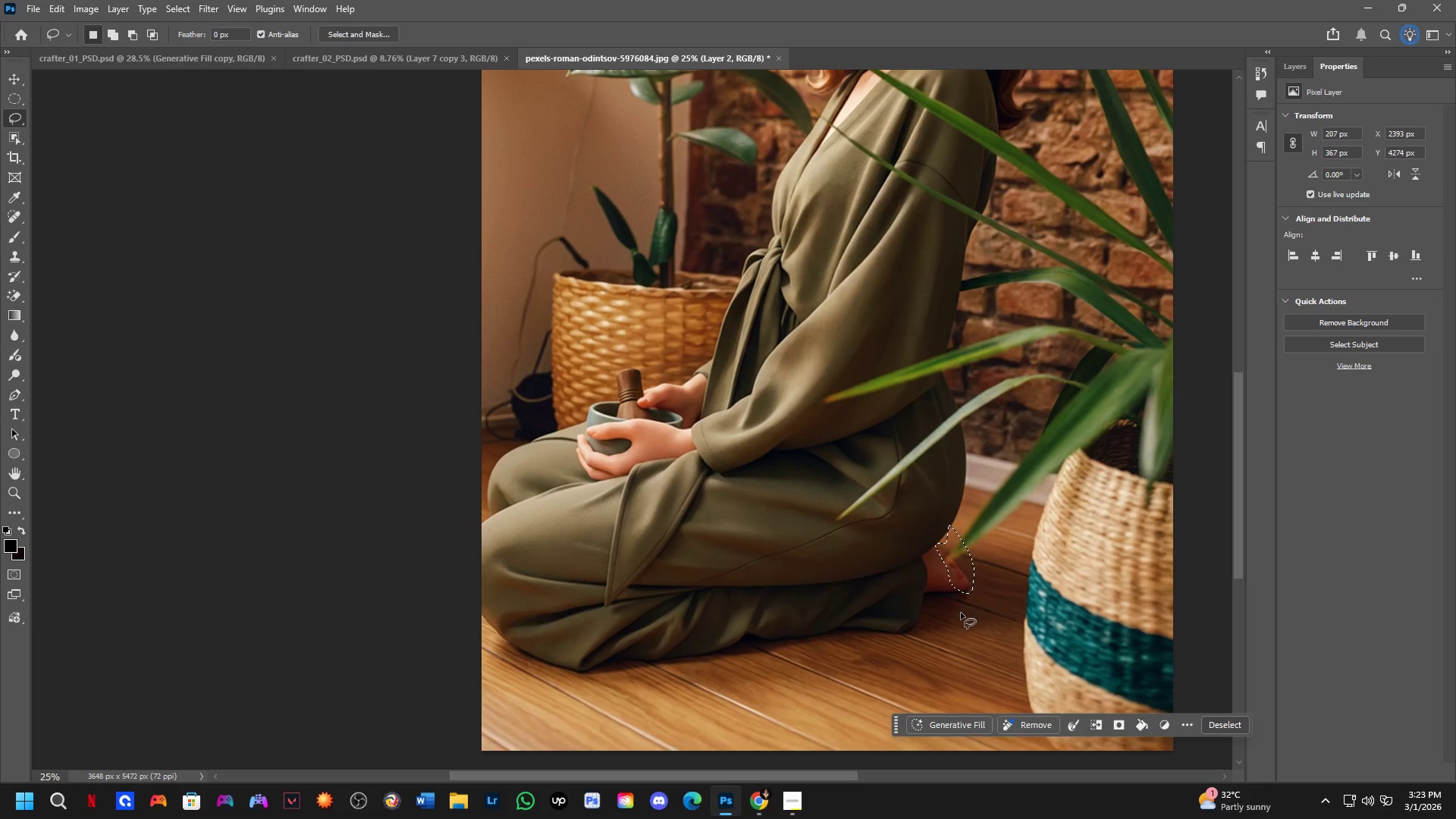 
key(Shift+ShiftLeft)
 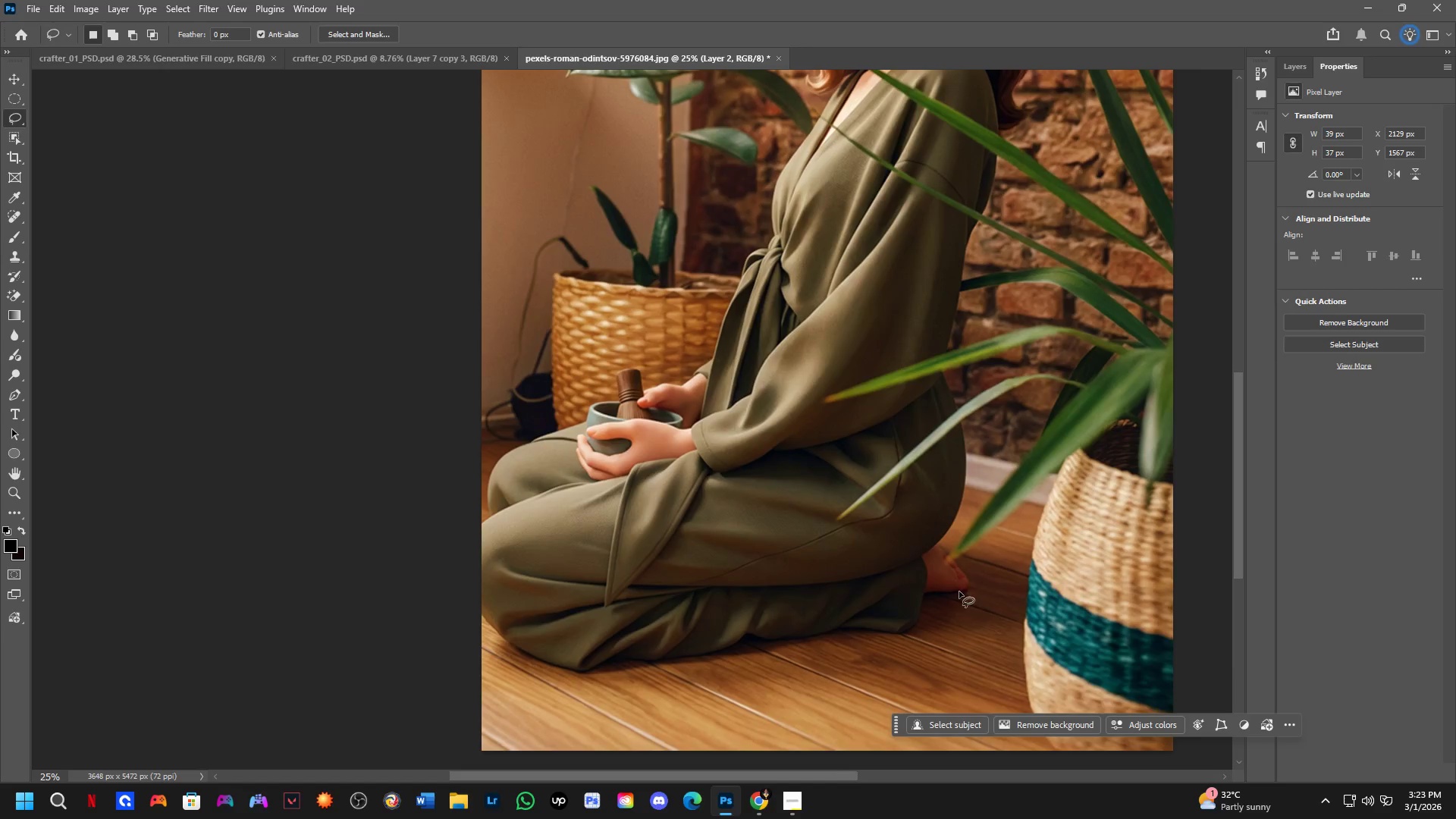 
hold_key(key=Space, duration=0.5)
 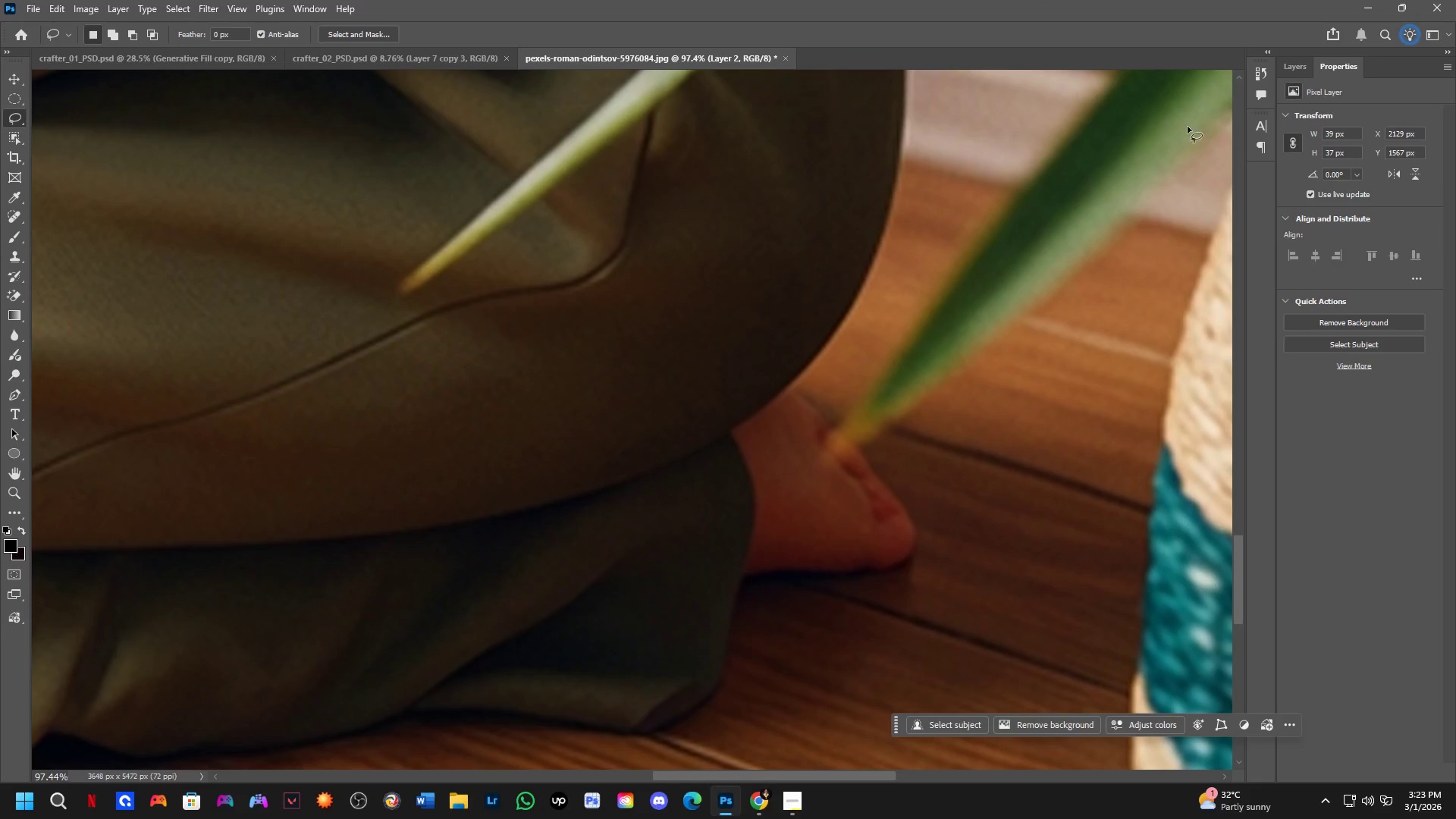 
left_click_drag(start_coordinate=[991, 589], to_coordinate=[931, 557])
 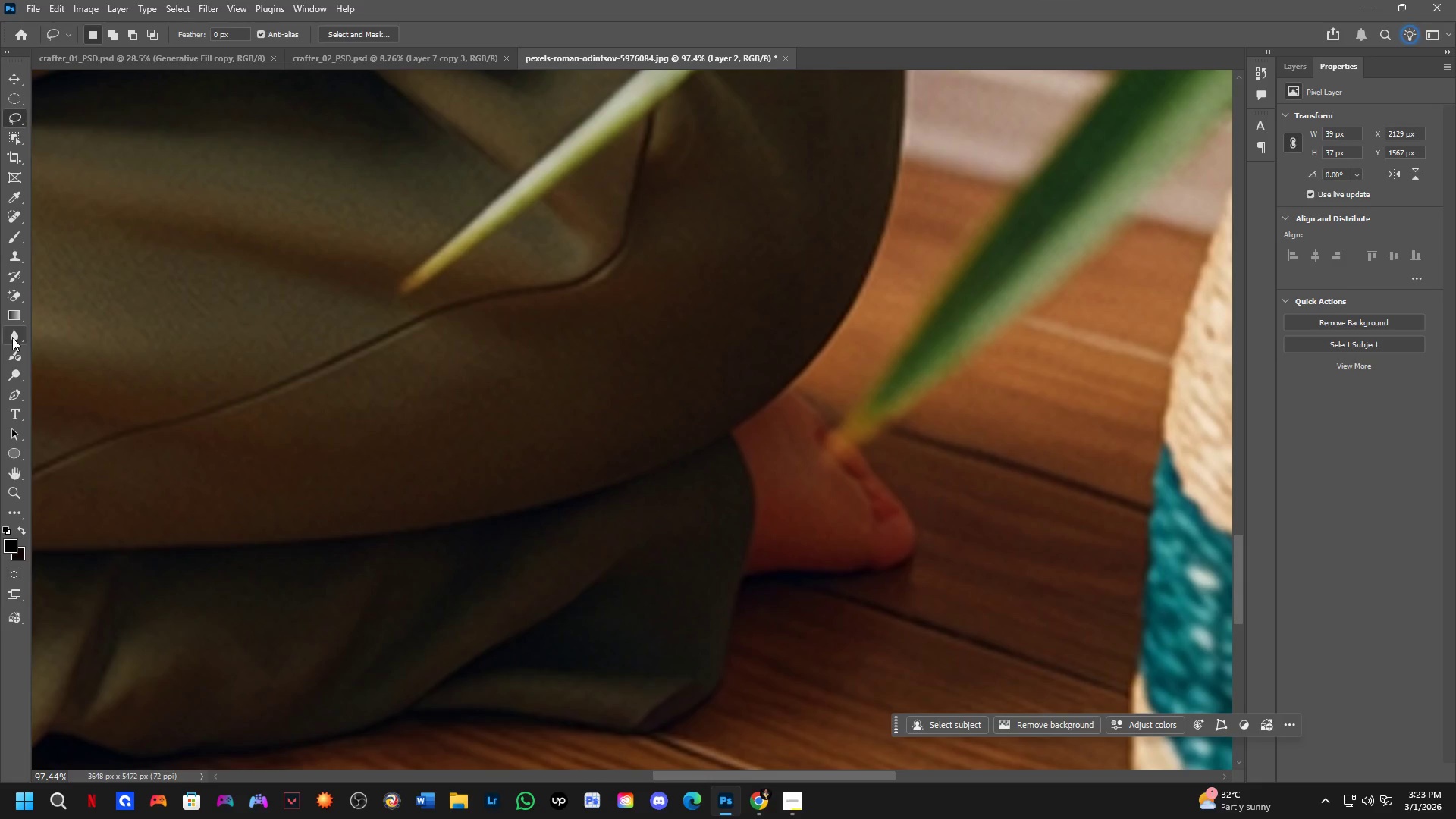 
scroll: coordinate [979, 601], scroll_direction: up, amount: 11.0
 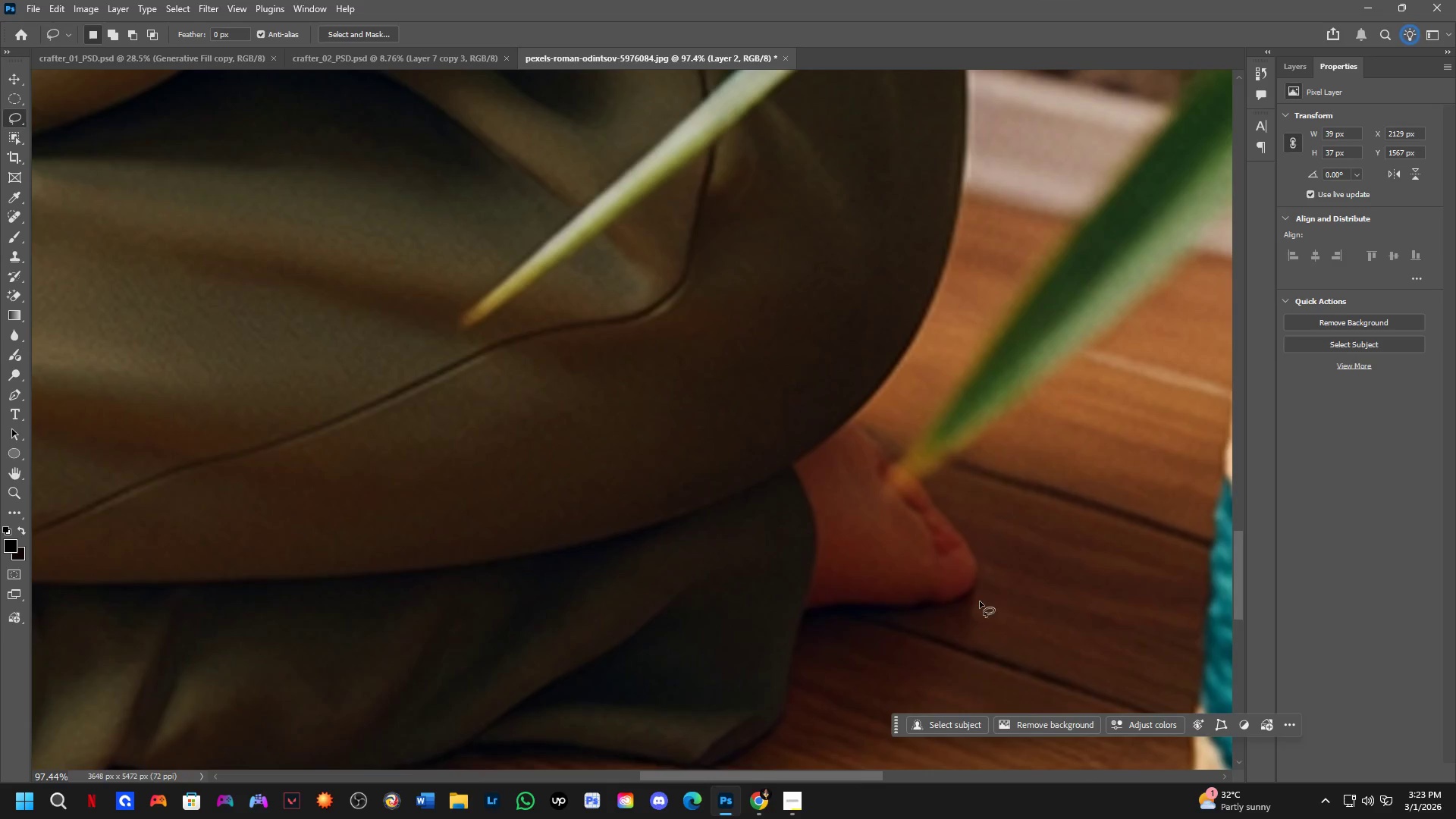 
left_click([14, 263])
 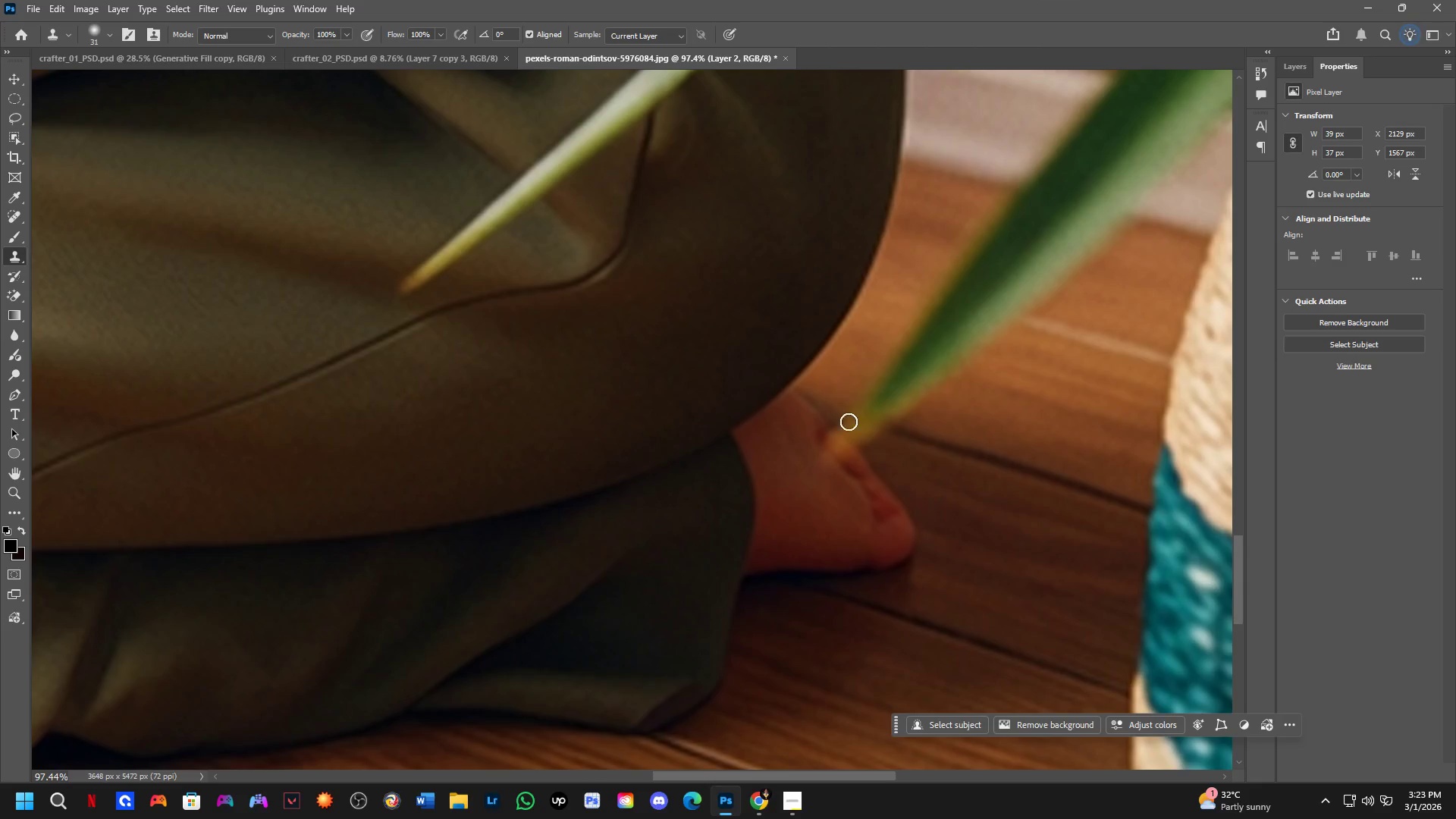 
key(Alt+AltLeft)
 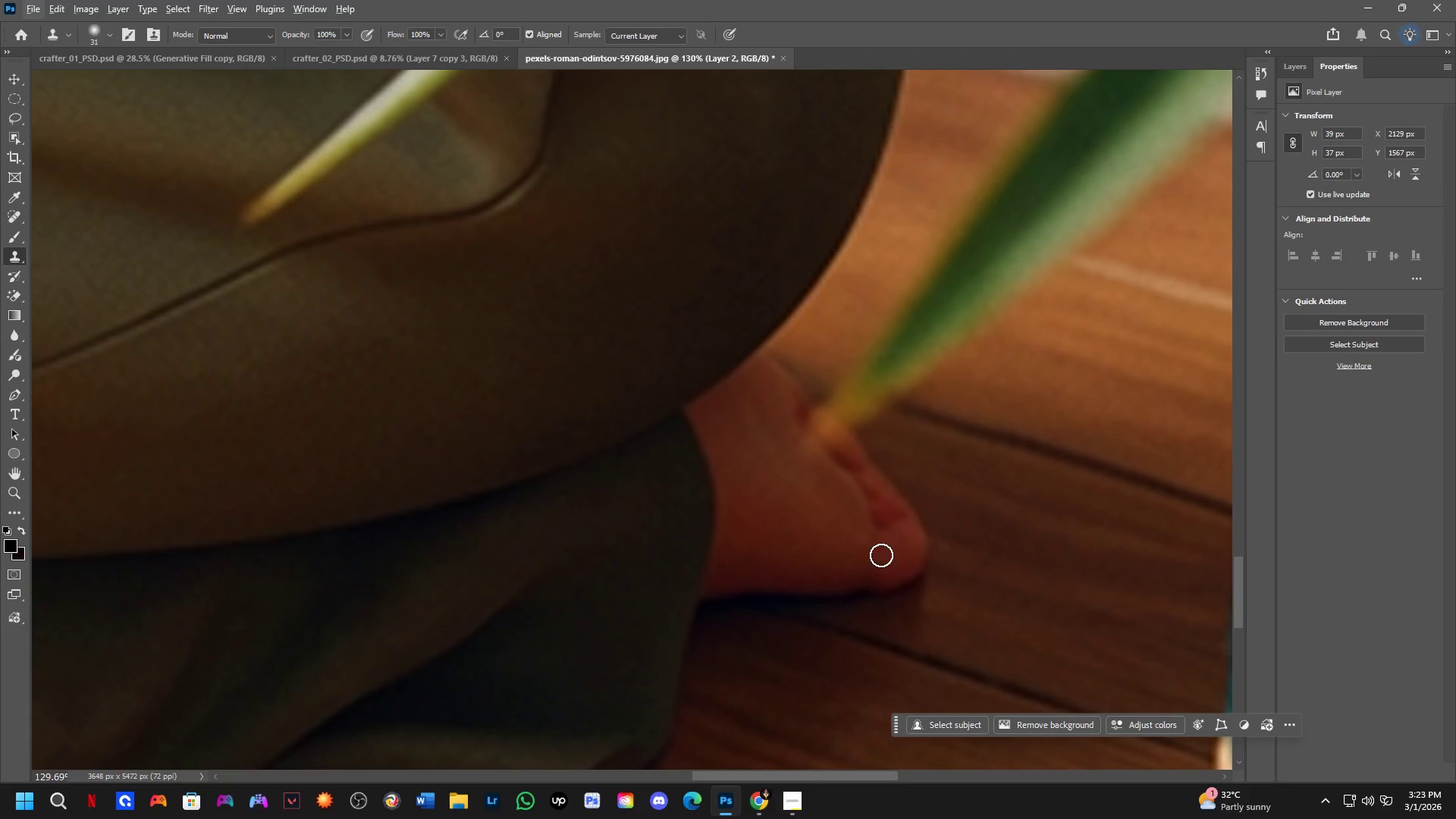 
key(Alt+AltLeft)
 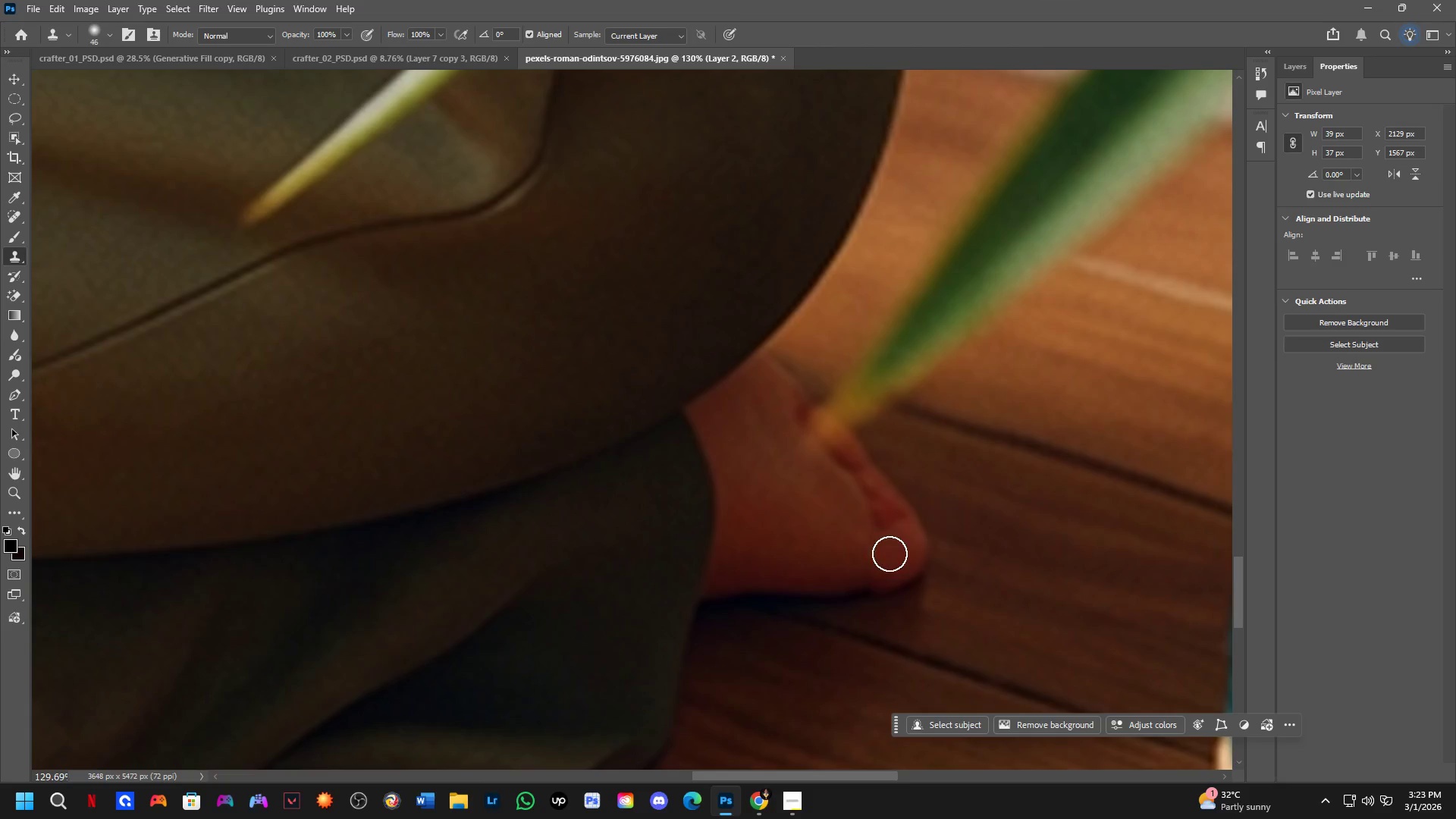 
scroll: coordinate [894, 559], scroll_direction: up, amount: 3.0
 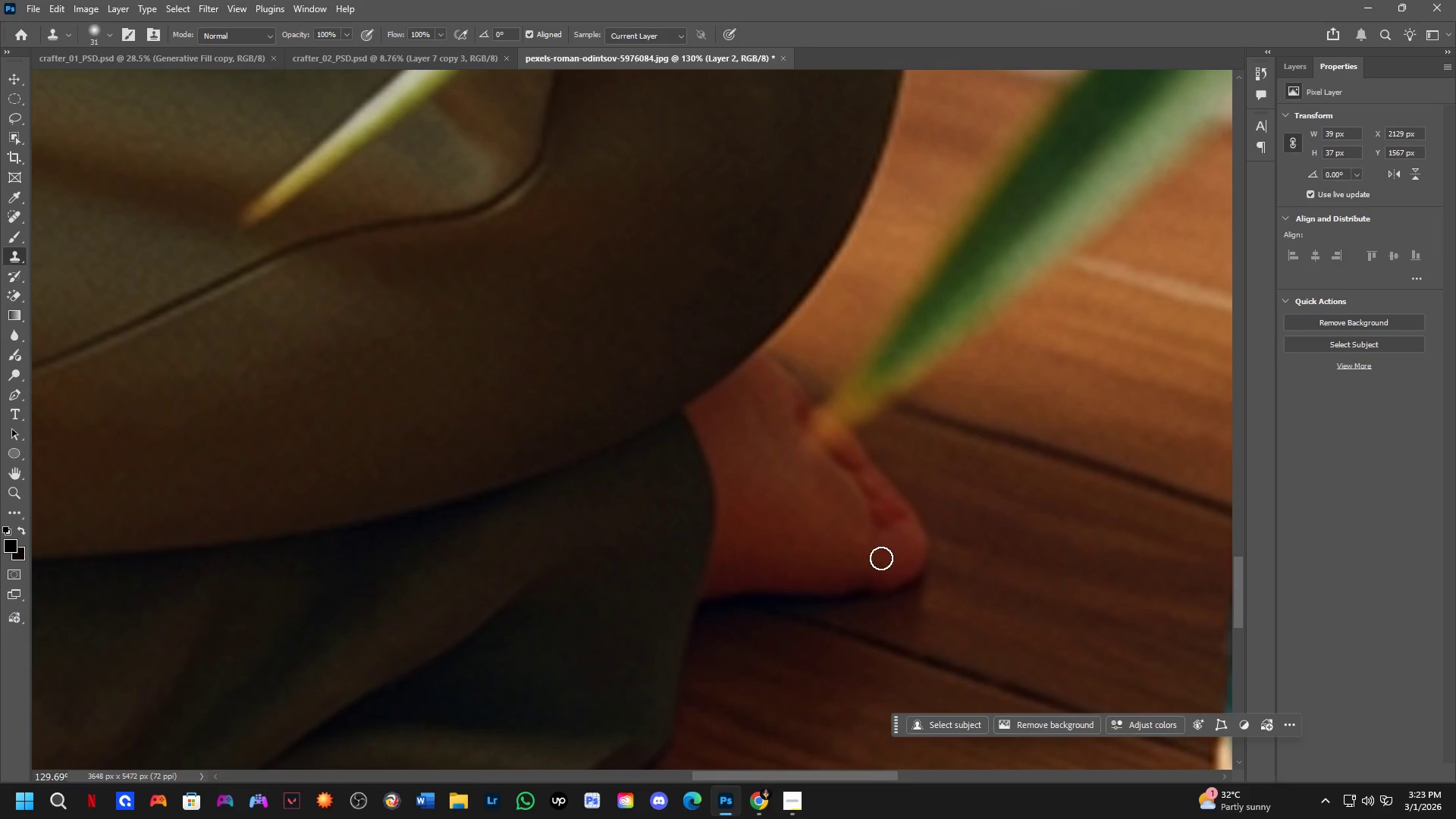 
key(Alt+AltLeft)
 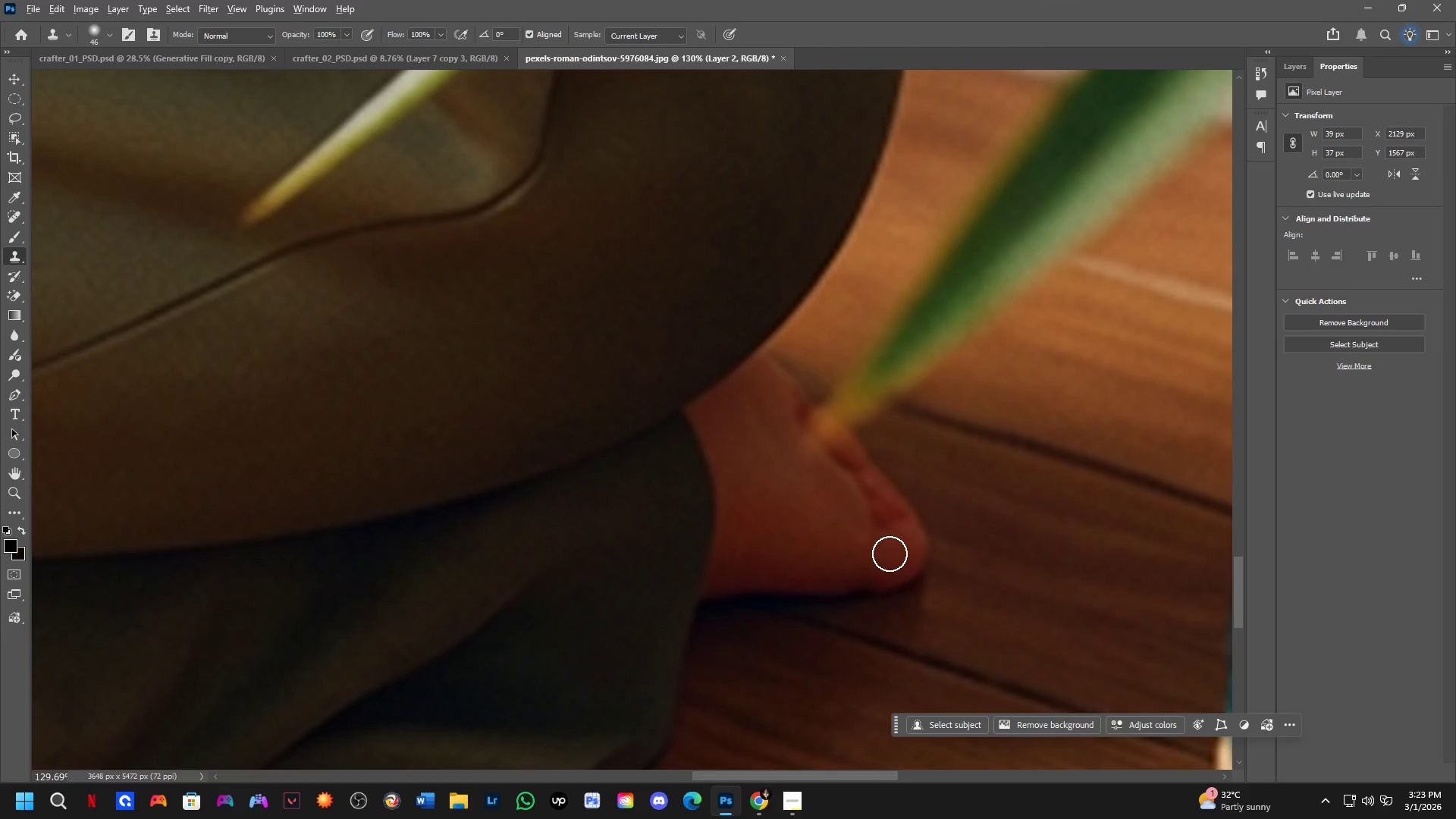 
left_click([890, 554])
 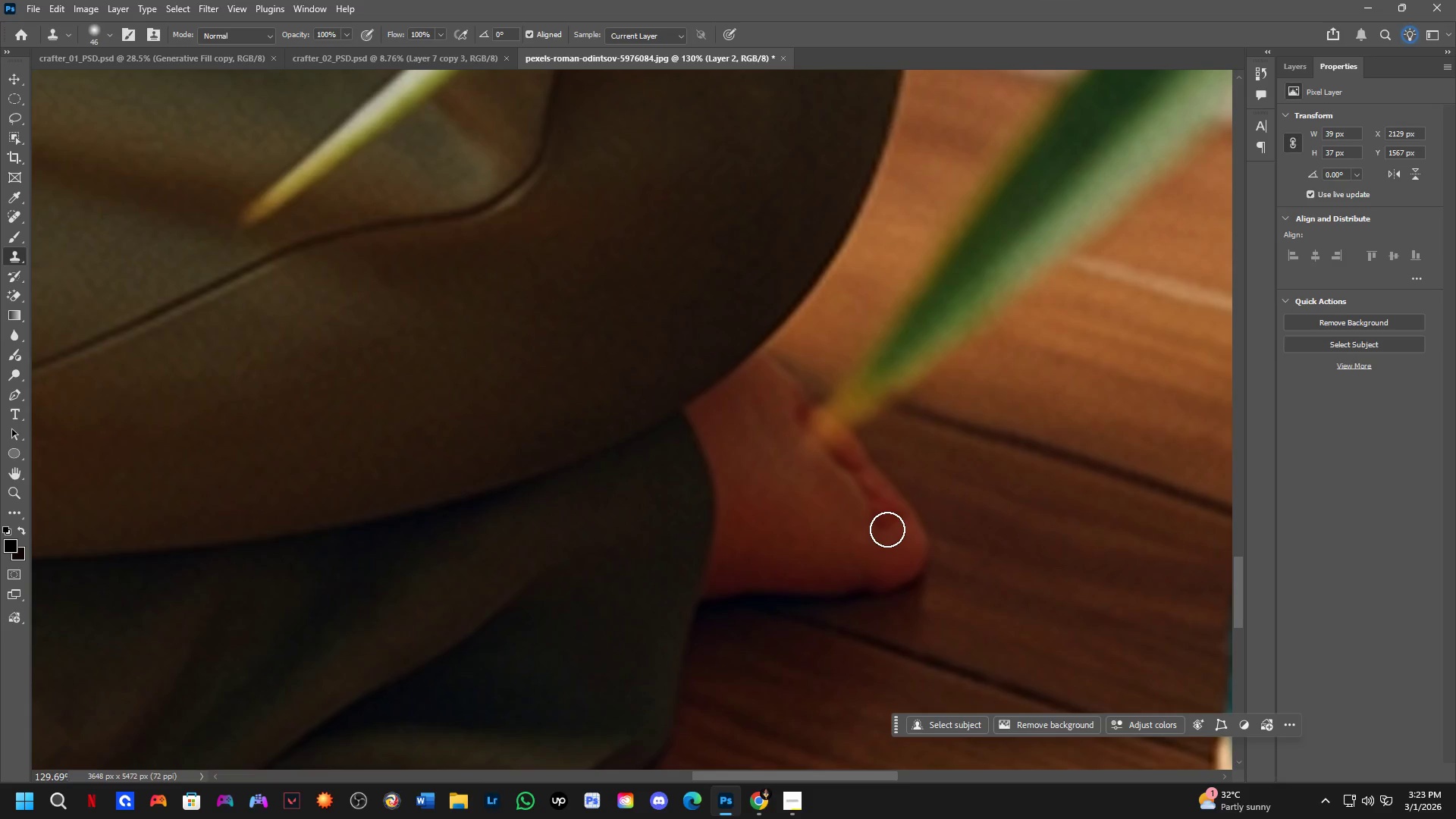 
left_click_drag(start_coordinate=[887, 529], to_coordinate=[896, 535])
 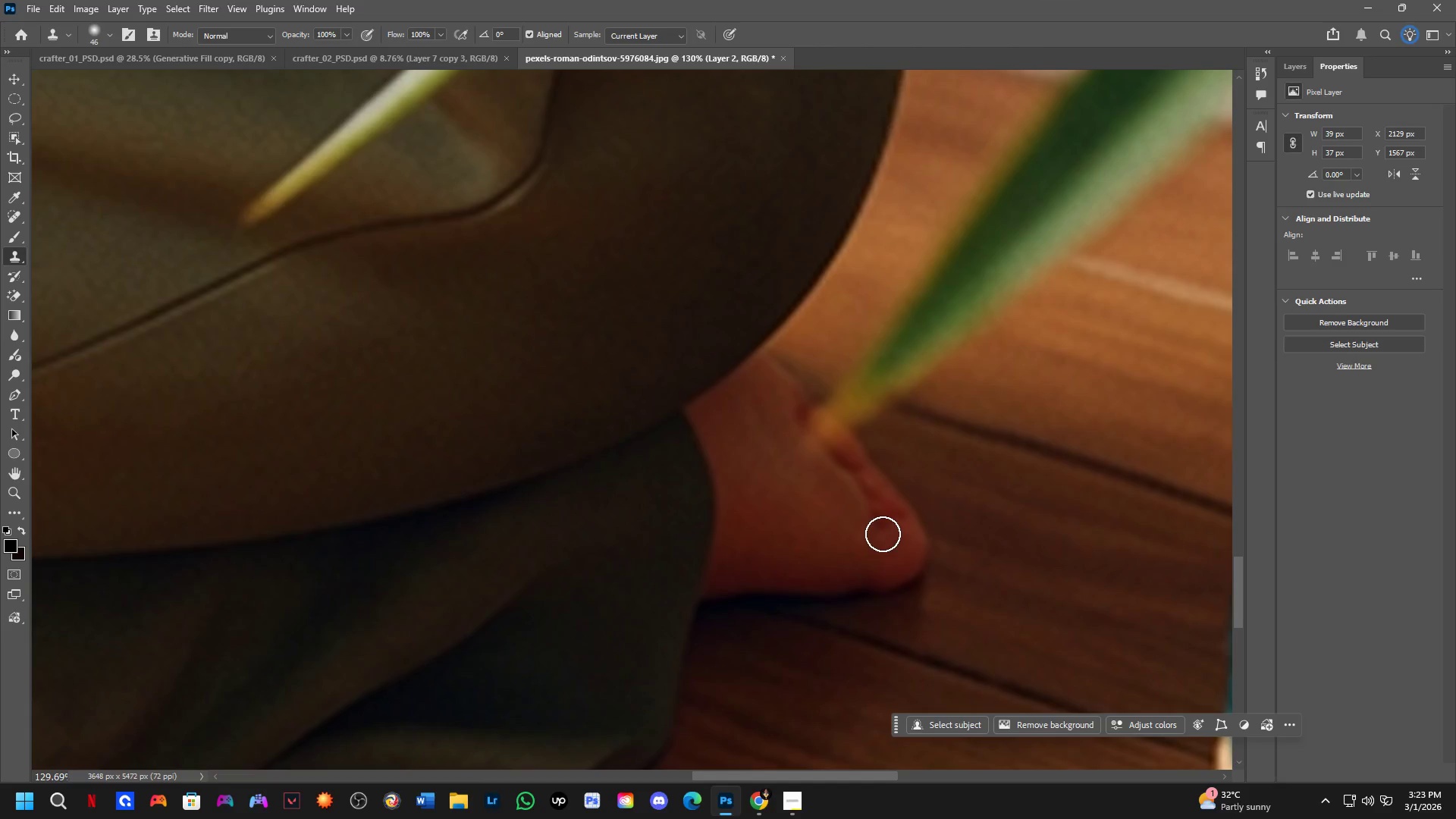 
left_click_drag(start_coordinate=[883, 533], to_coordinate=[893, 533])
 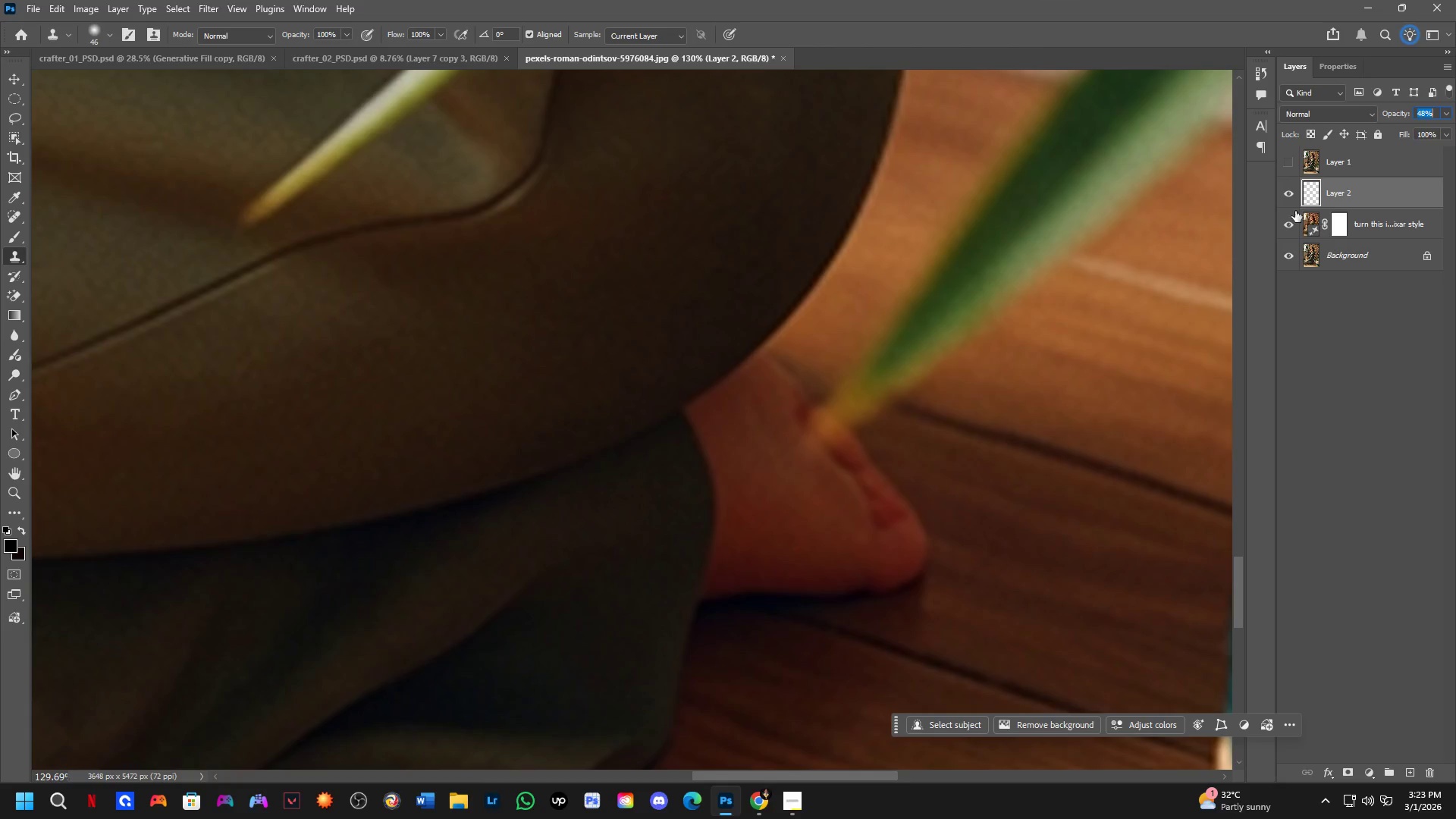 
double_click([1282, 194])
 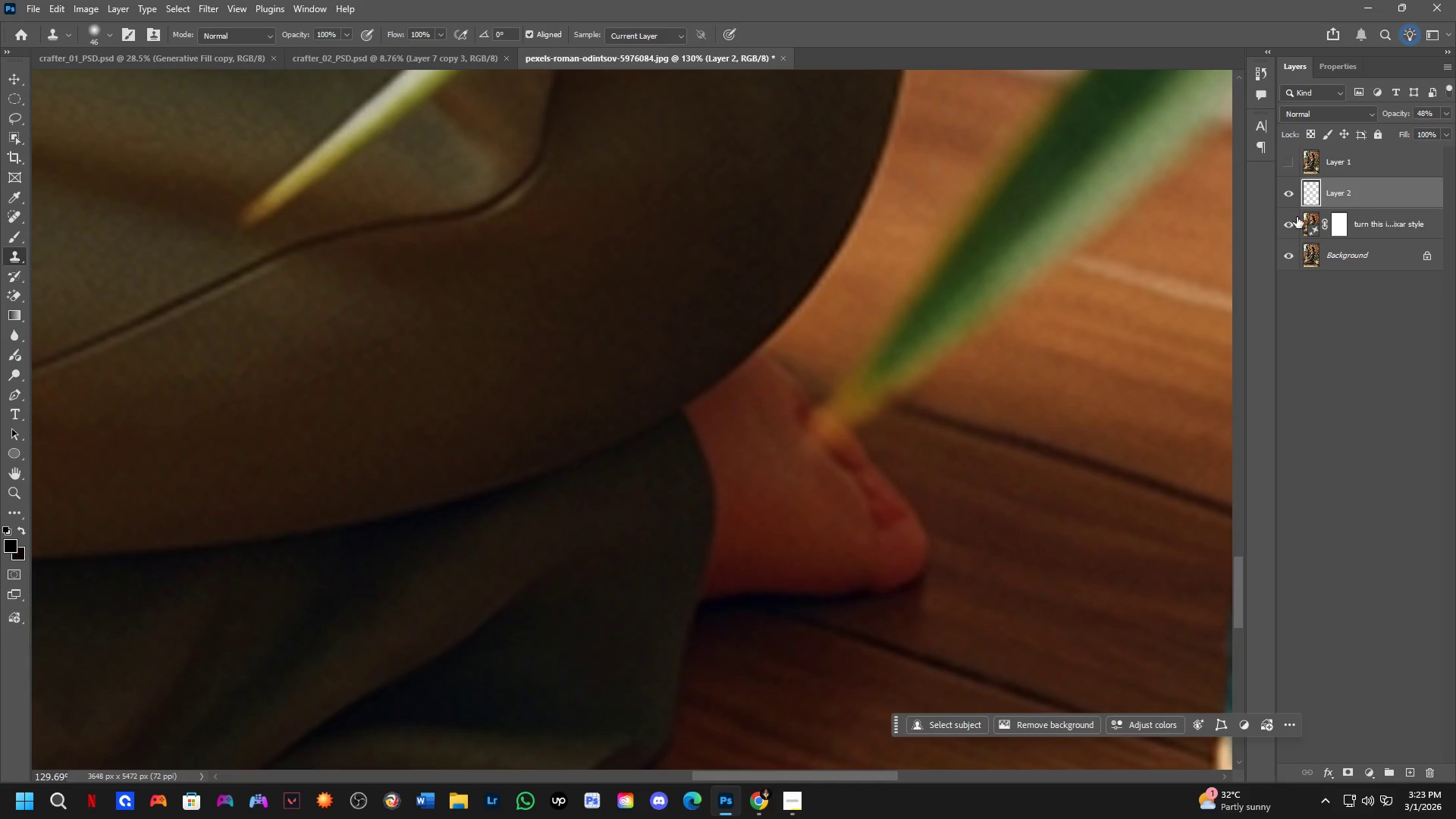 
key(Backspace)
 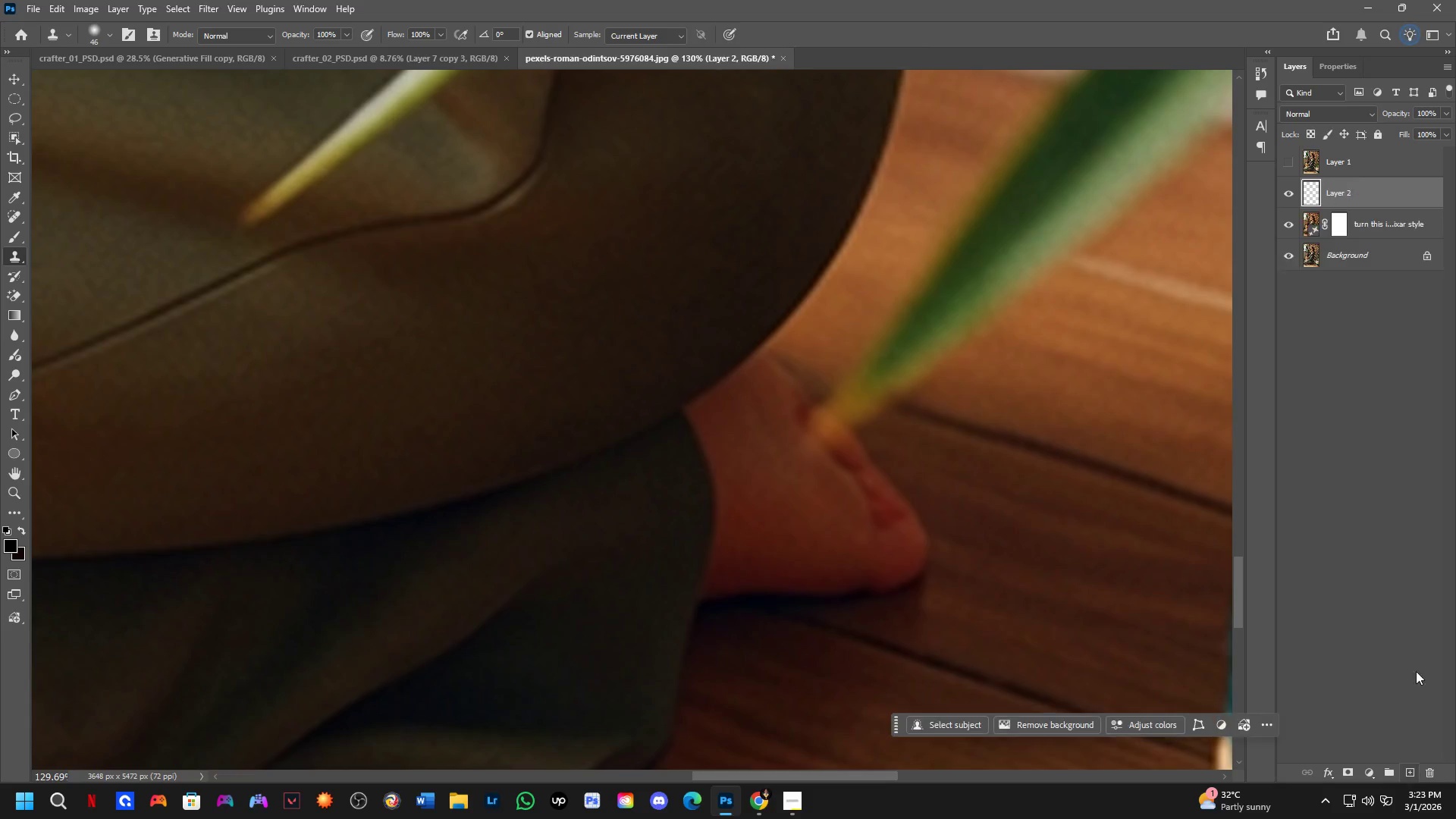 
key(Control+Shift+ShiftLeft)
 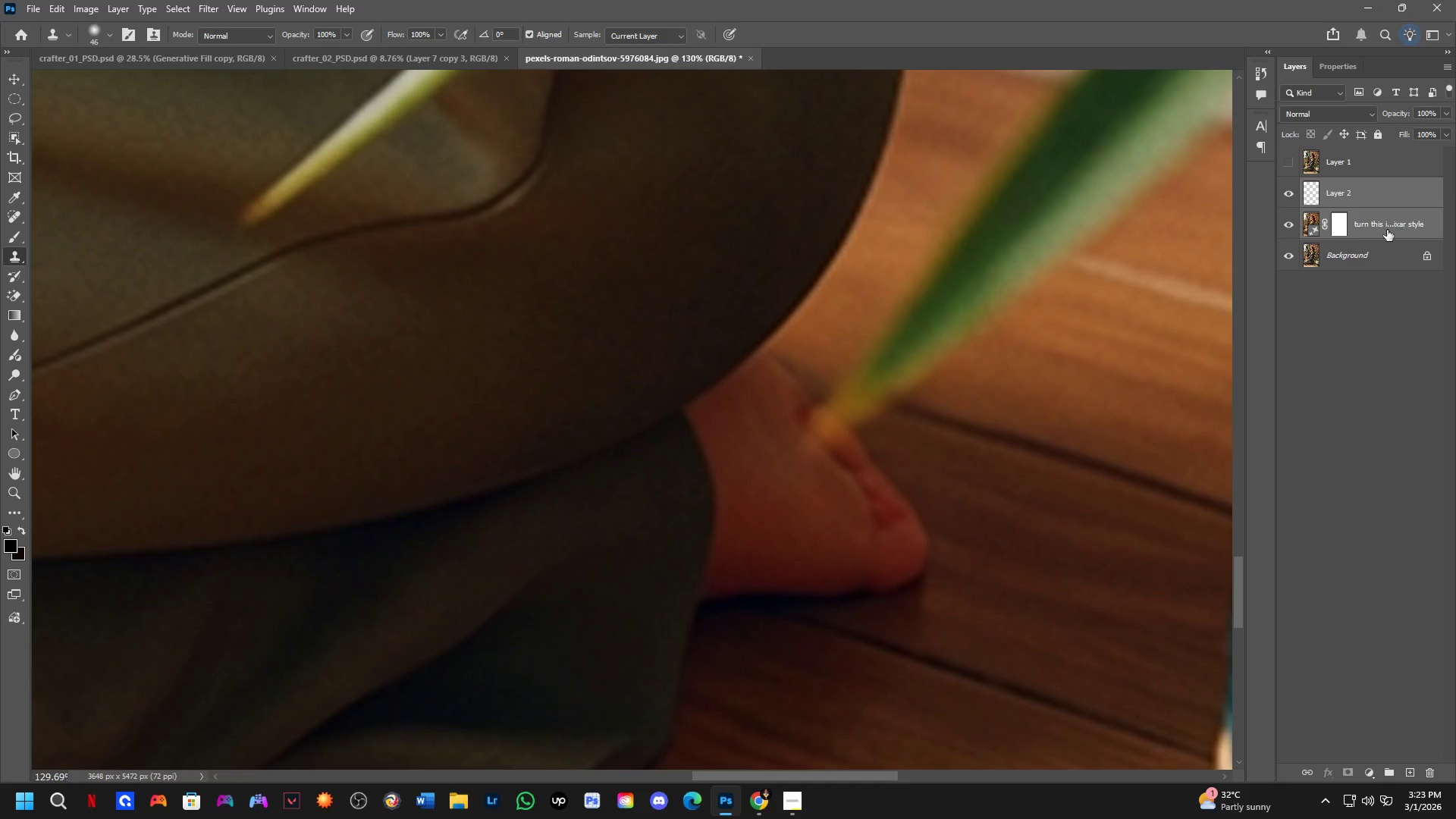 
key(Control+E)
 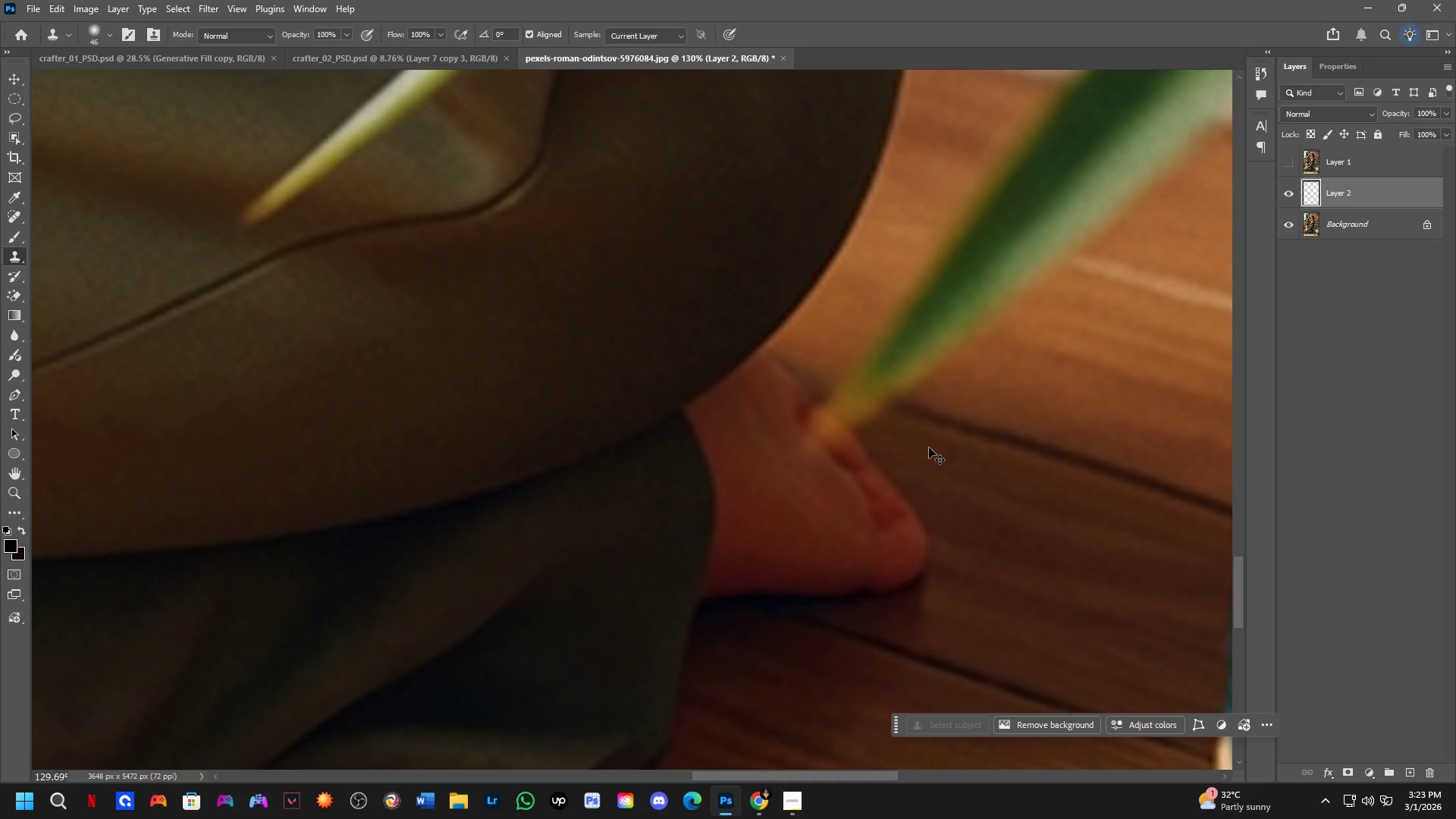 
hold_key(key=ShiftLeft, duration=0.5)
hold_key(key=ShiftLeft, duration=0.81)
scroll: coordinate [695, 502], scroll_direction: down, amount: 13.0
 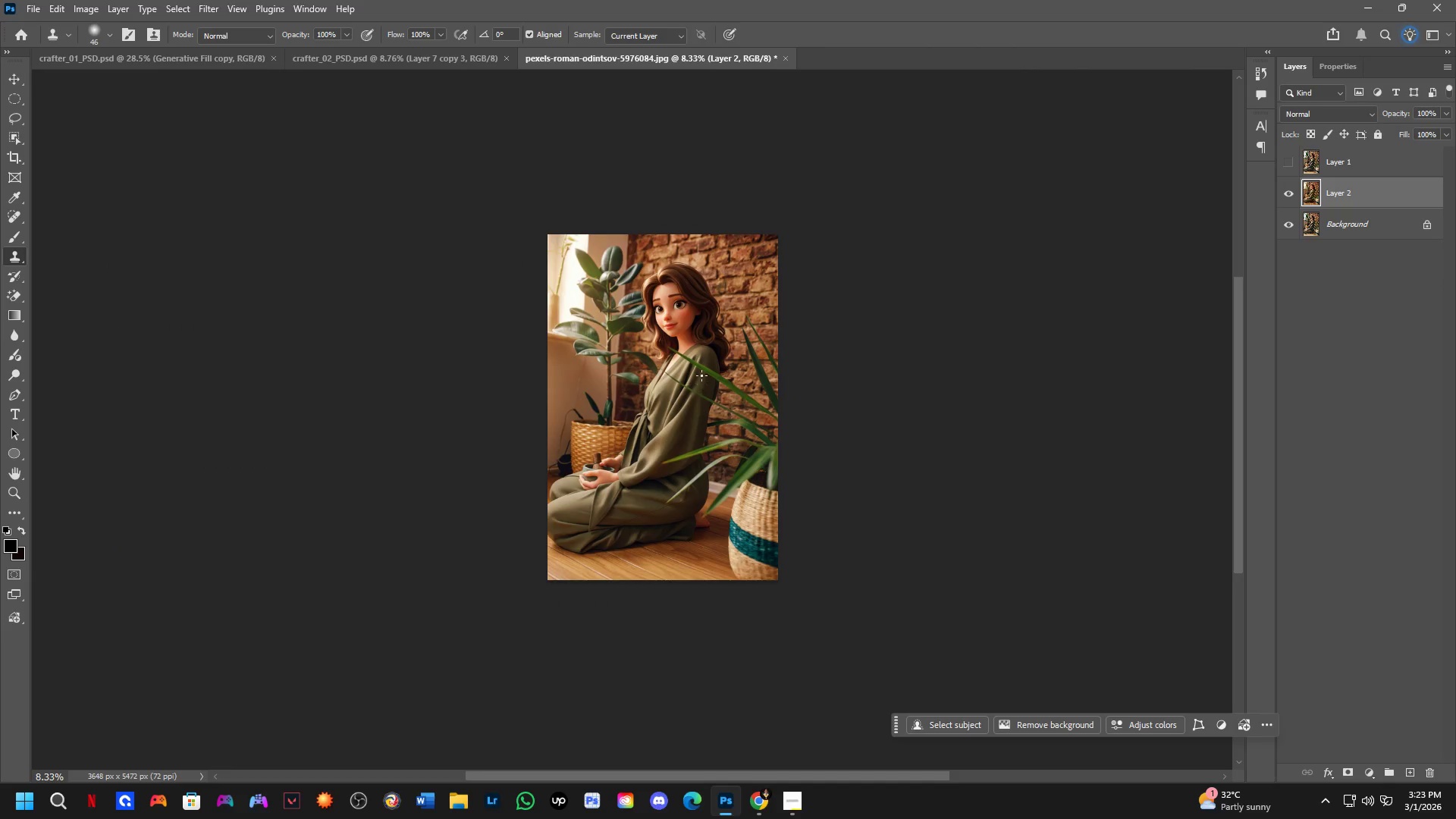 
key(Control+Z)
 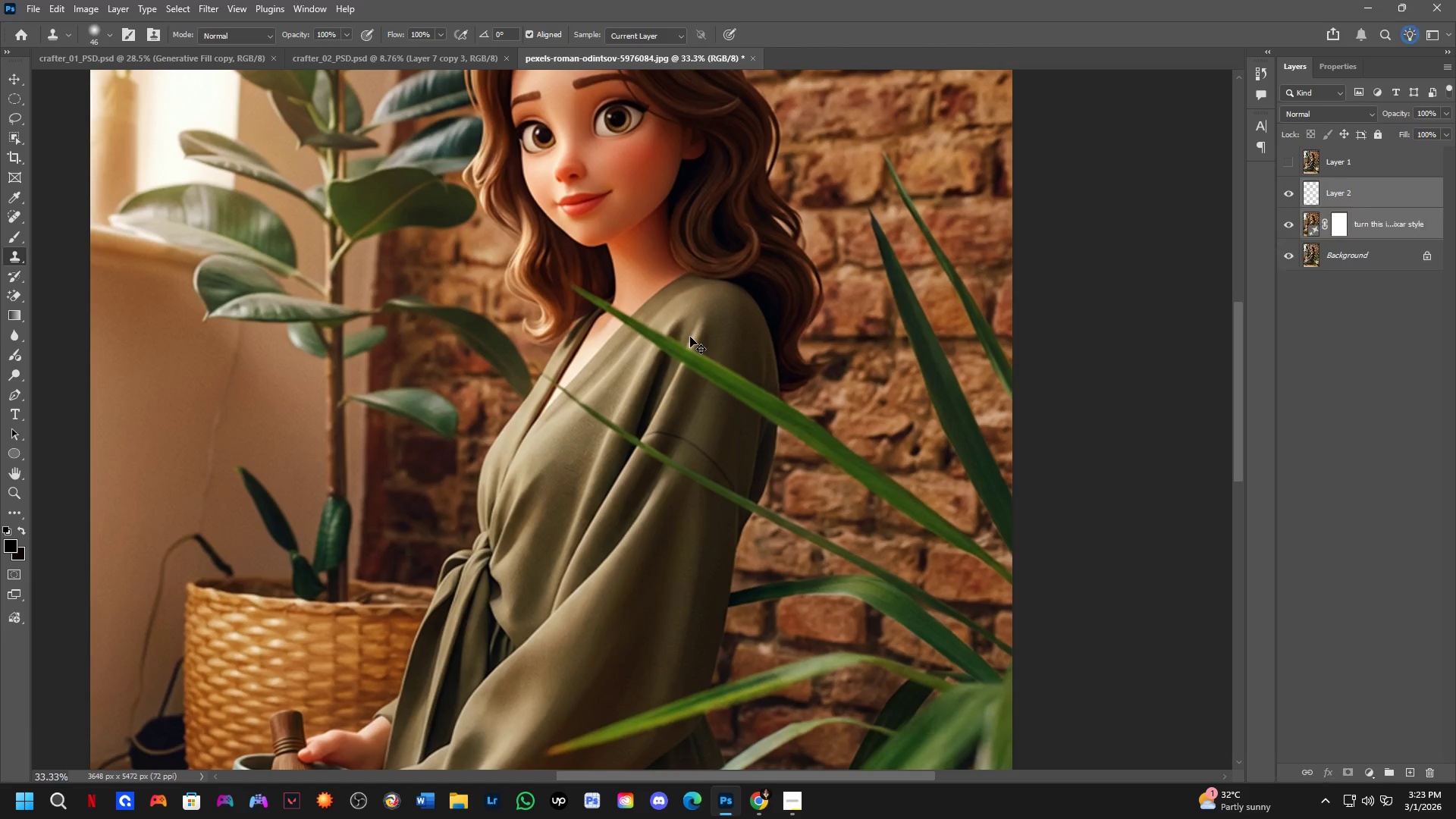 
scroll: coordinate [694, 347], scroll_direction: up, amount: 4.0
 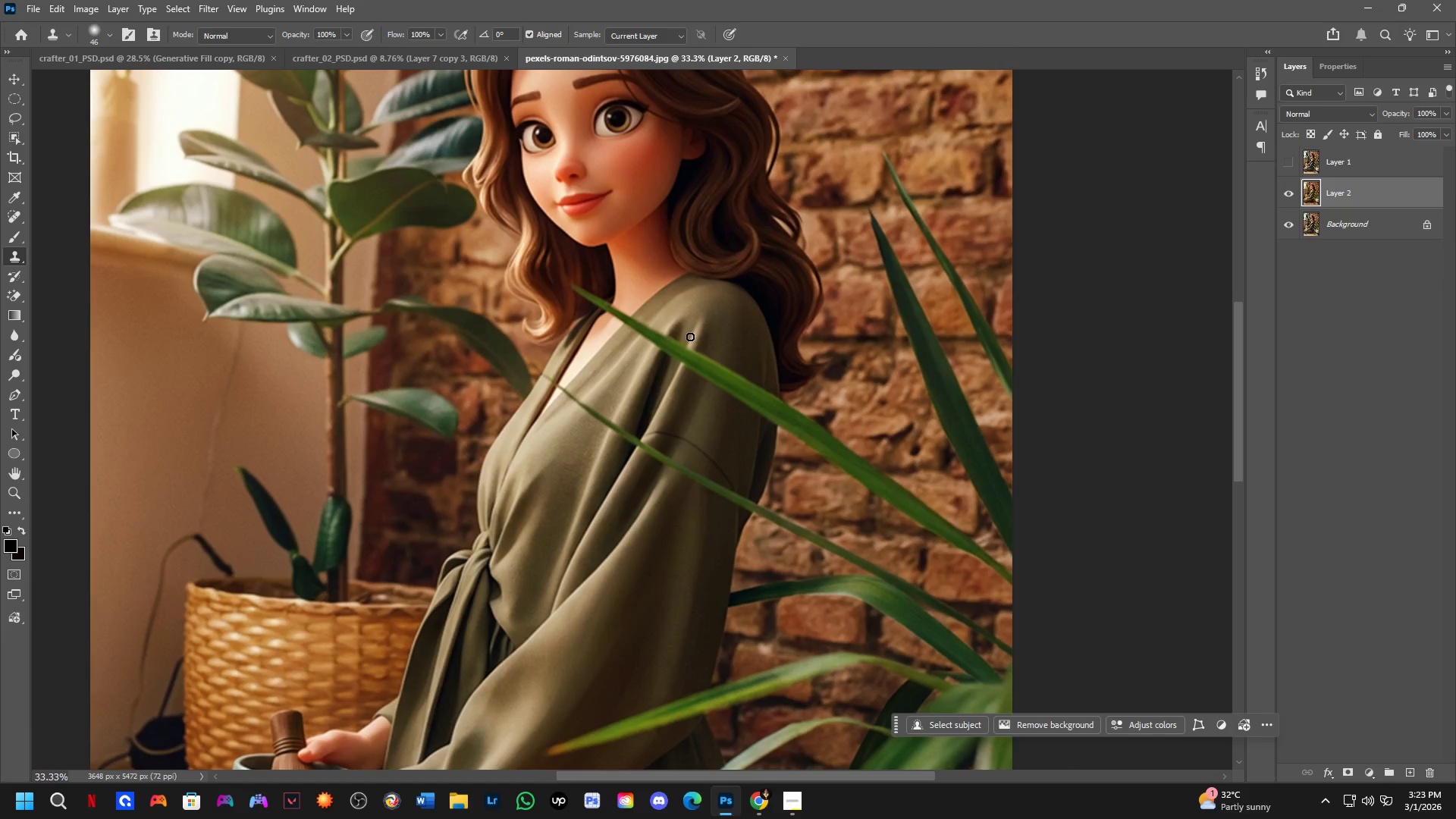 
key(Control+Z)
 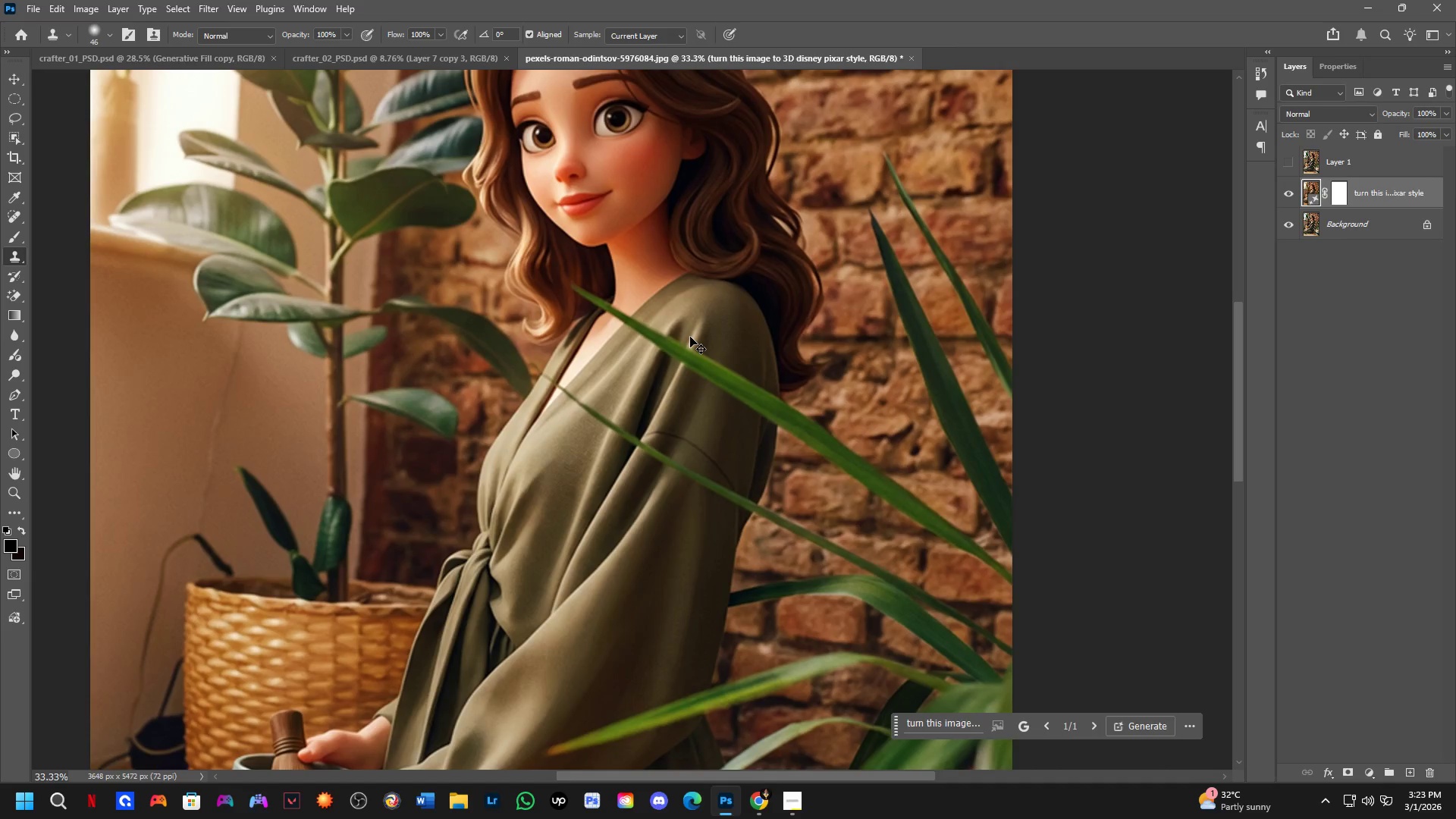 
key(Control+Z)
 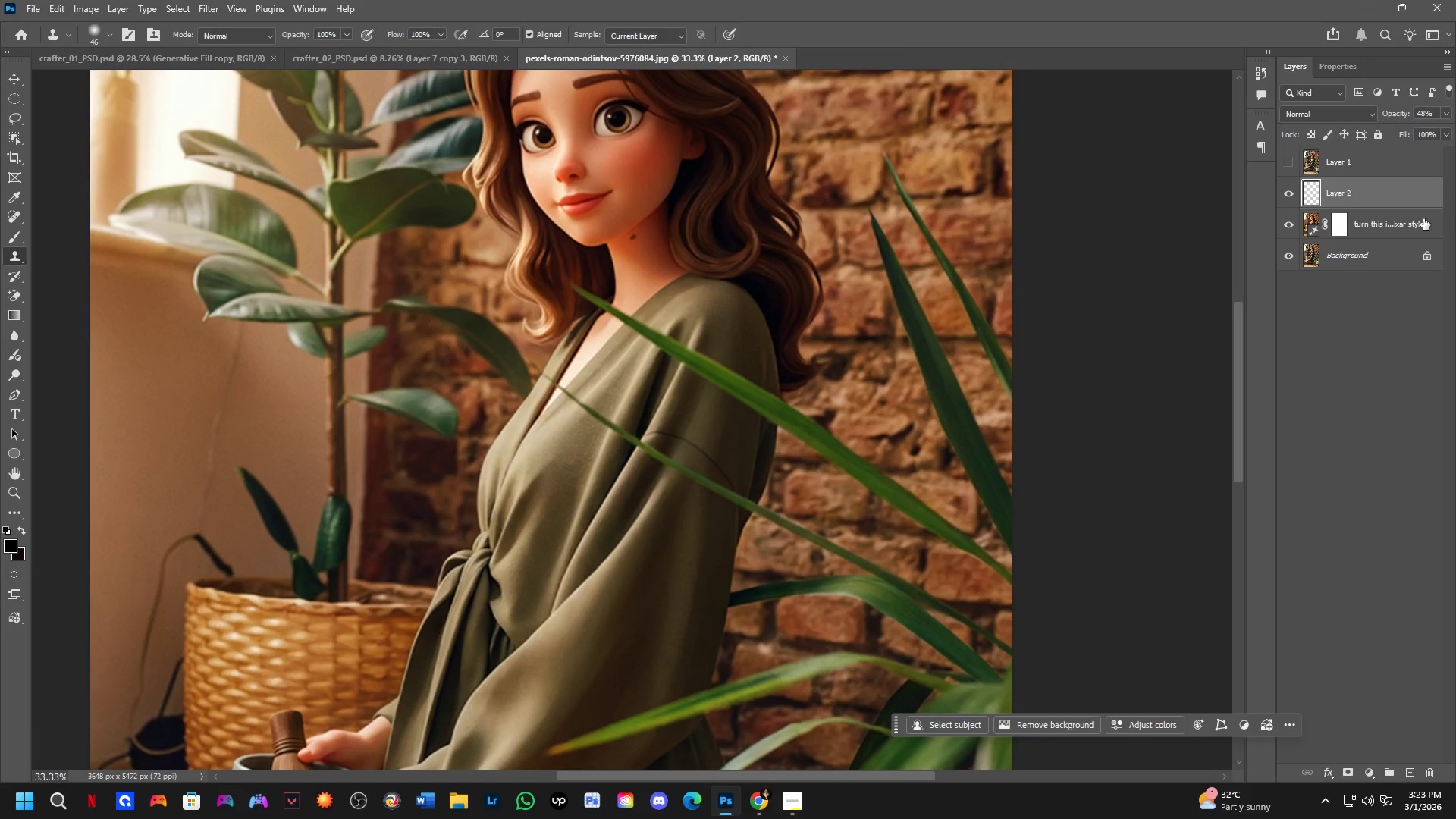 
hold_key(key=ControlLeft, duration=0.47)
 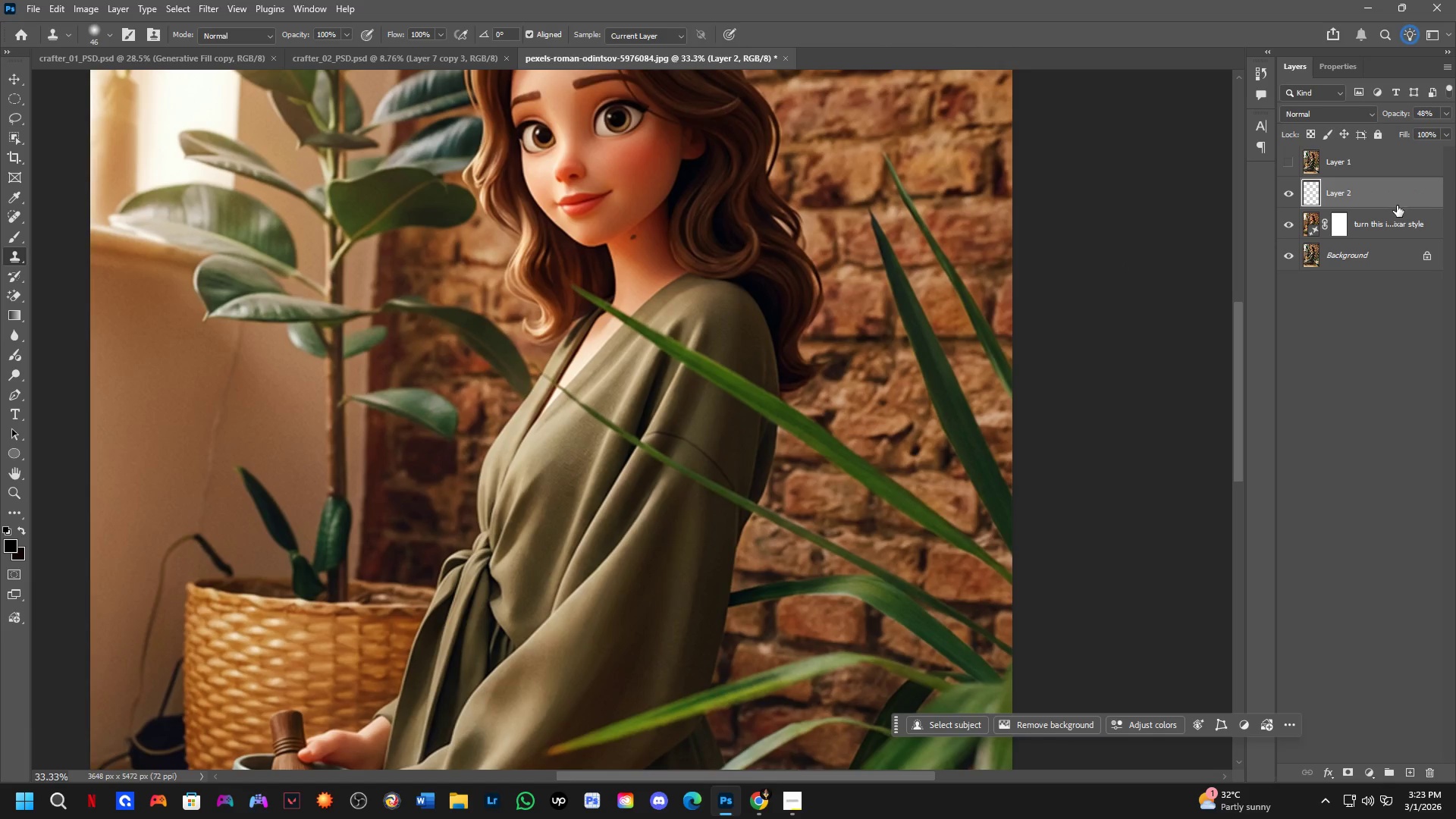 
key(Control+Shift+ShiftLeft)
 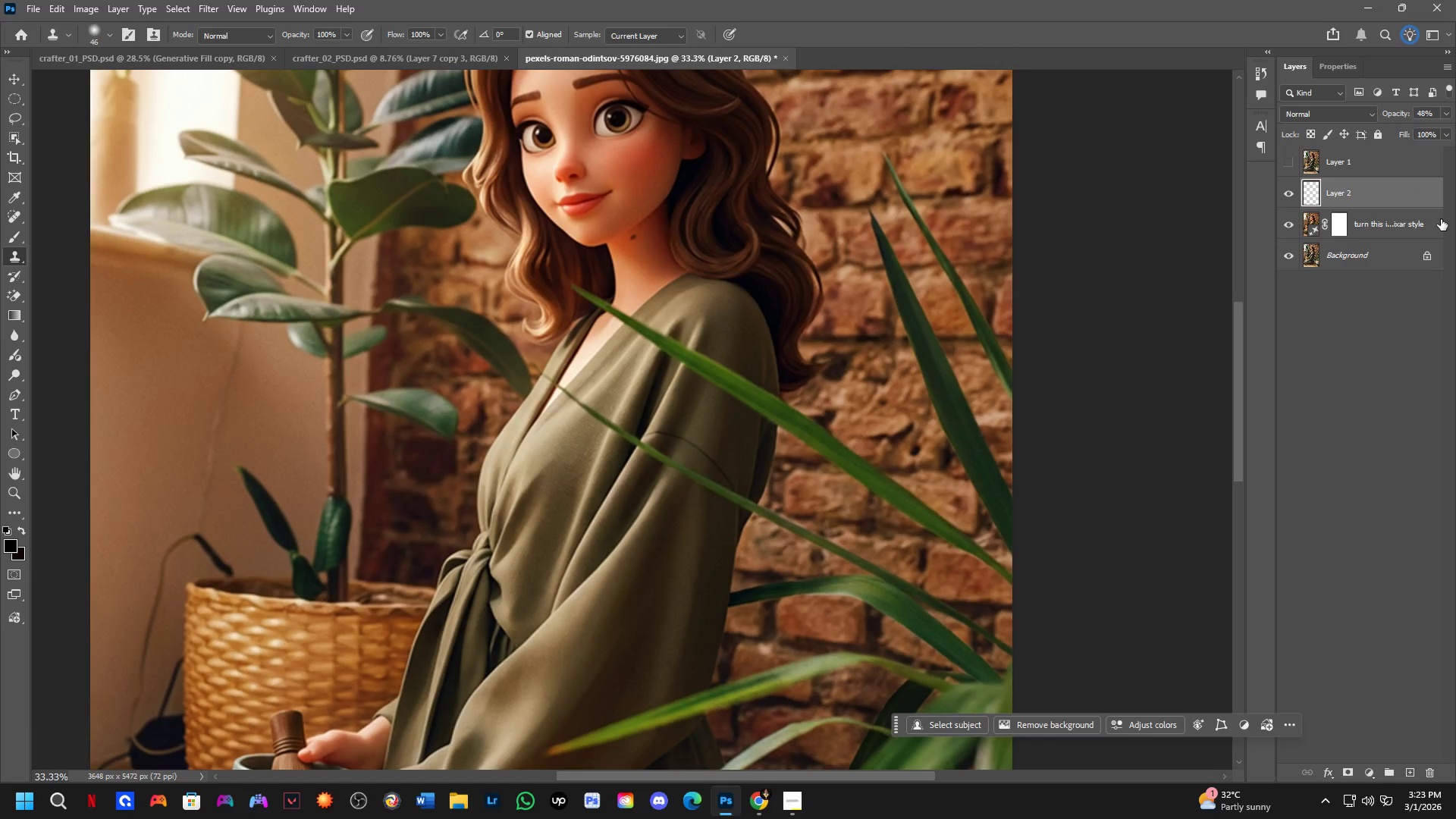 
left_click([1441, 219])
 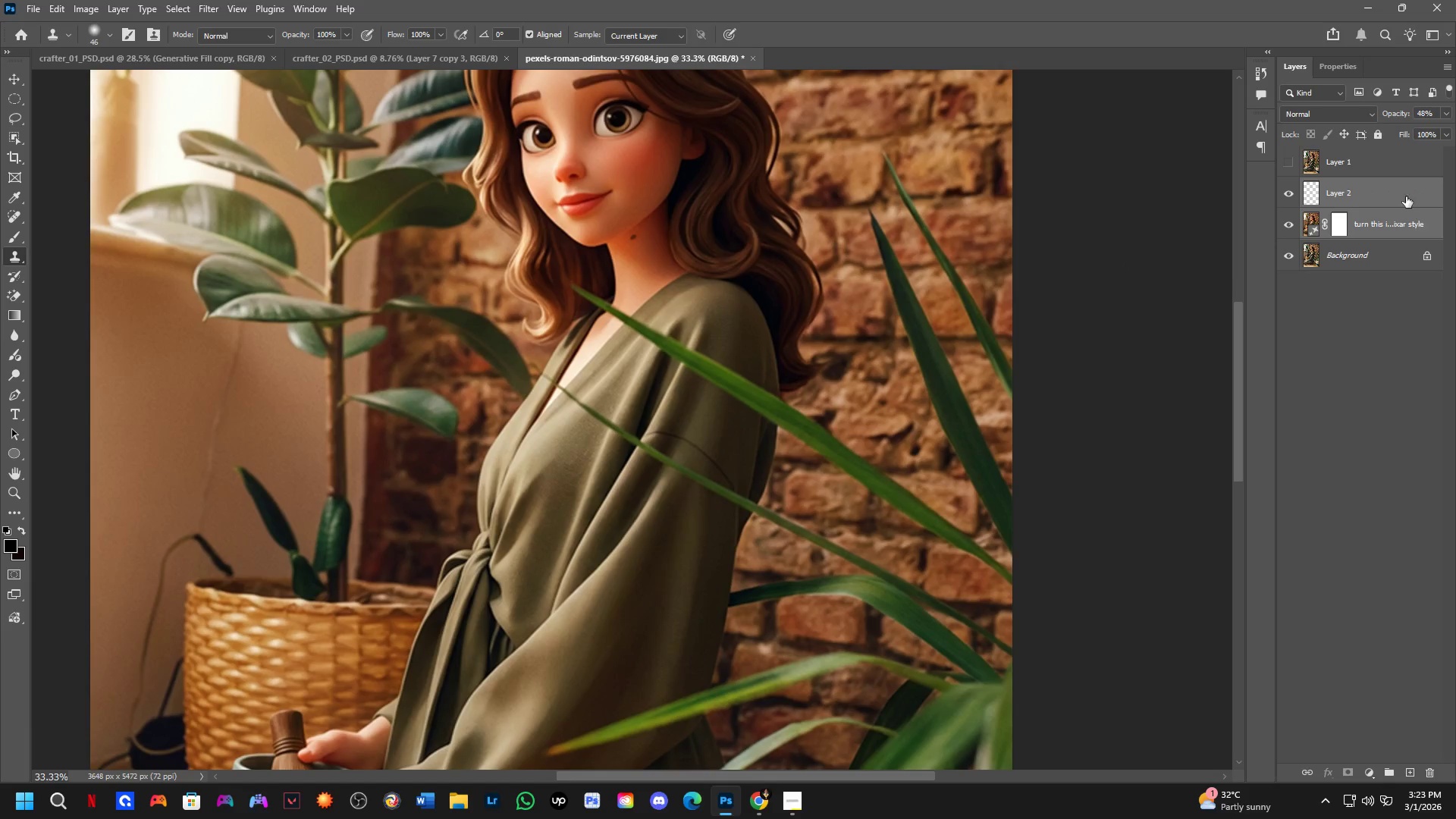 
double_click([1402, 193])
 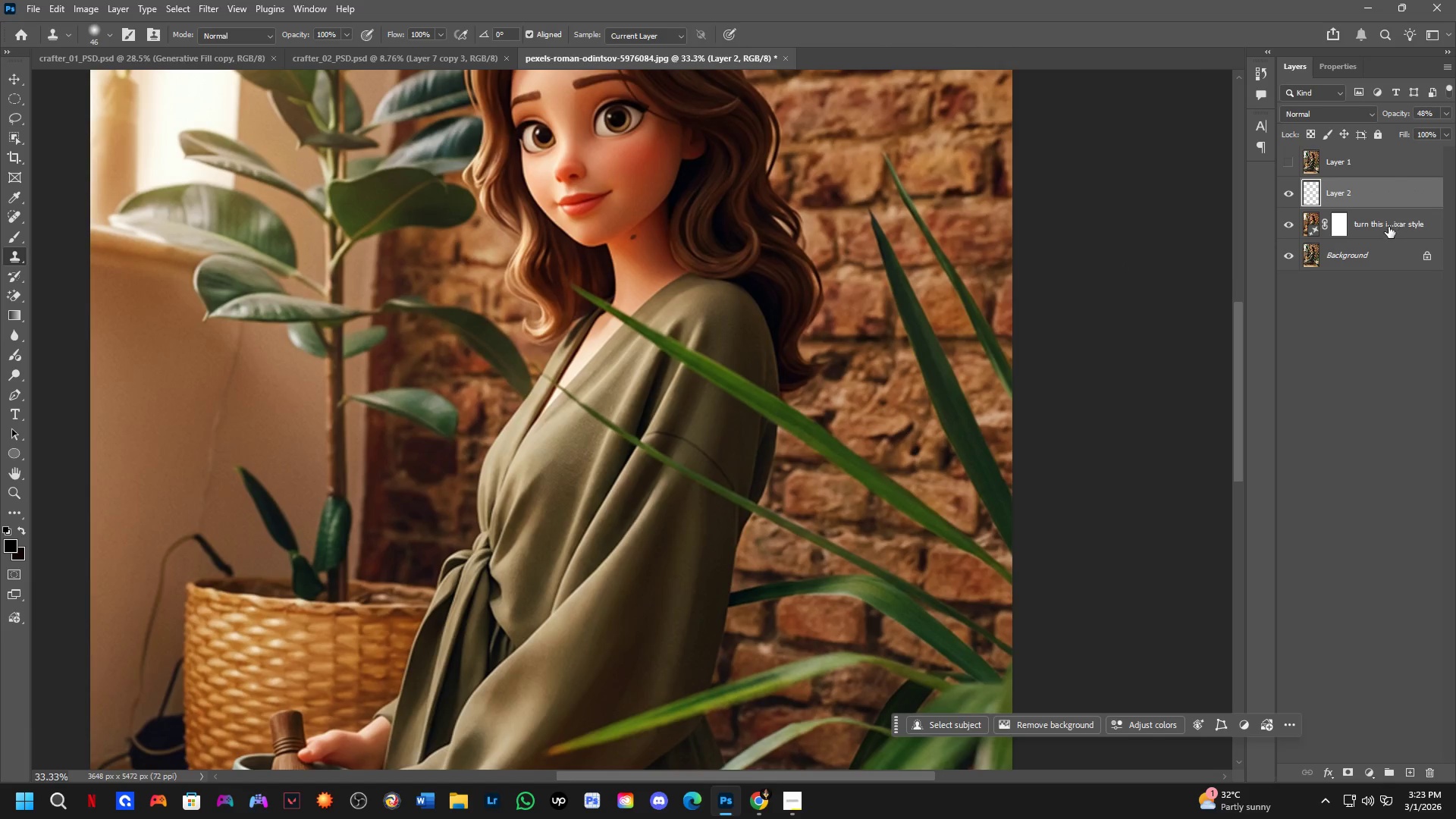 
left_click([1389, 228])
 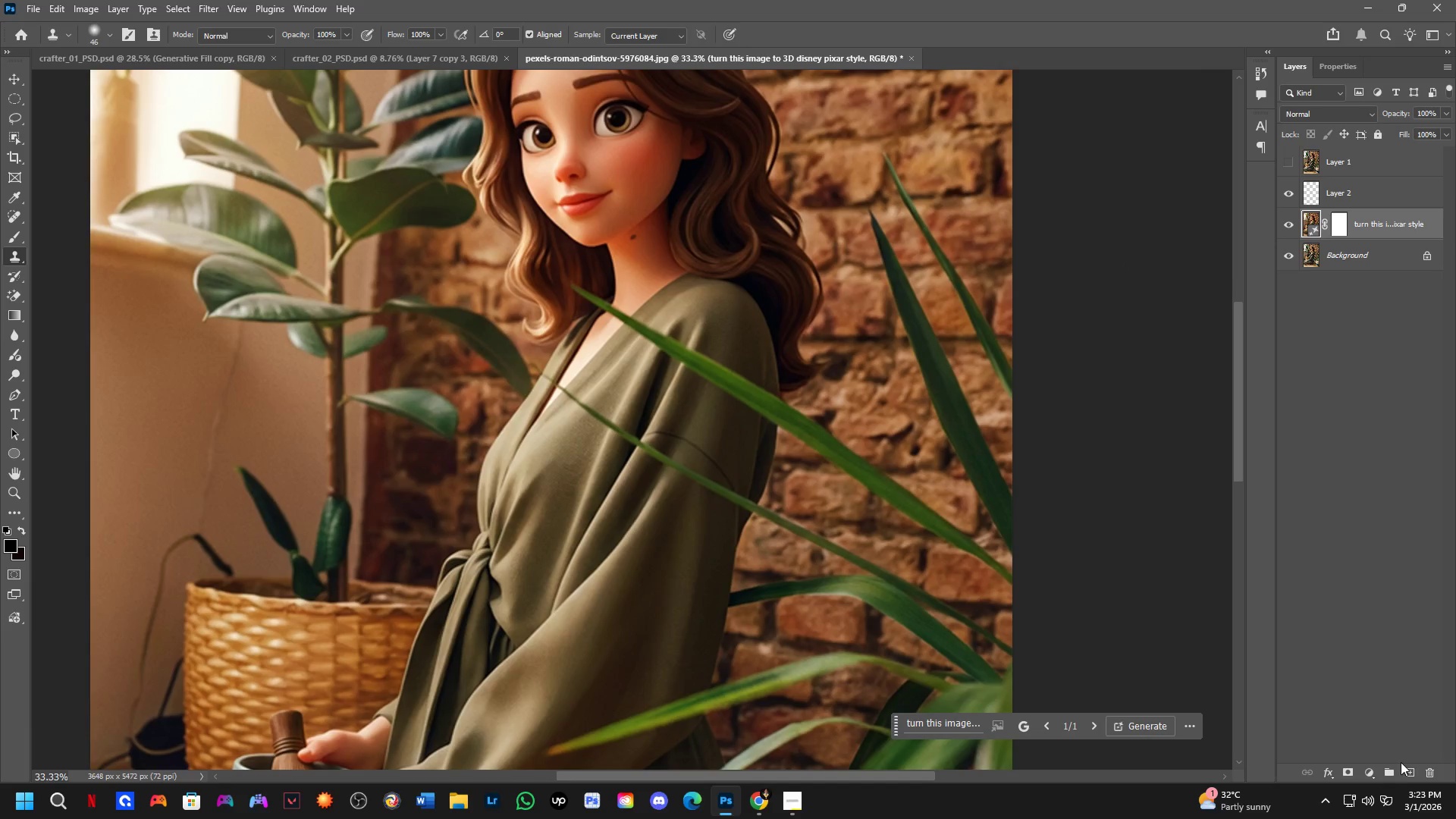 
left_click([1404, 766])
 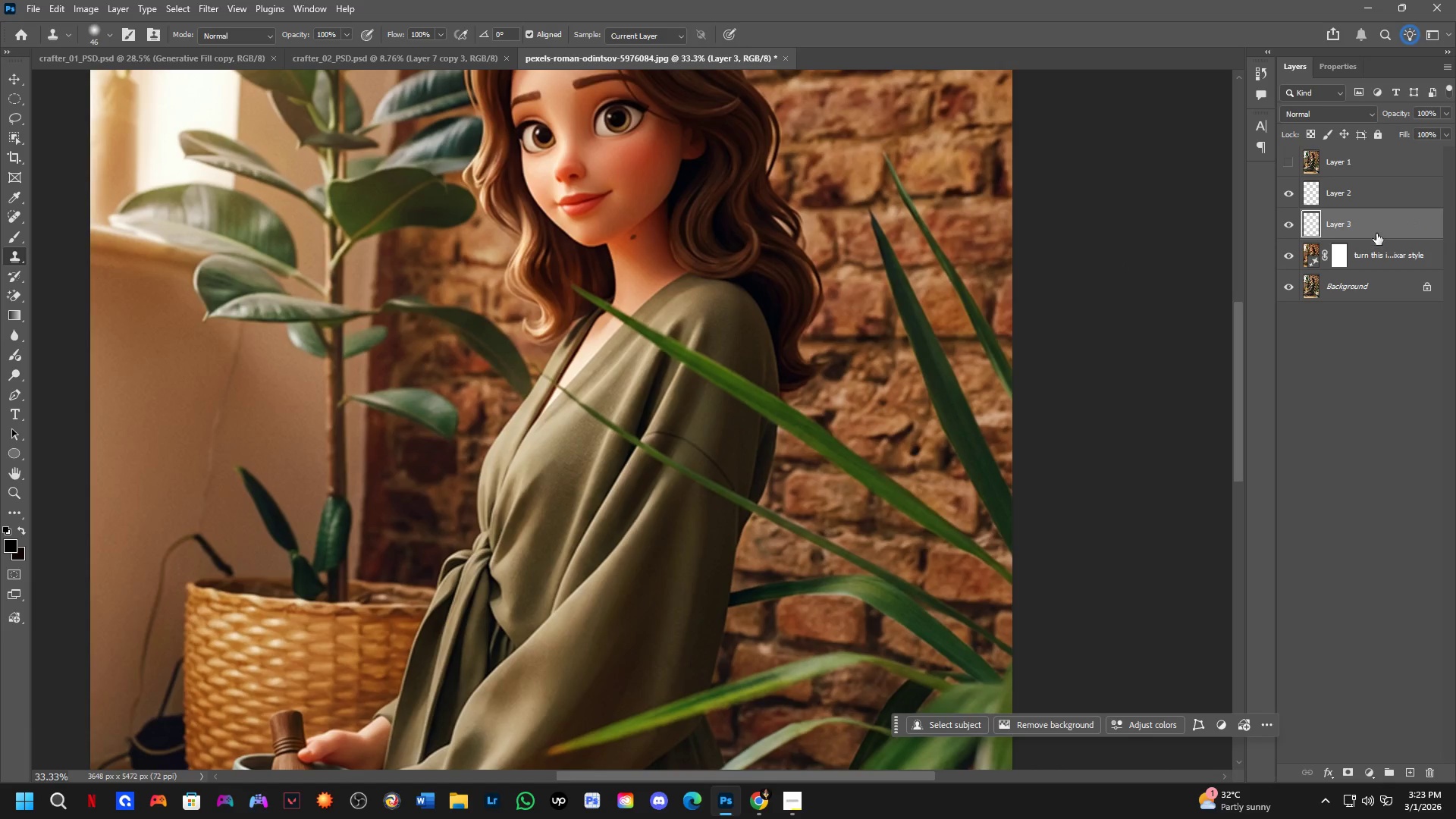 
key(Control+Shift+ShiftLeft)
 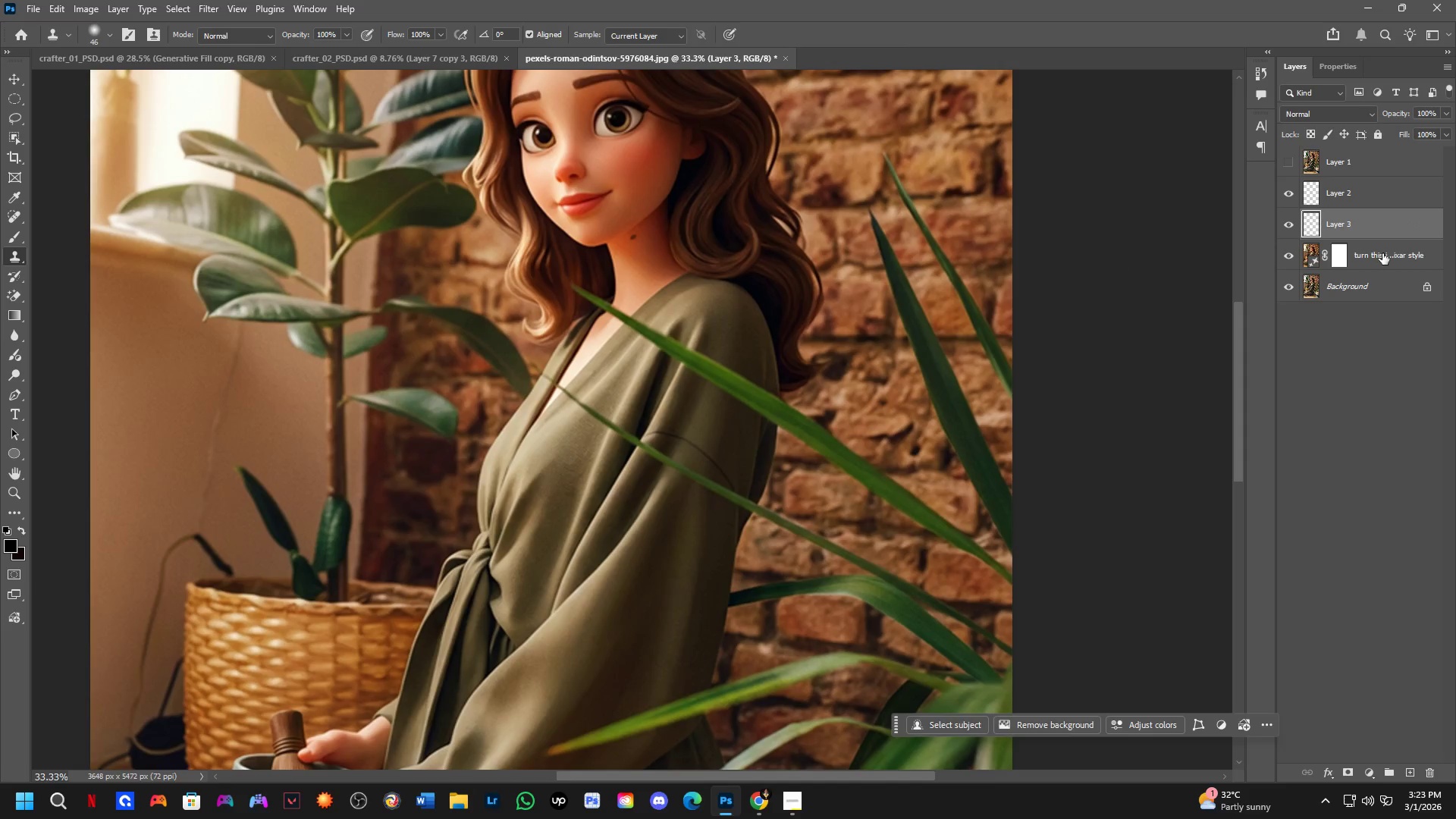 
left_click([1382, 253])
 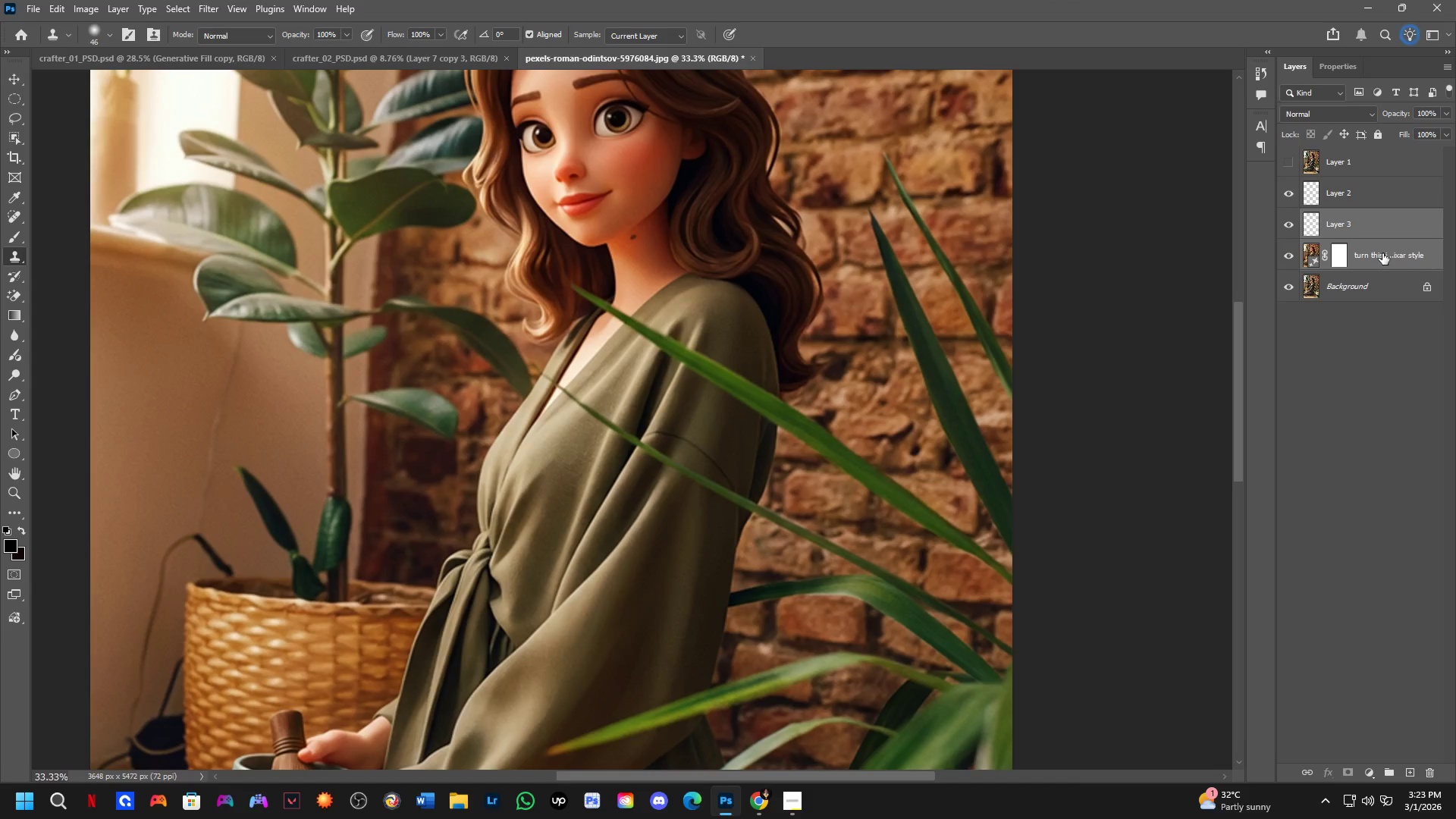 
key(Control+E)
 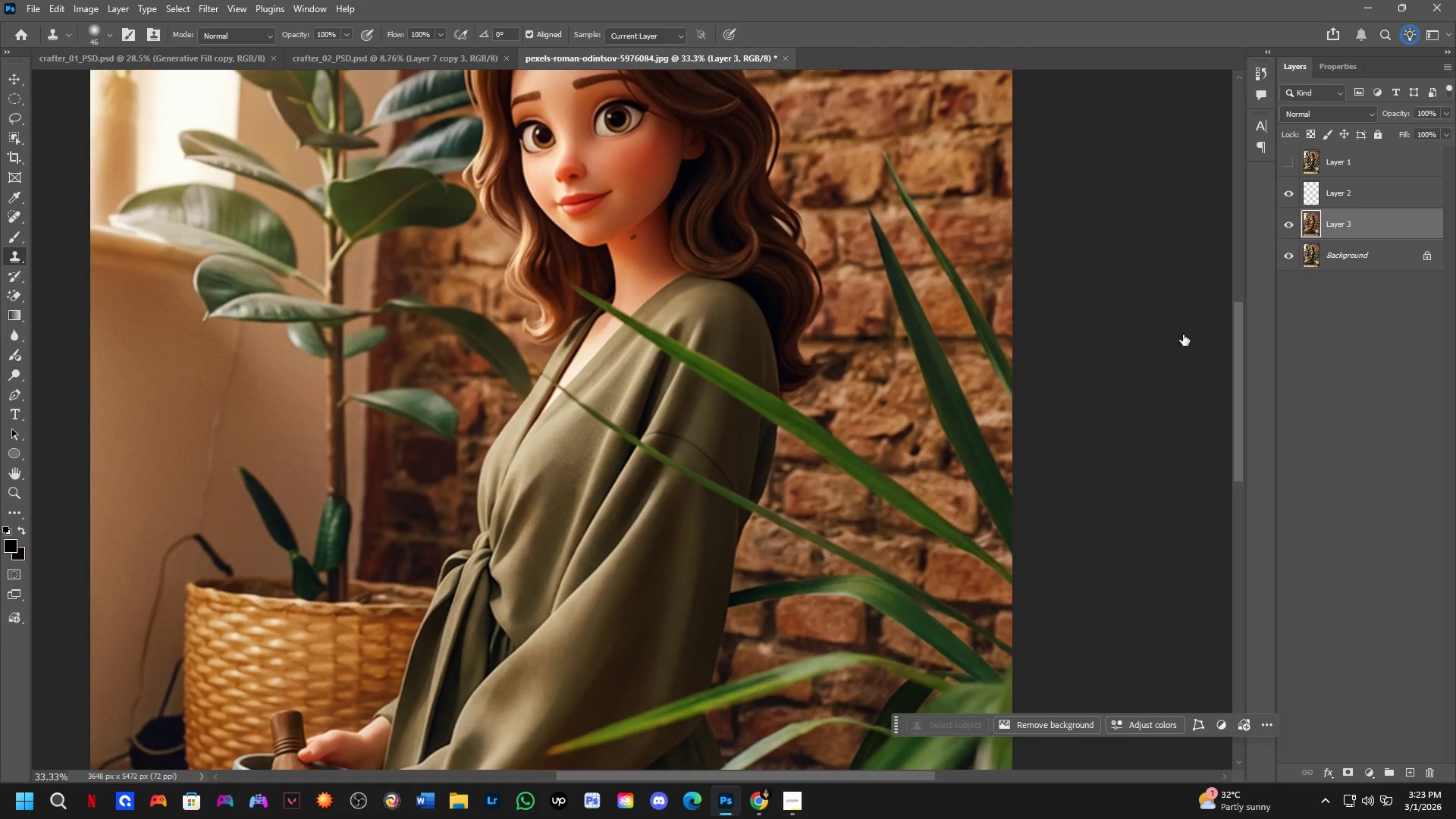 
key(Shift+ShiftLeft)
 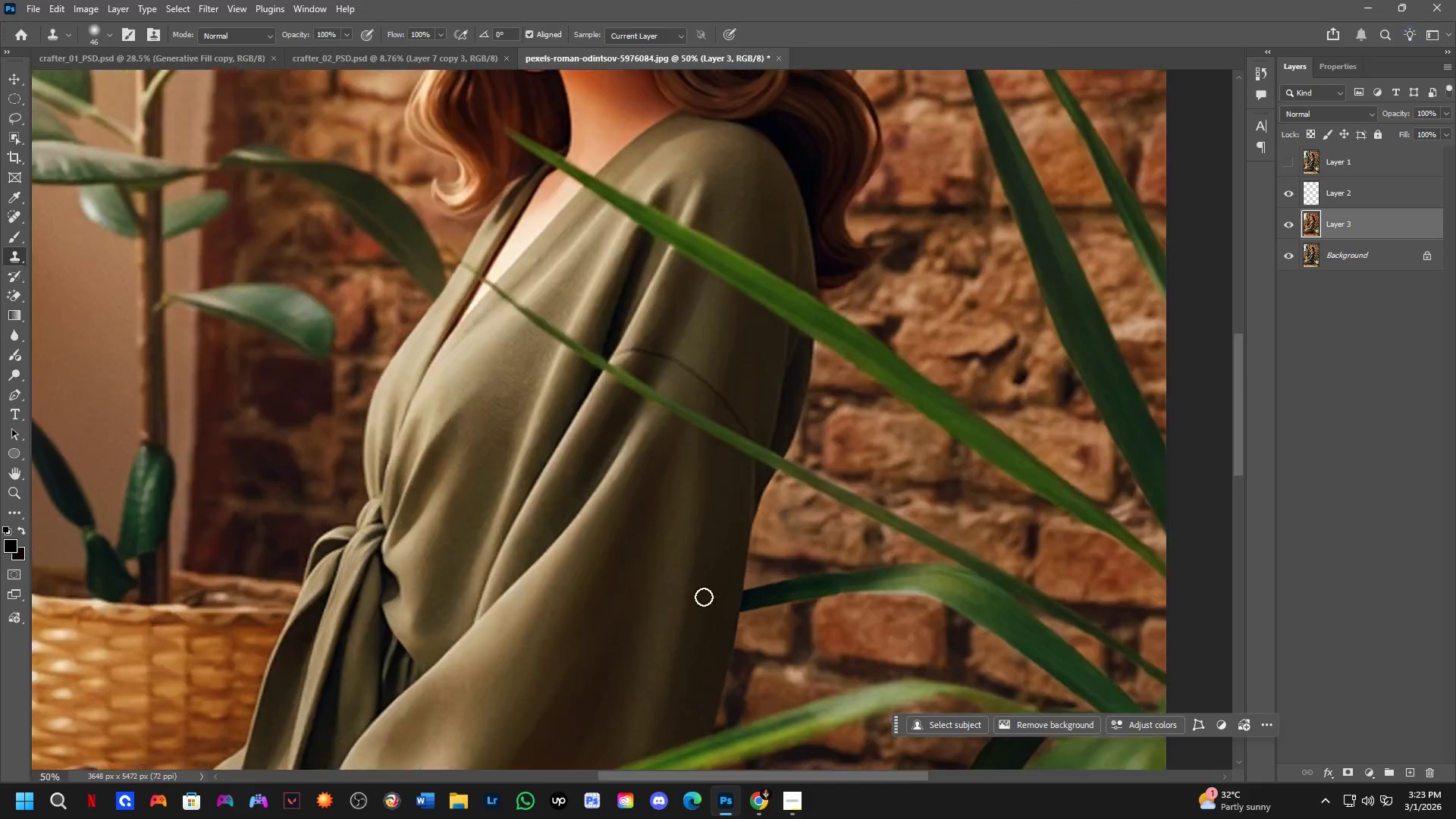 
hold_key(key=Space, duration=1.5)
 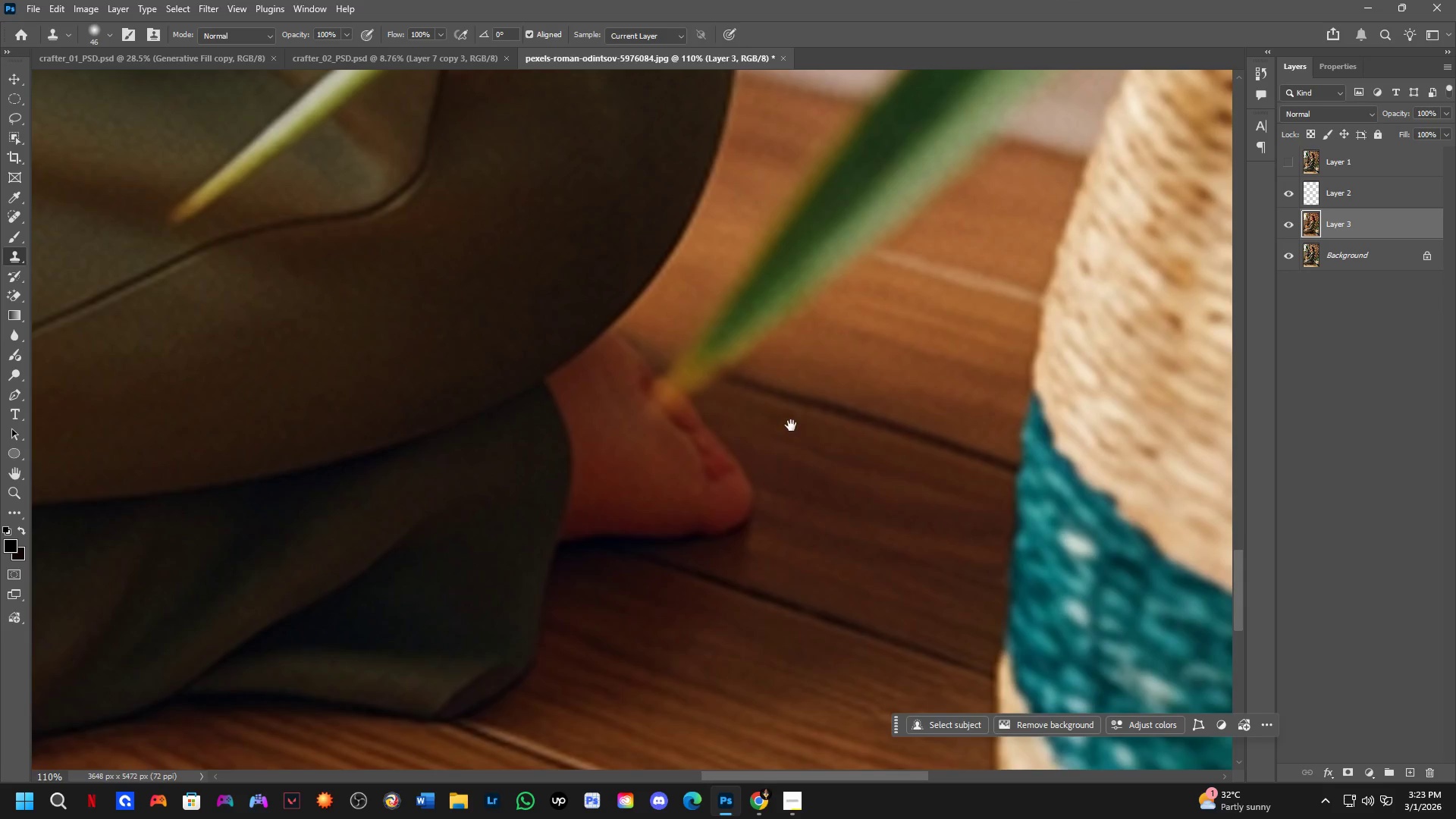 
left_click_drag(start_coordinate=[815, 611], to_coordinate=[694, 0])
 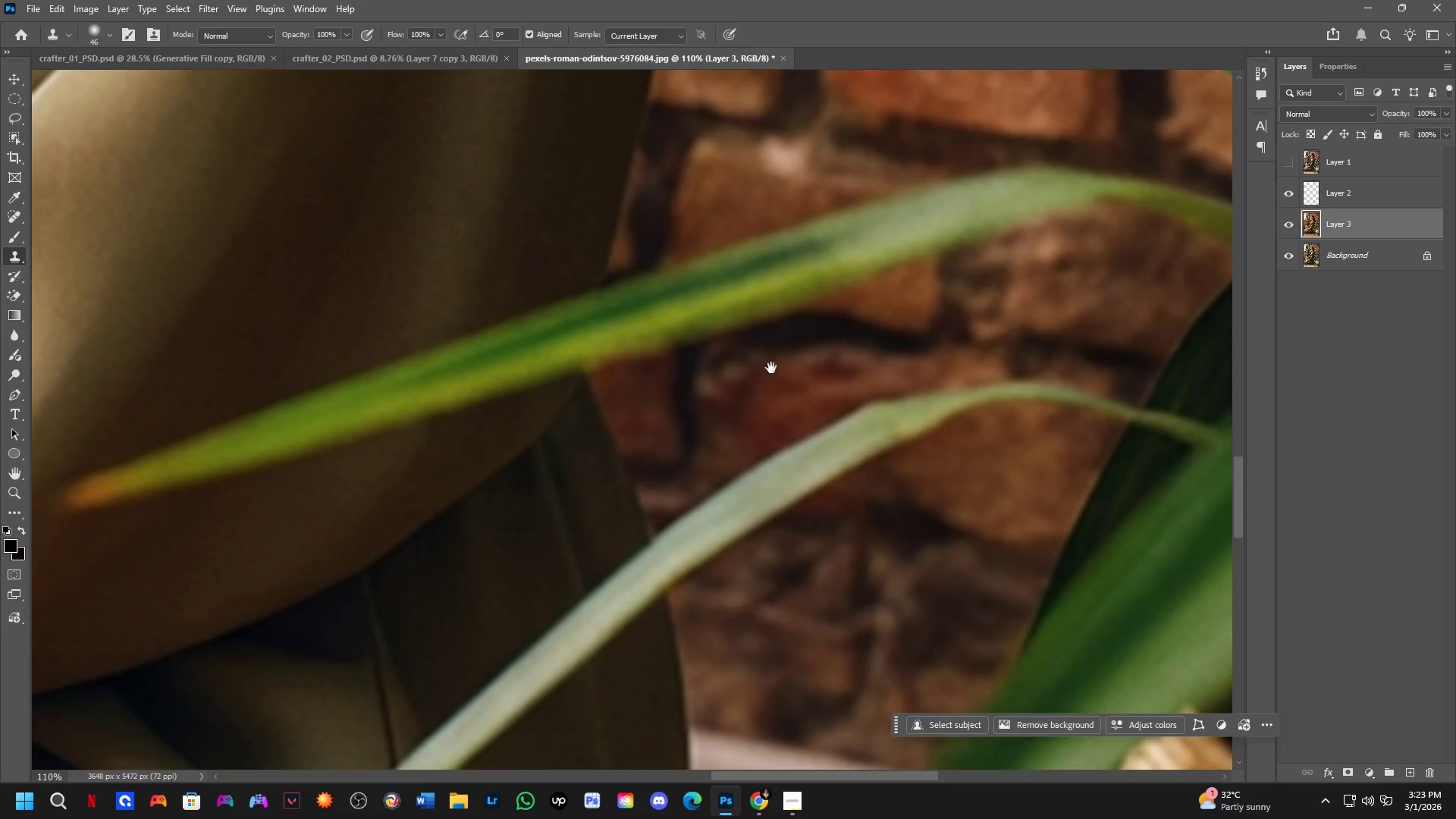 
scroll: coordinate [704, 597], scroll_direction: up, amount: 4.0
 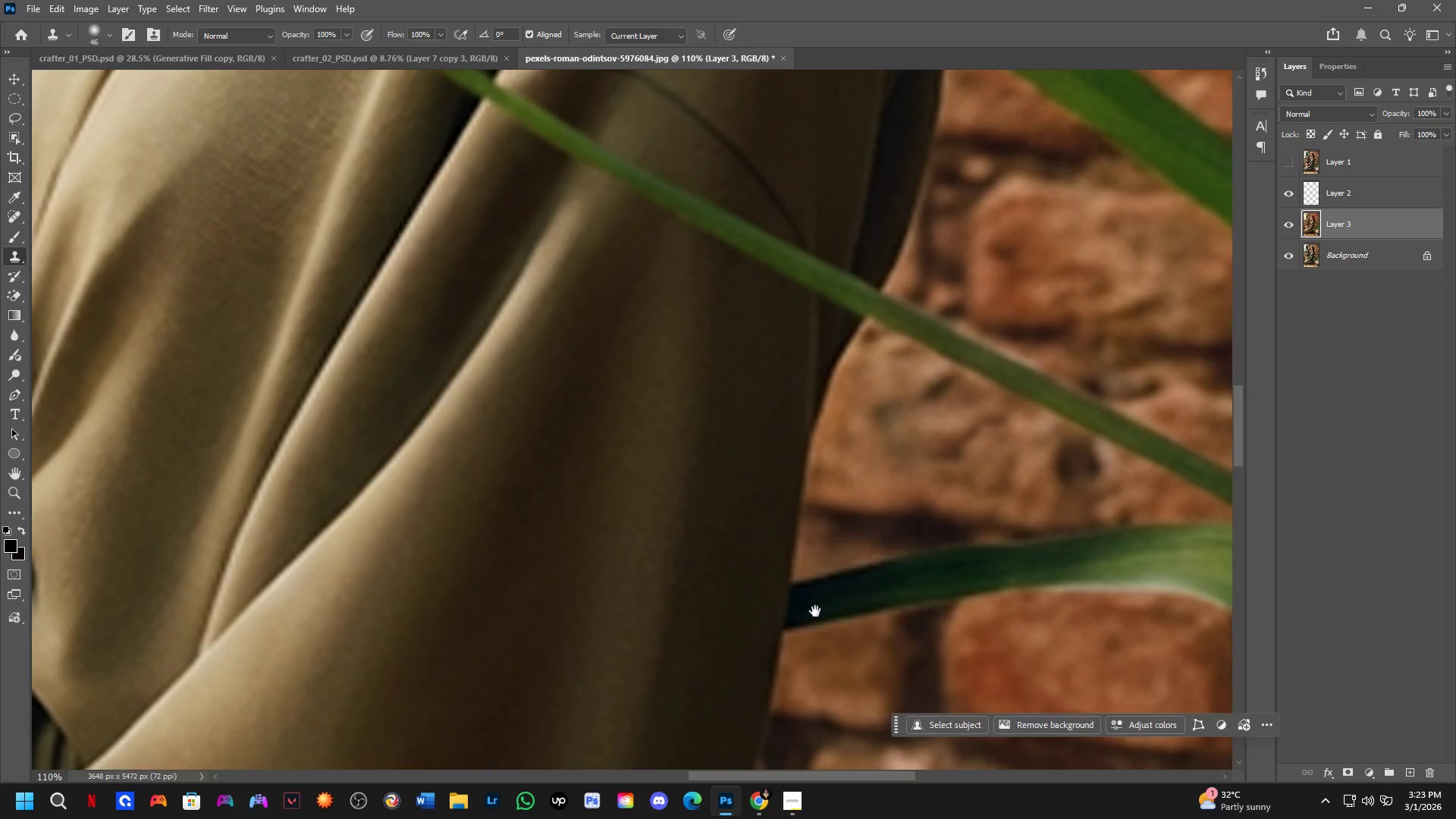 
left_click_drag(start_coordinate=[764, 379], to_coordinate=[703, 0])
 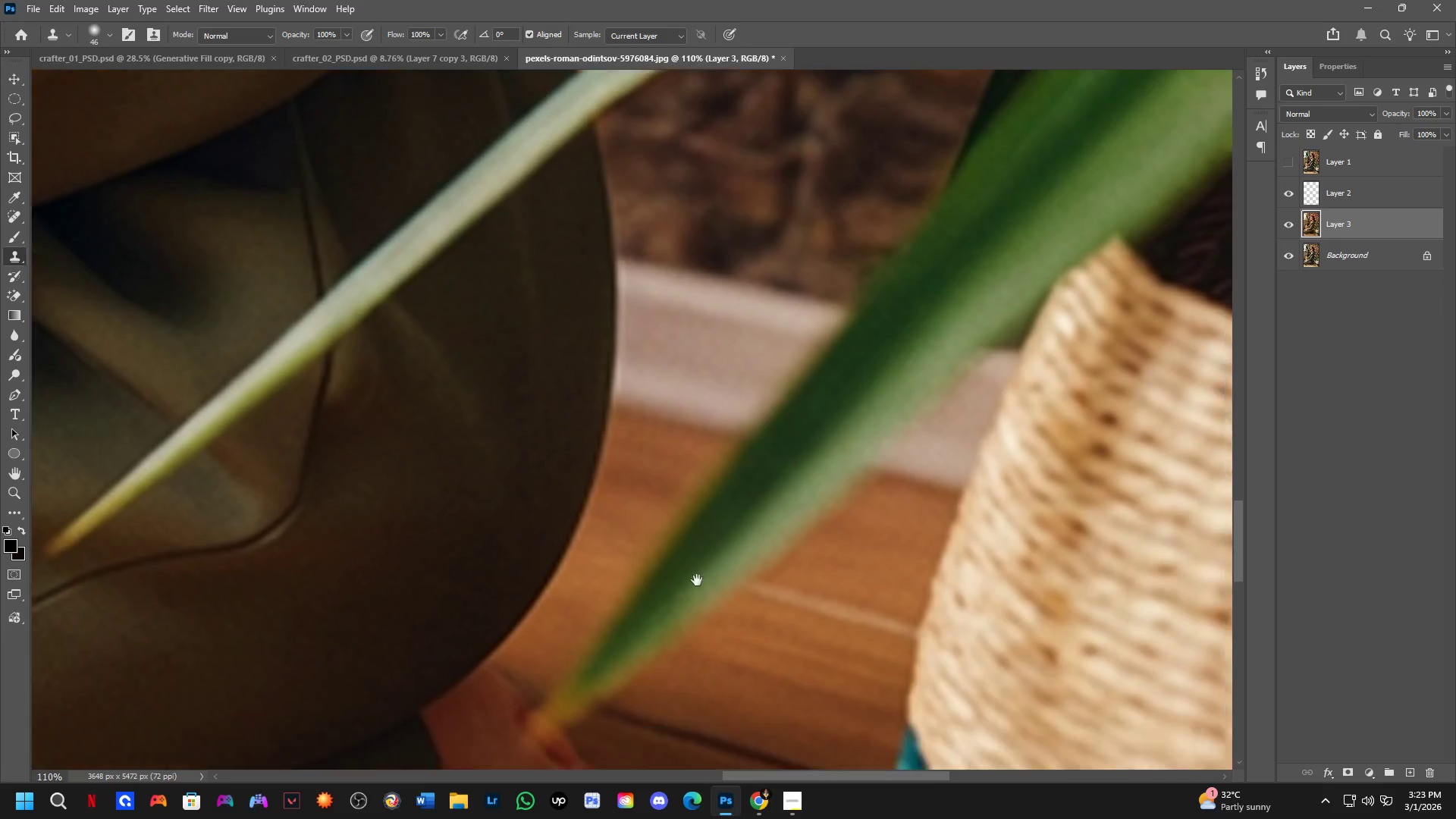 
left_click_drag(start_coordinate=[695, 586], to_coordinate=[830, 335])
 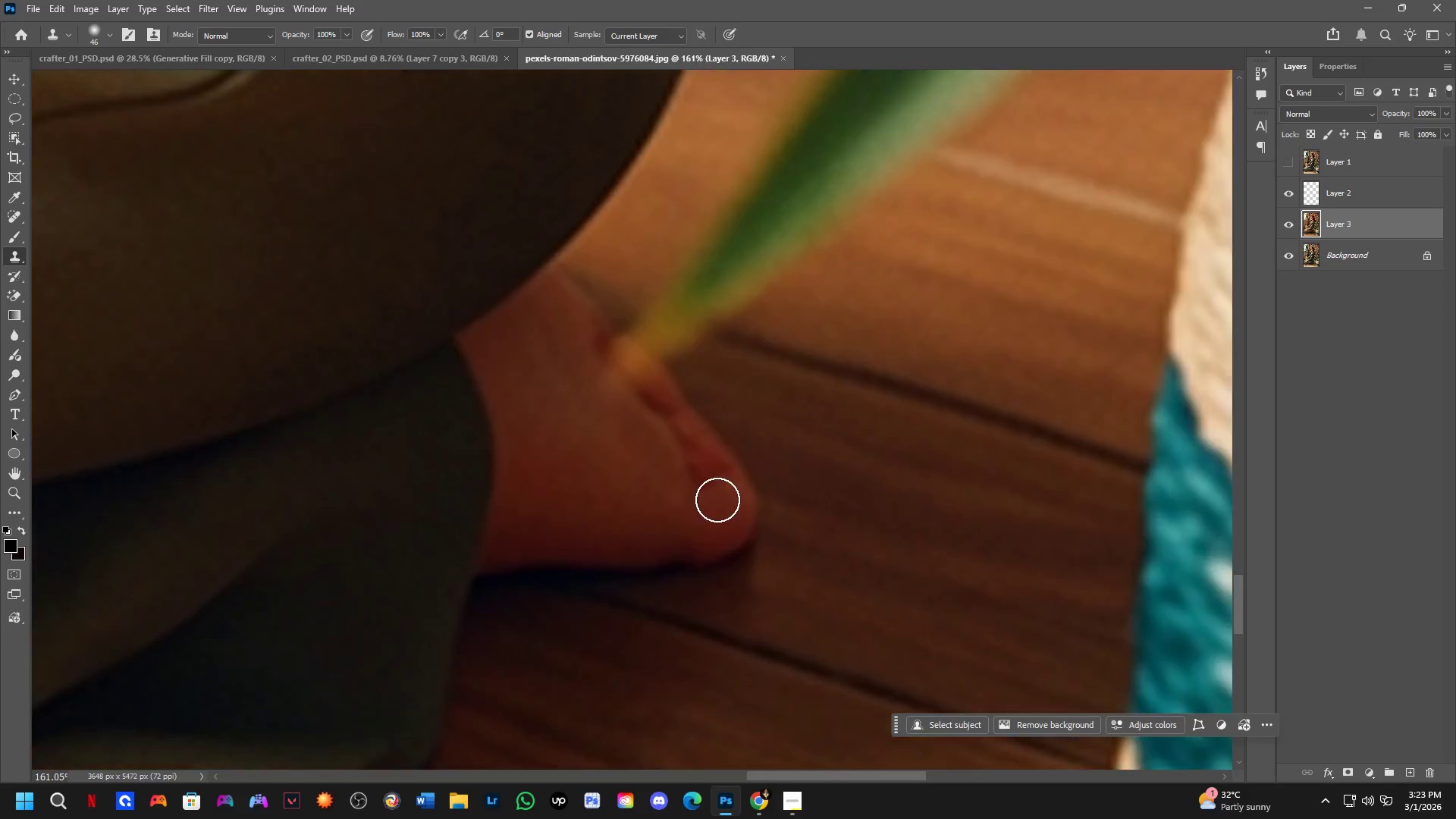 
hold_key(key=Space, duration=0.45)
 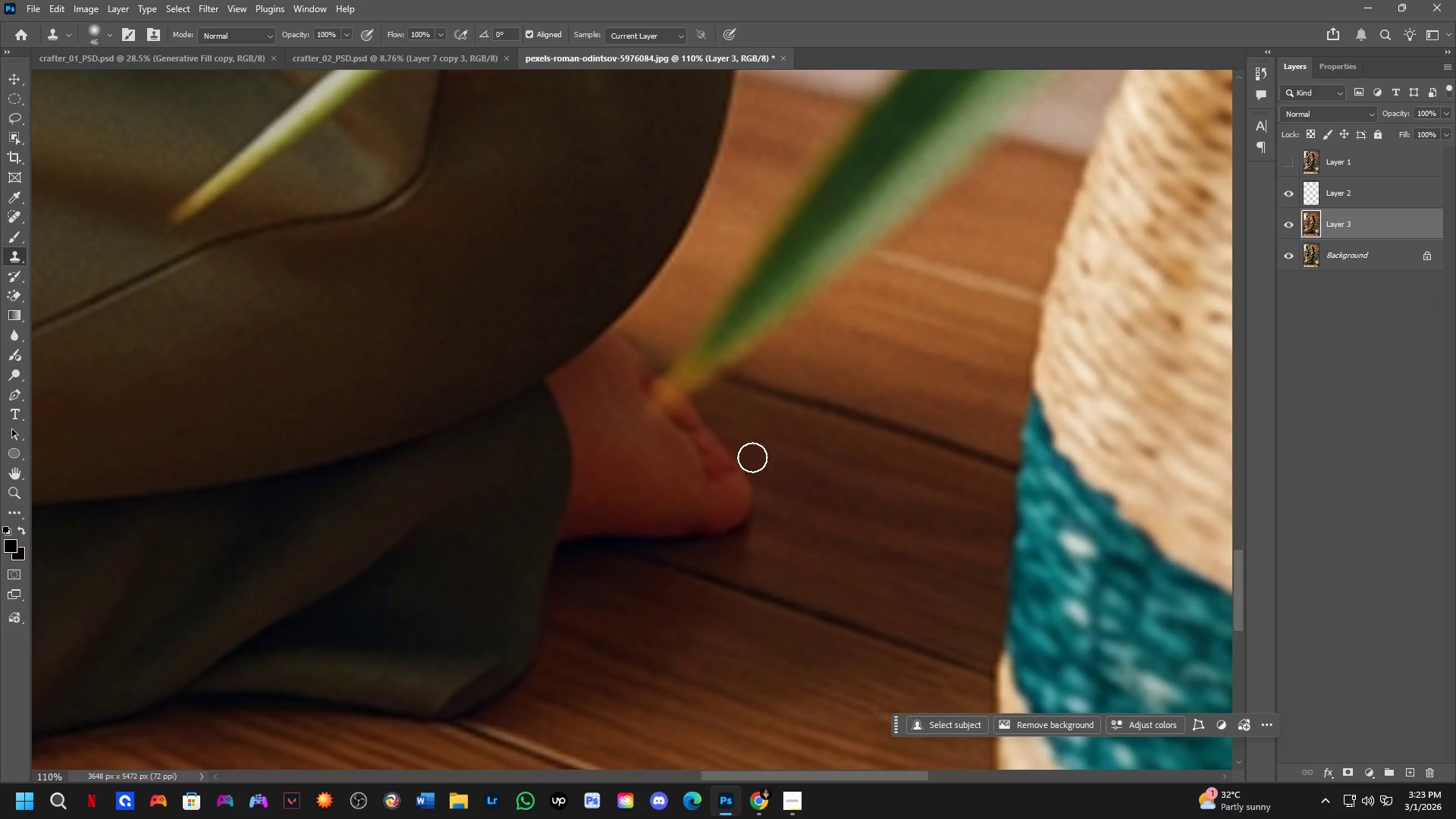 
scroll: coordinate [714, 503], scroll_direction: up, amount: 7.0
 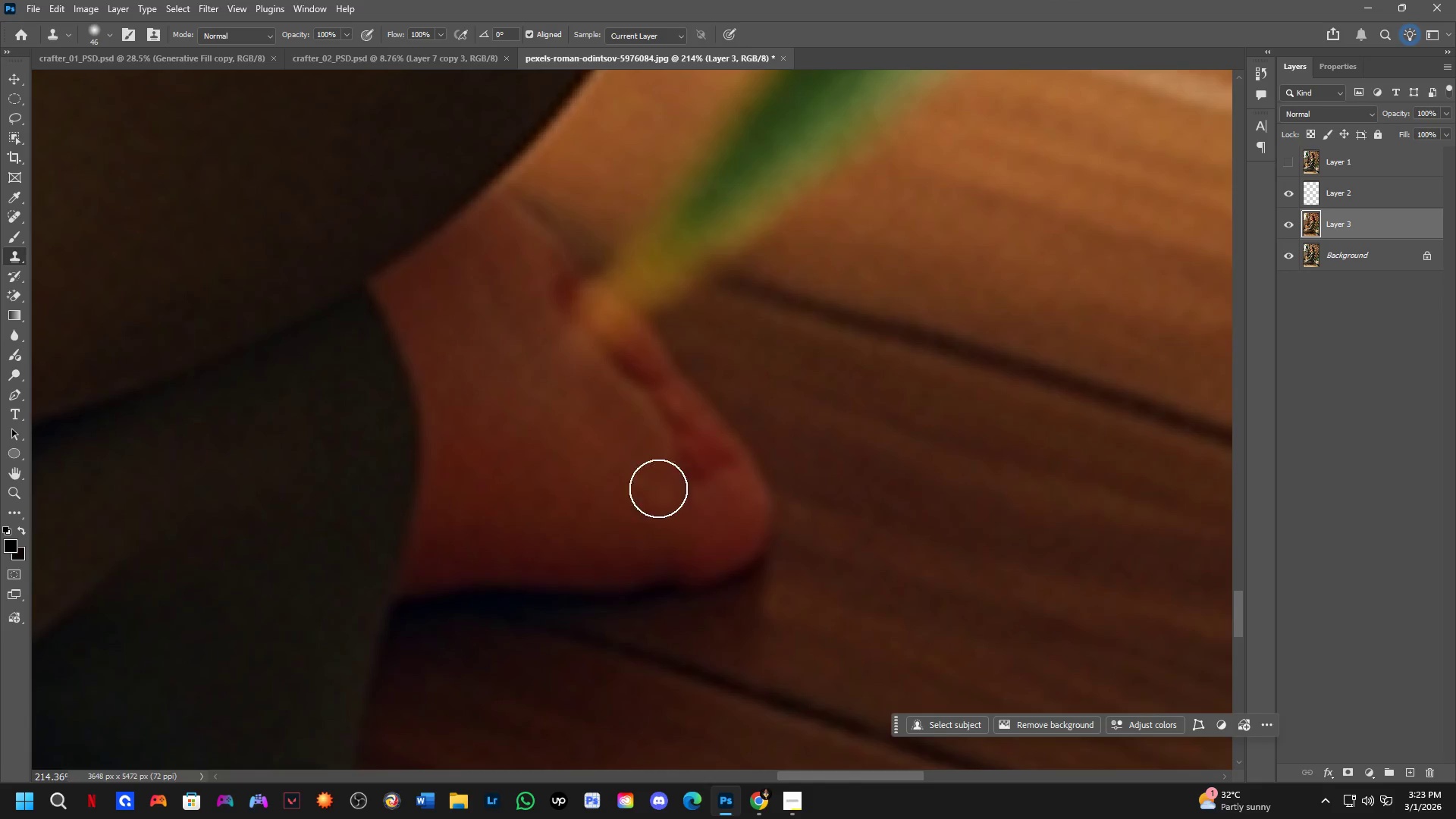 
hold_key(key=AltLeft, duration=0.42)
 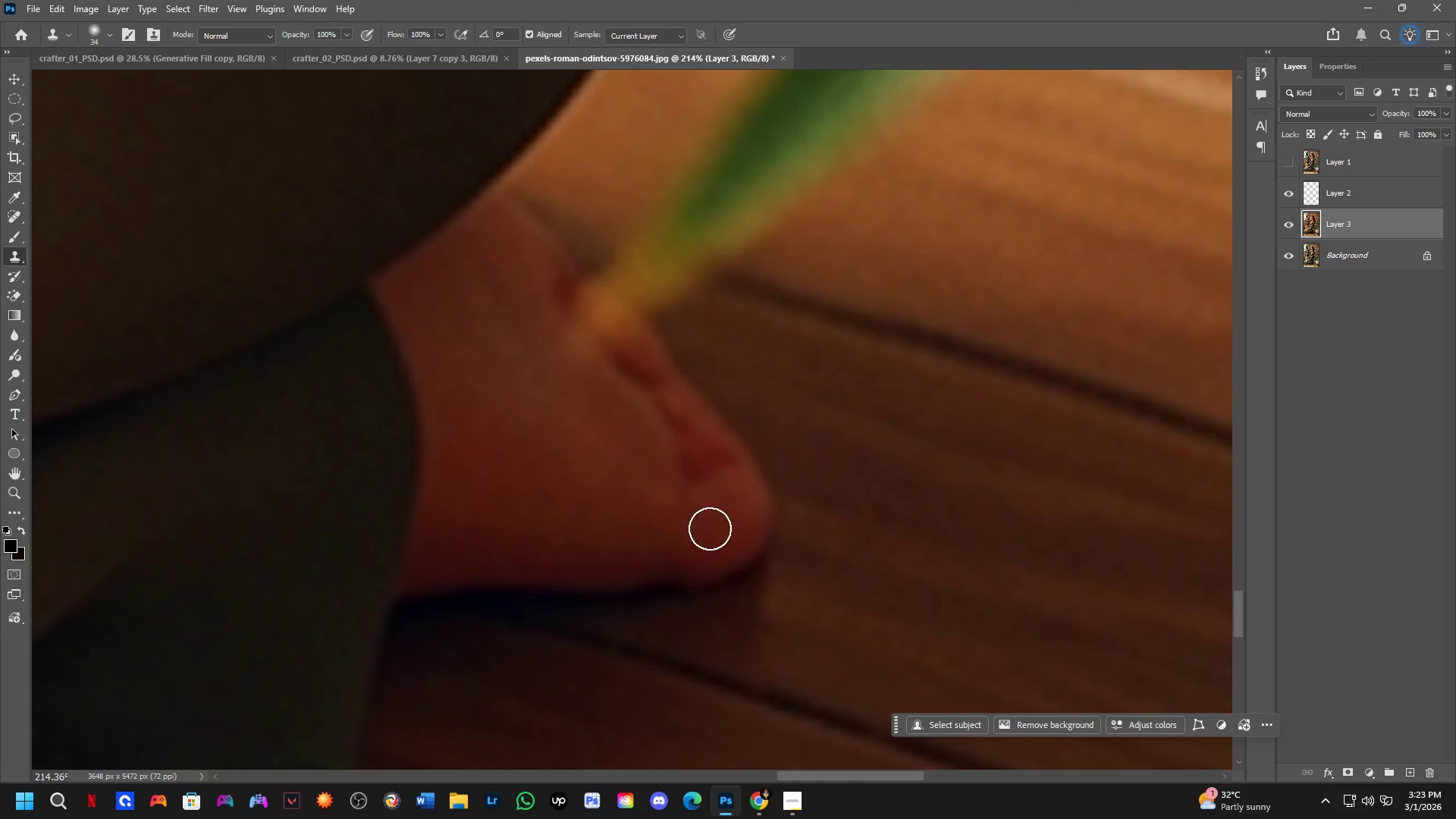 
hold_key(key=AltLeft, duration=0.59)
left_click_drag(start_coordinate=[696, 507], to_coordinate=[695, 503])
 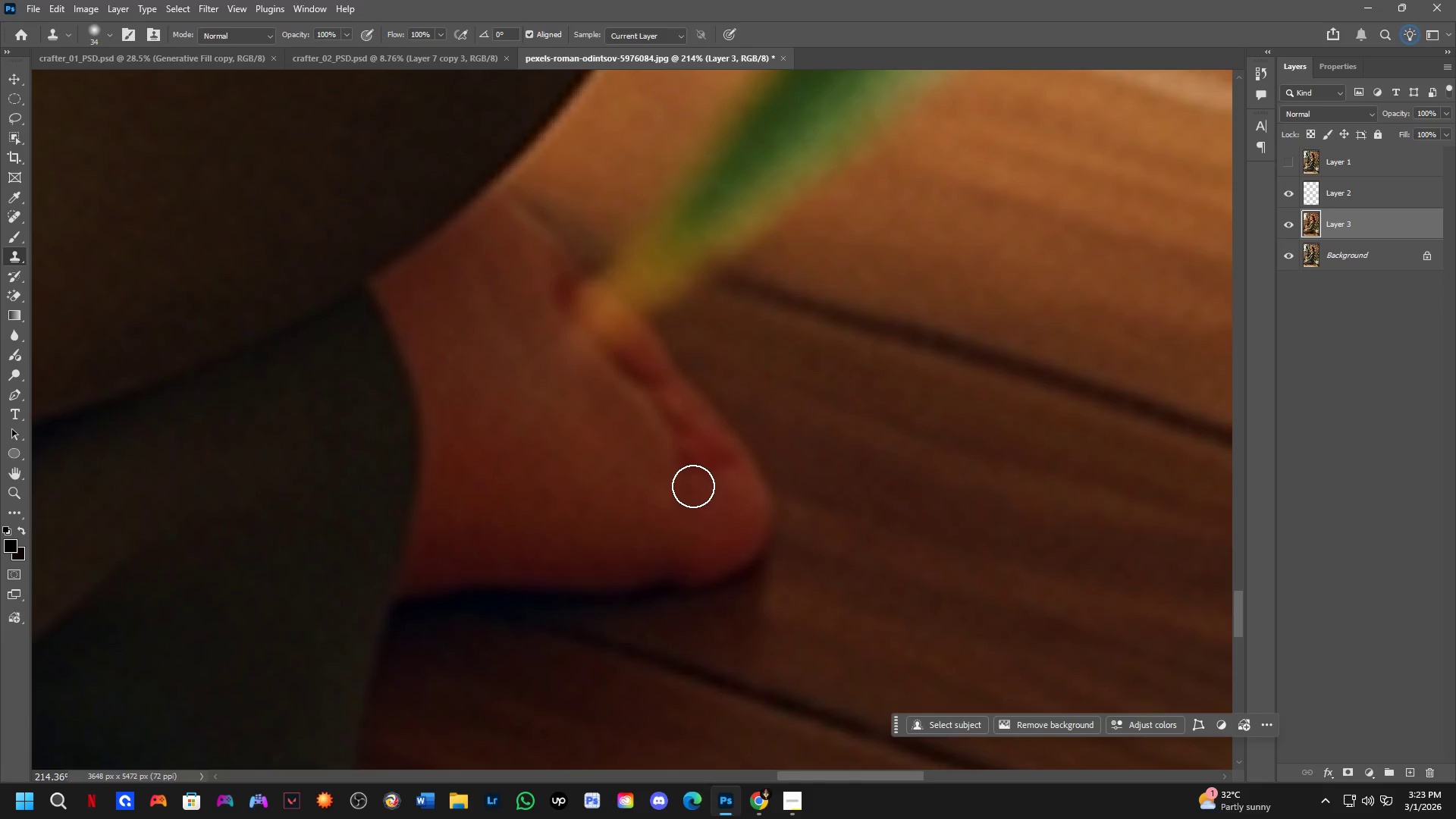 
left_click_drag(start_coordinate=[692, 486], to_coordinate=[706, 506])
 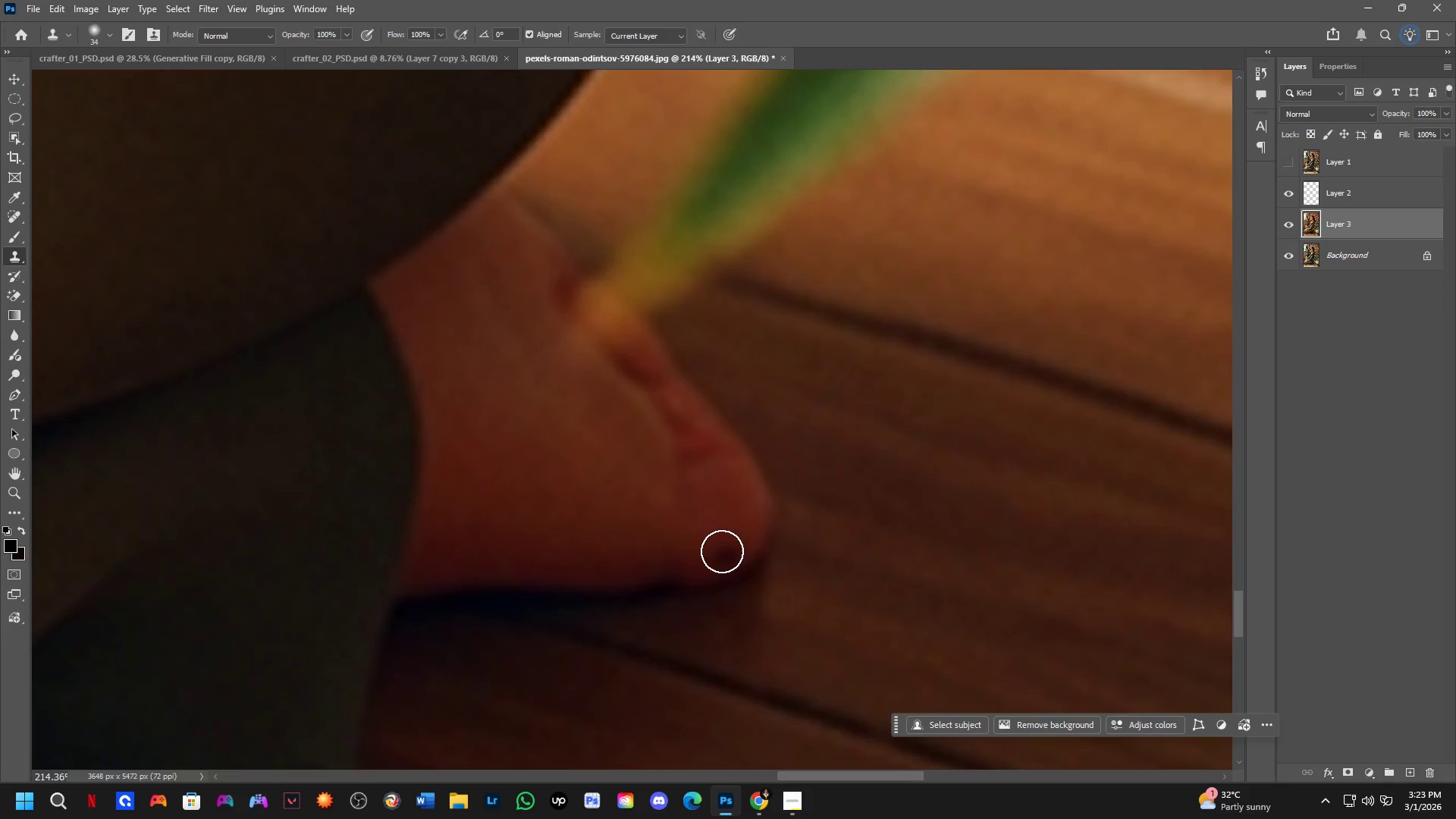 
key(Shift+ShiftLeft)
 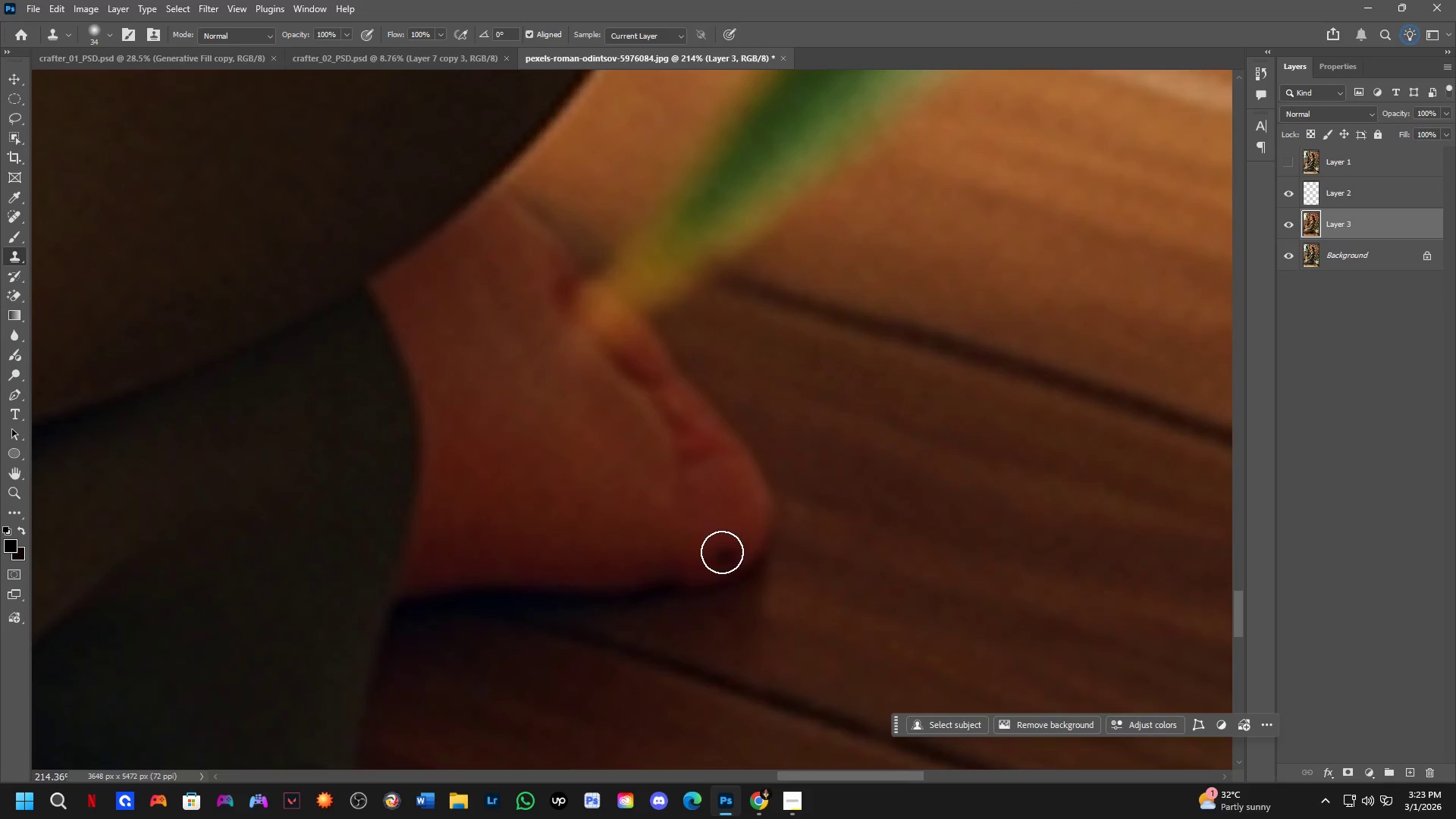 
scroll: coordinate [722, 552], scroll_direction: down, amount: 4.0
 